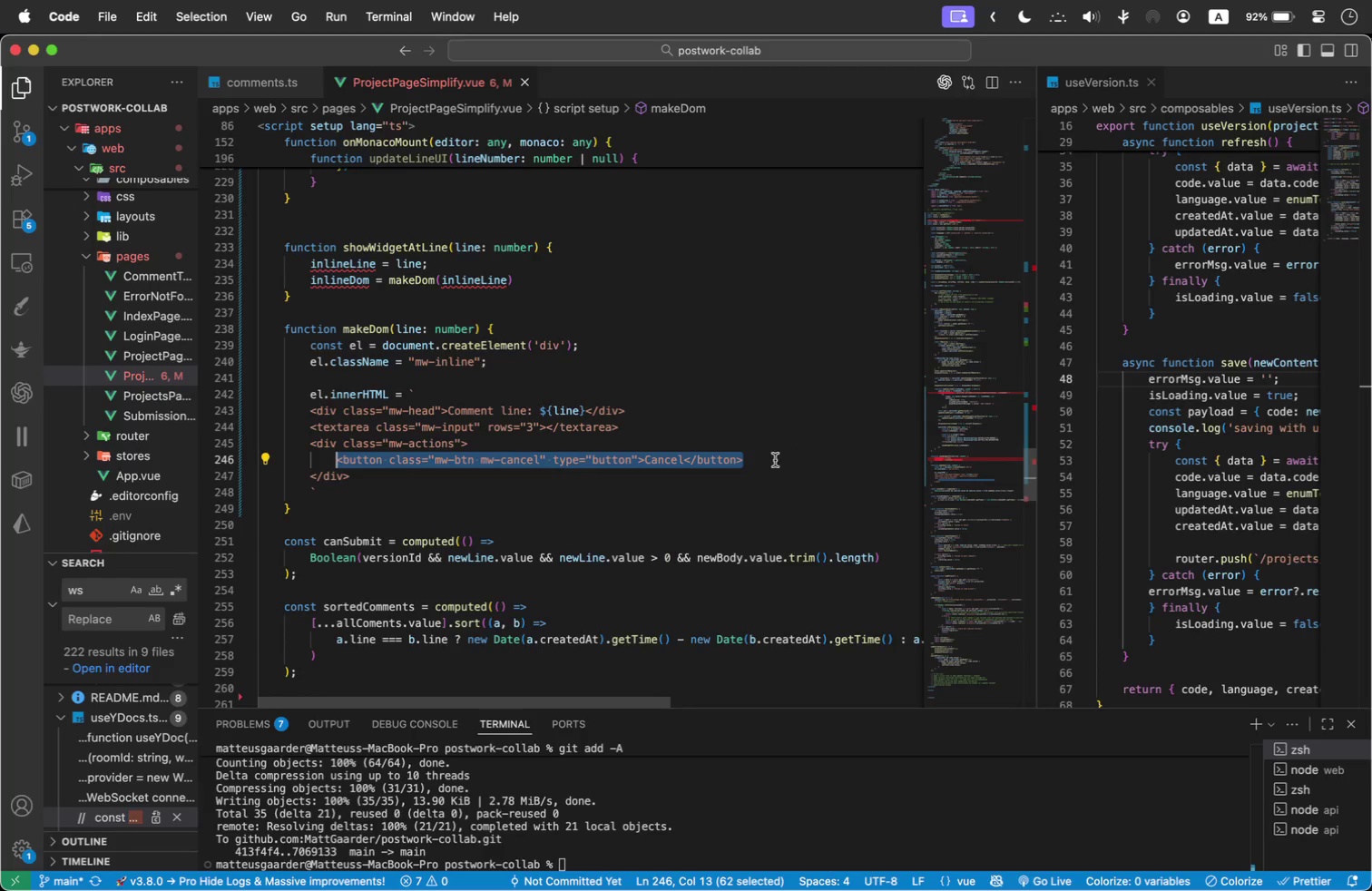 
left_click([775, 460])
 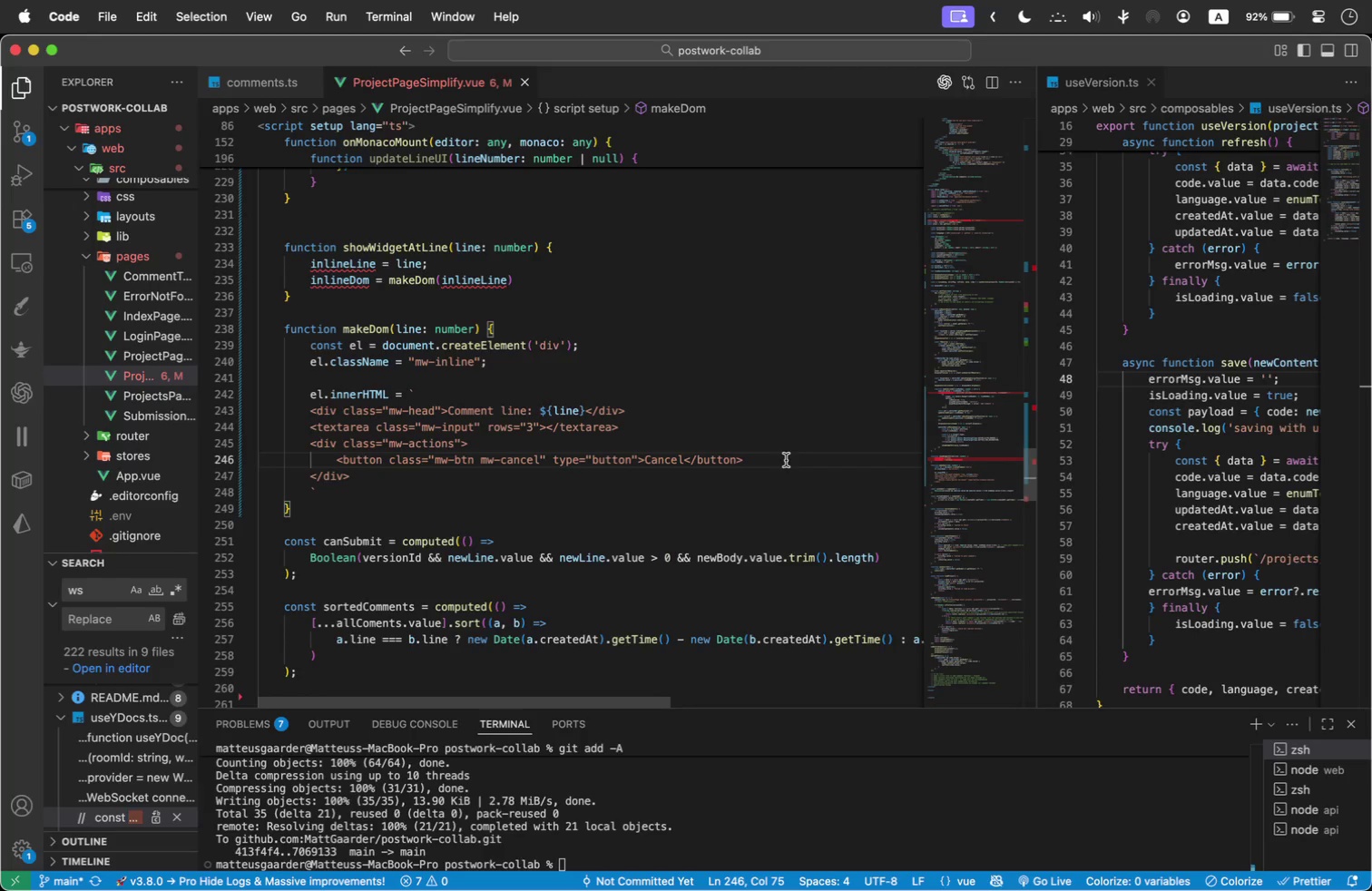 
key(Enter)
 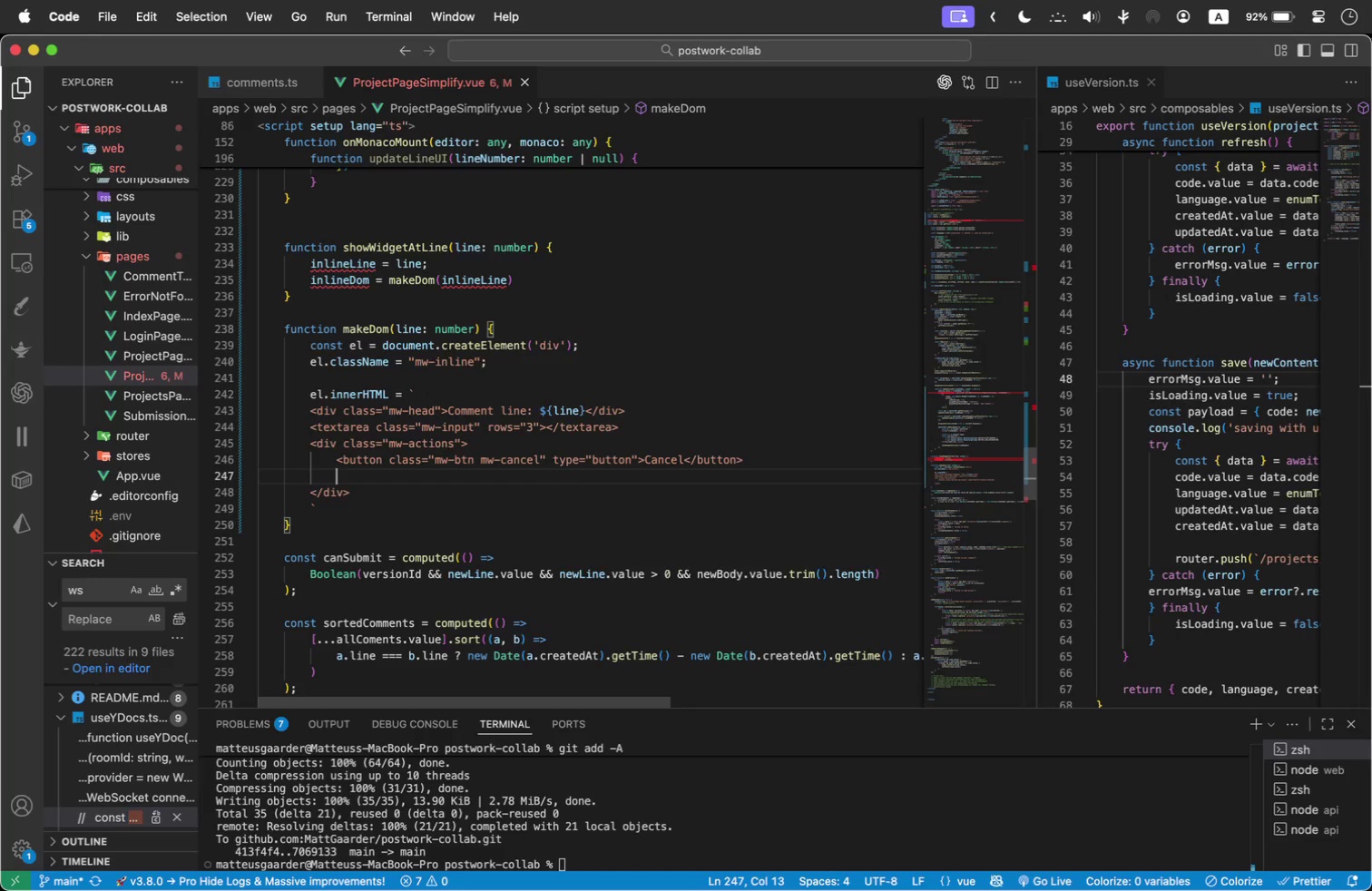 
key(Meta+V)
 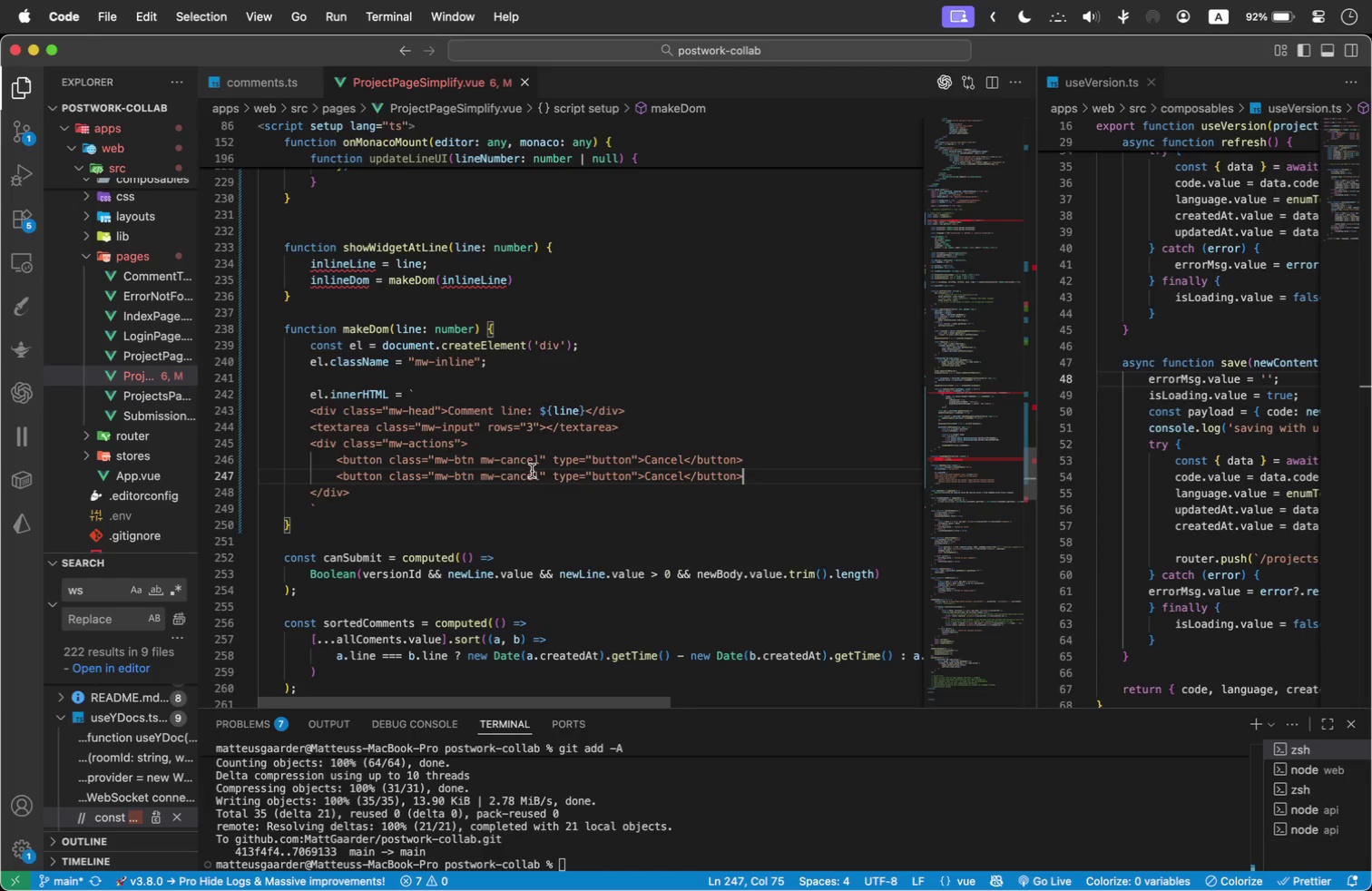 
double_click([532, 471])
 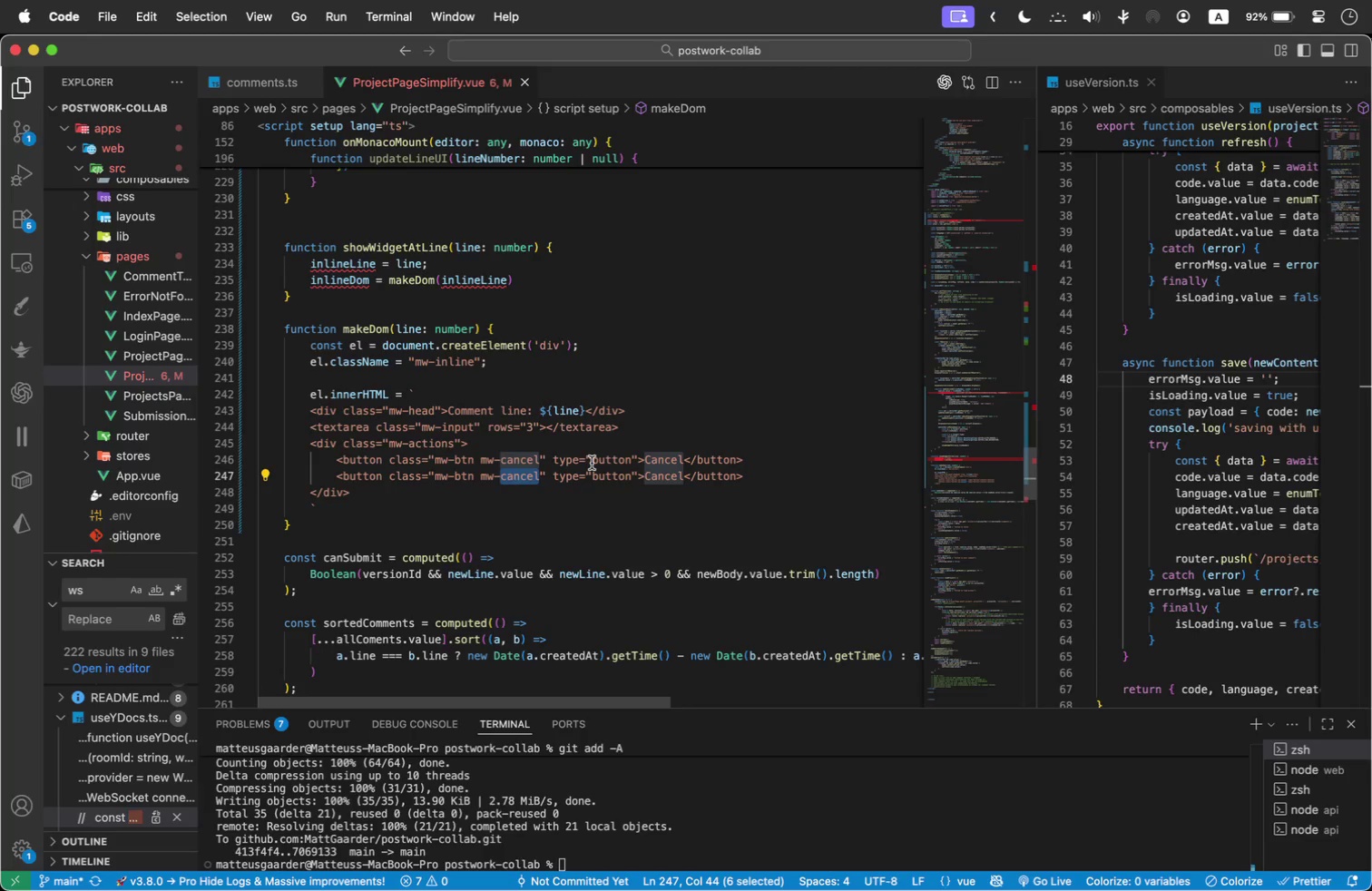 
type(add)
 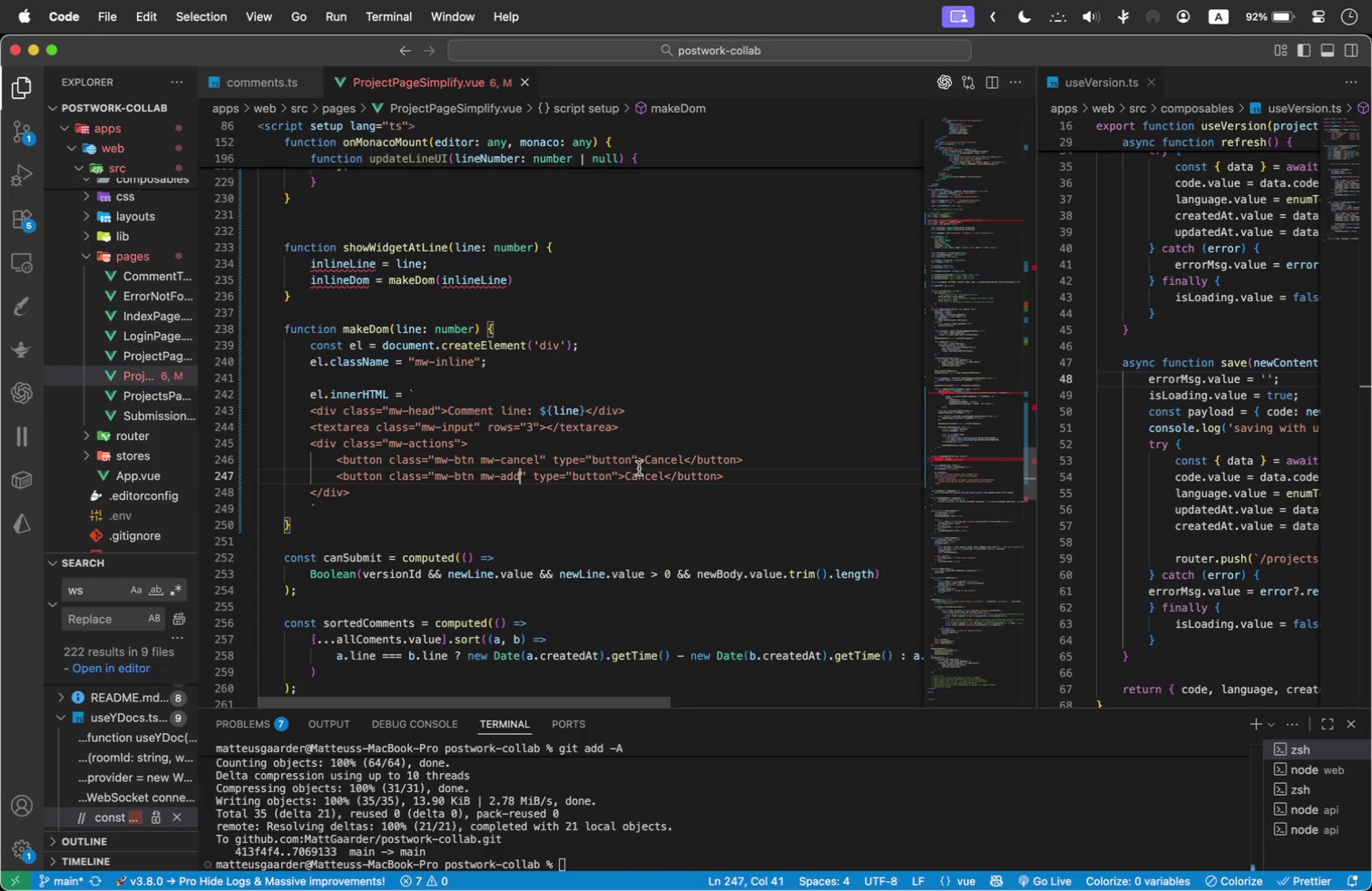 
double_click([639, 478])
 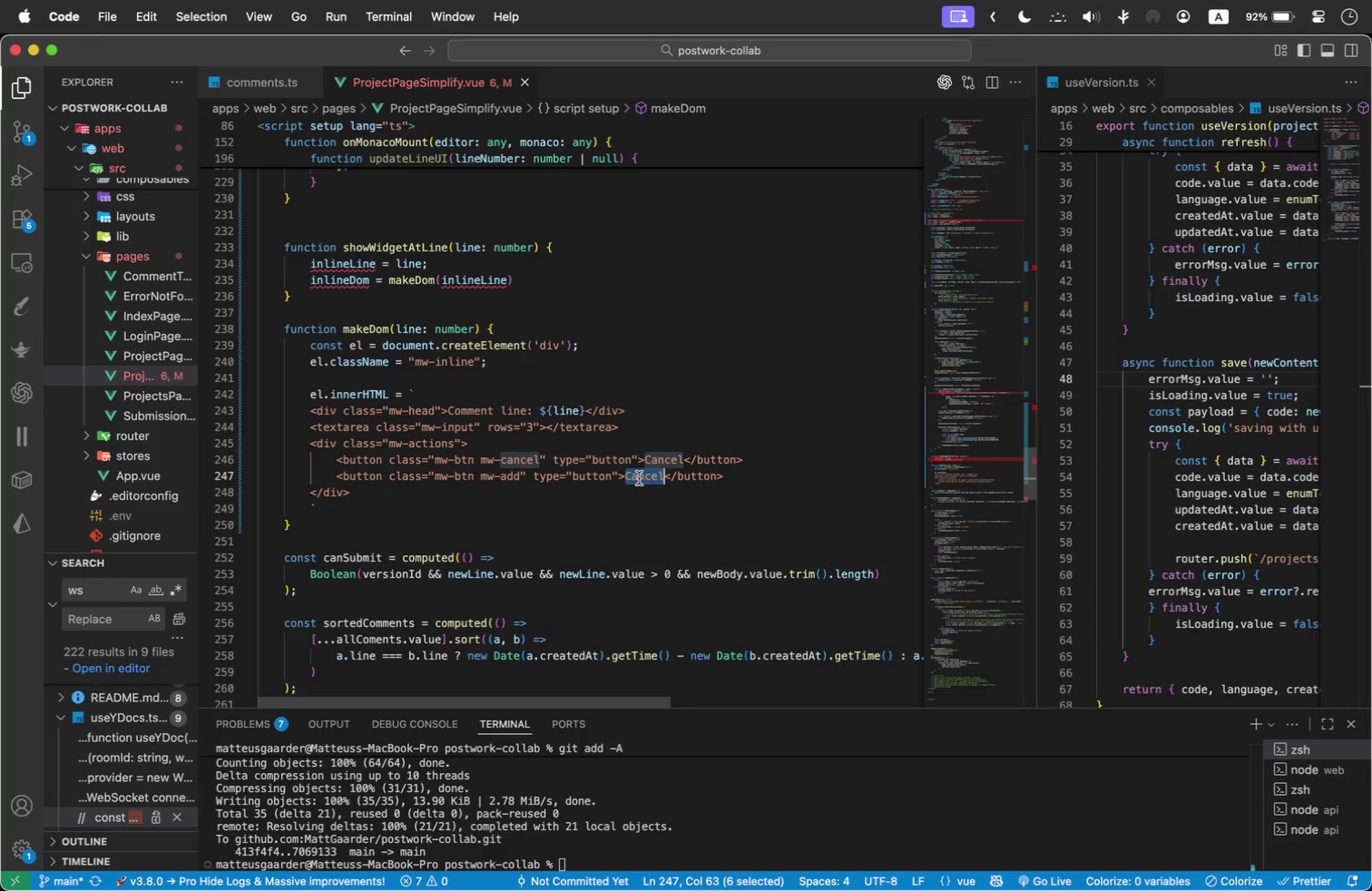 
type(Add)
 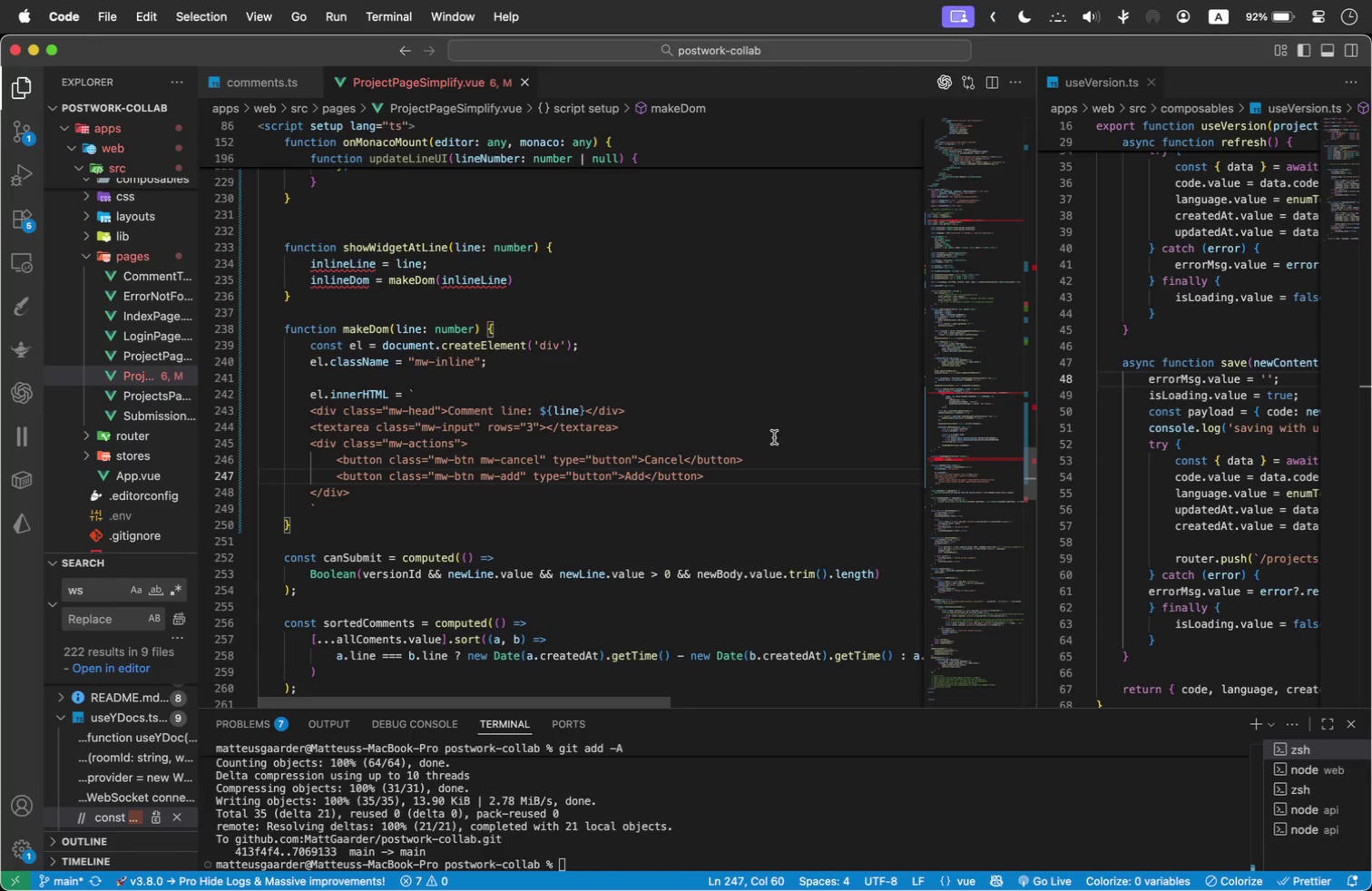 
left_click([774, 437])
 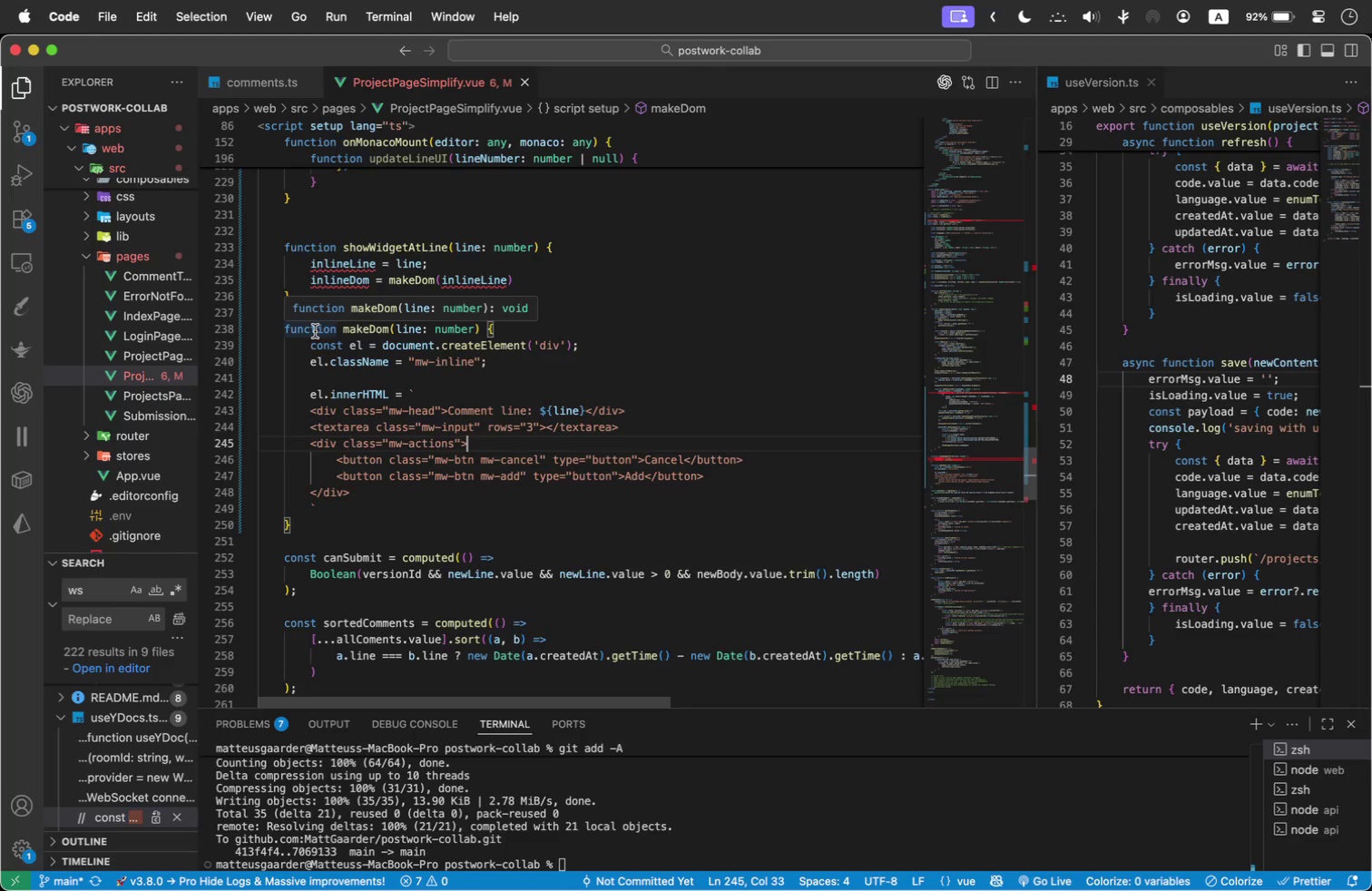 
wait(19.12)
 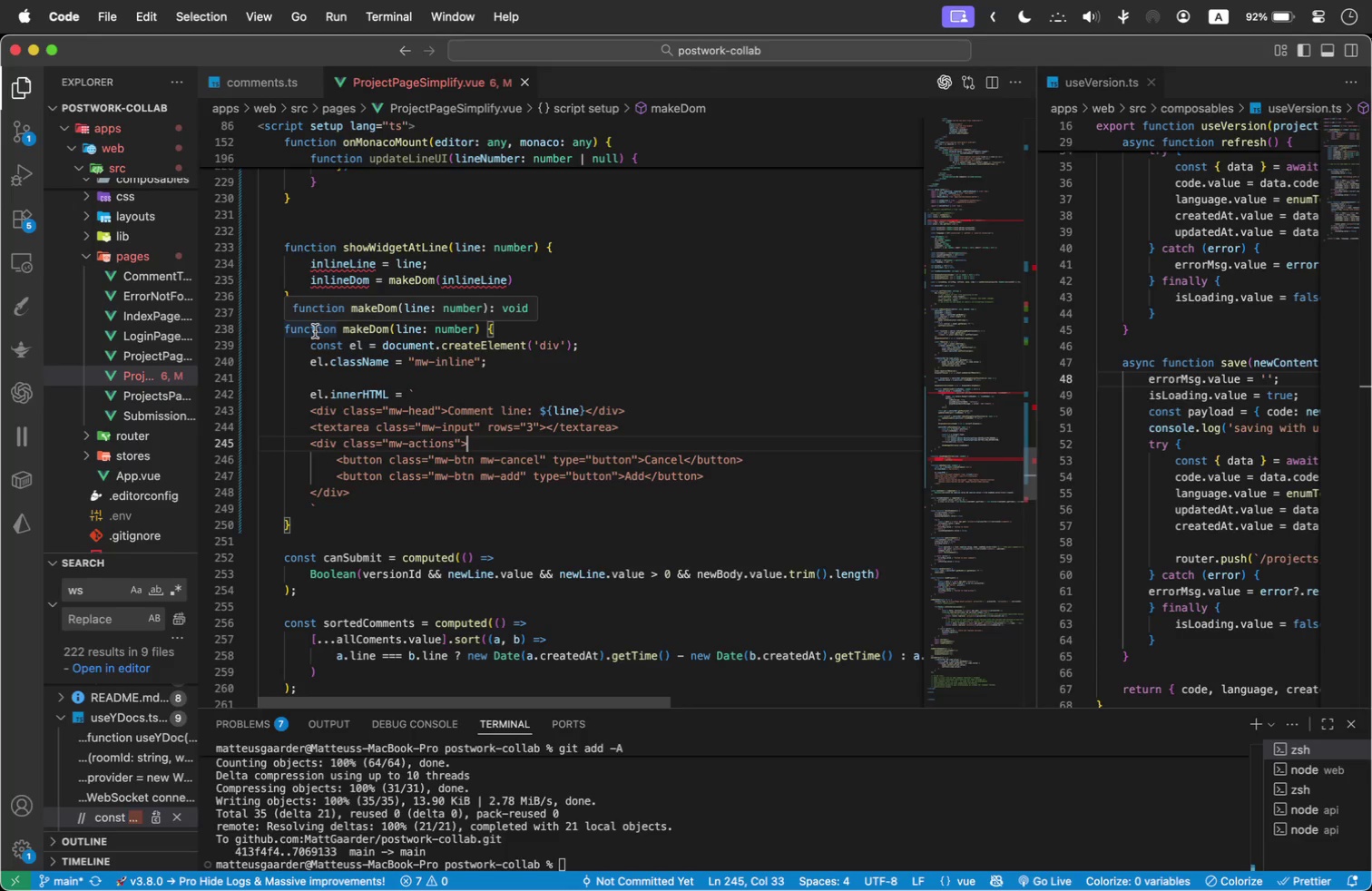 
double_click([382, 514])
 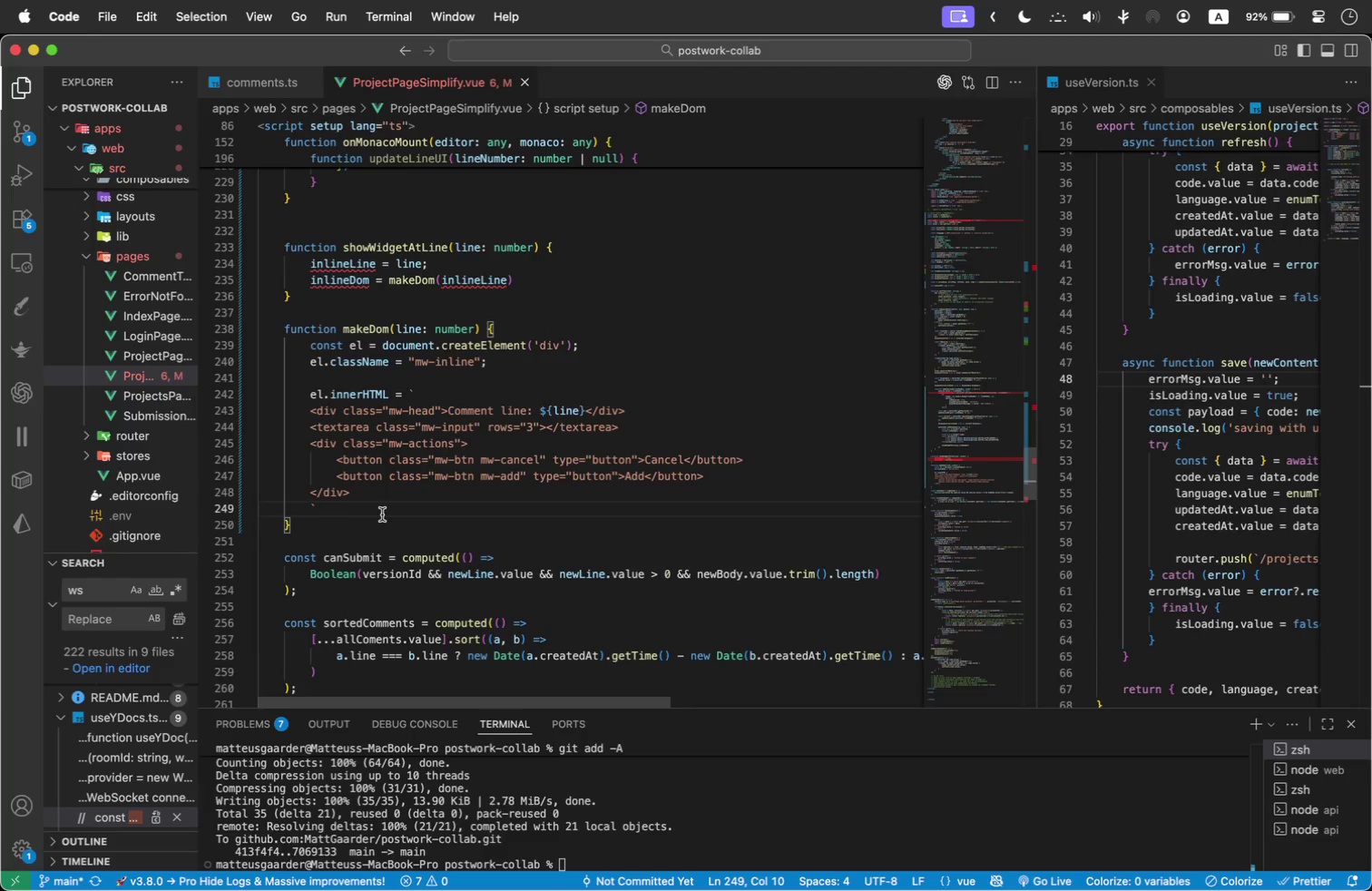 
key(Enter)
 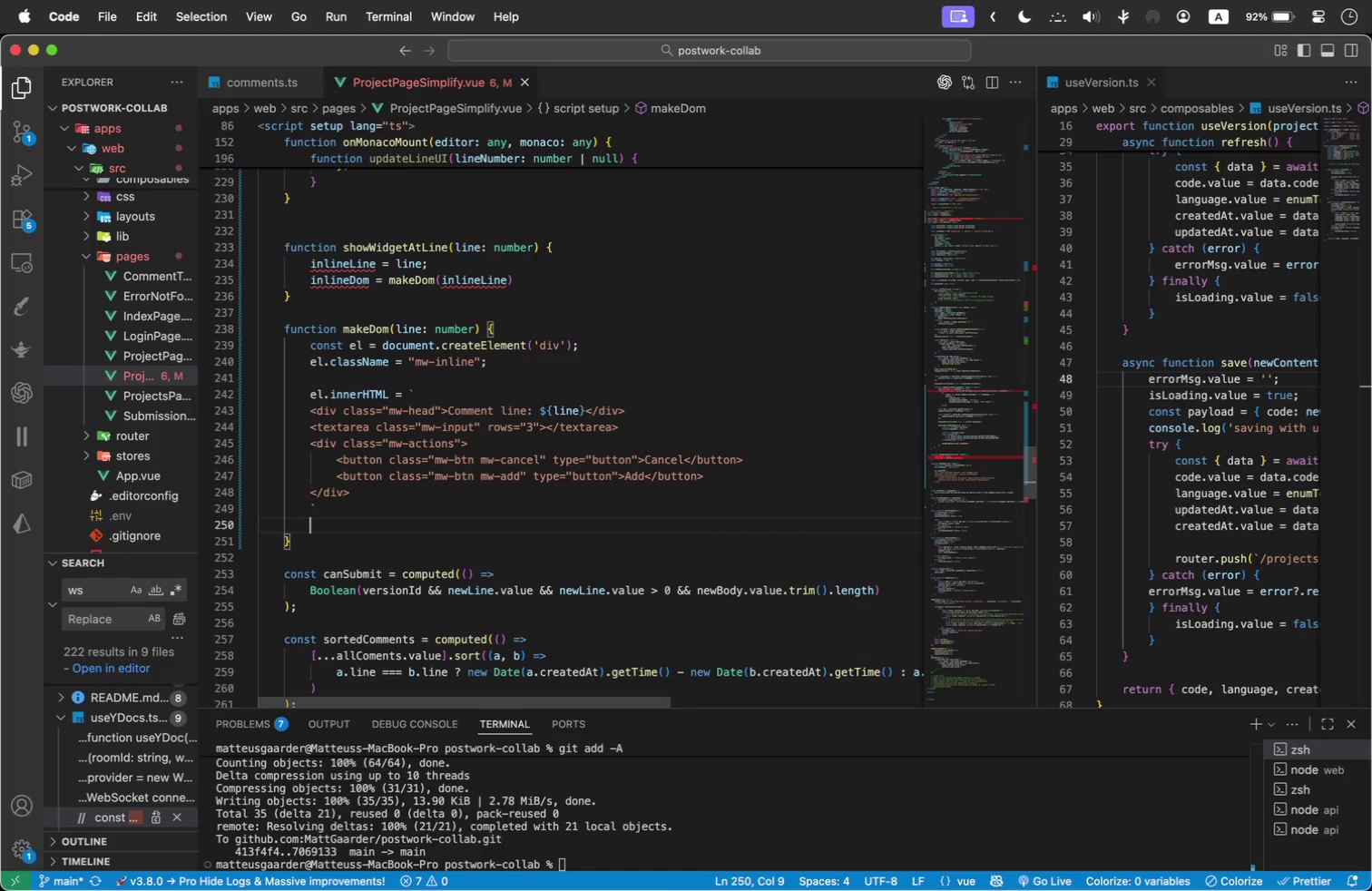 
key(Enter)
 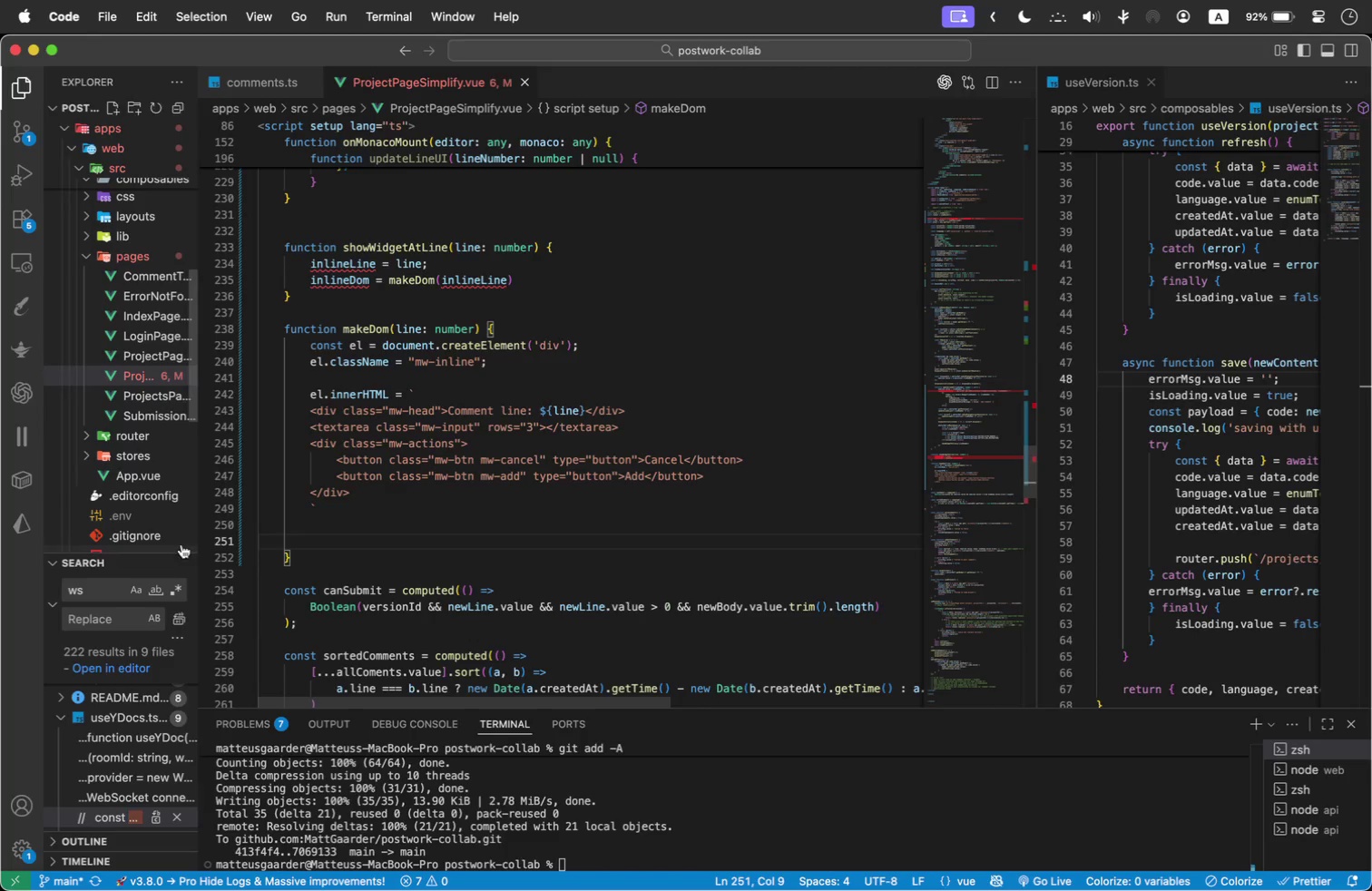 
wait(14.8)
 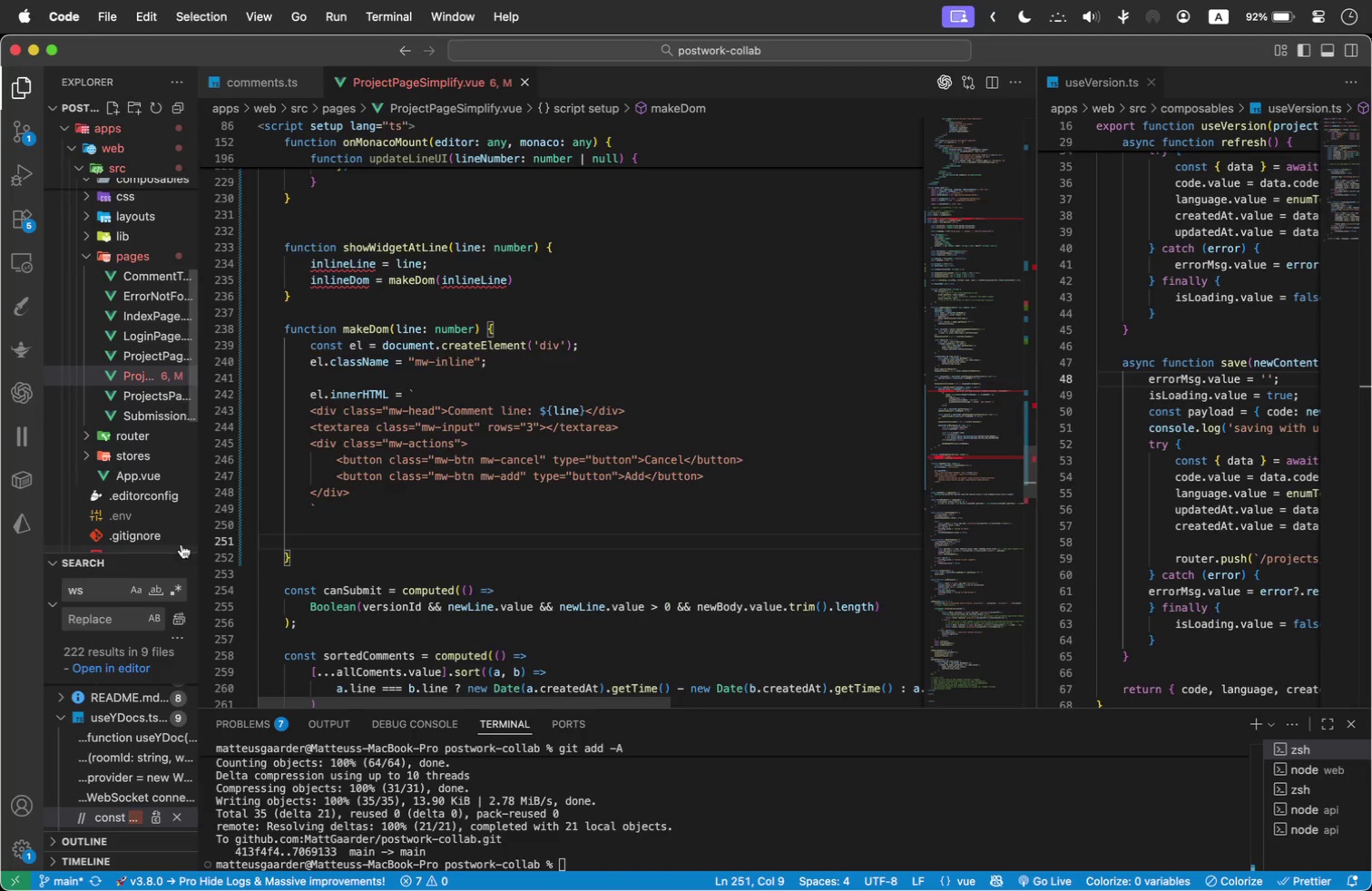 
mouse_move([352, 307])
 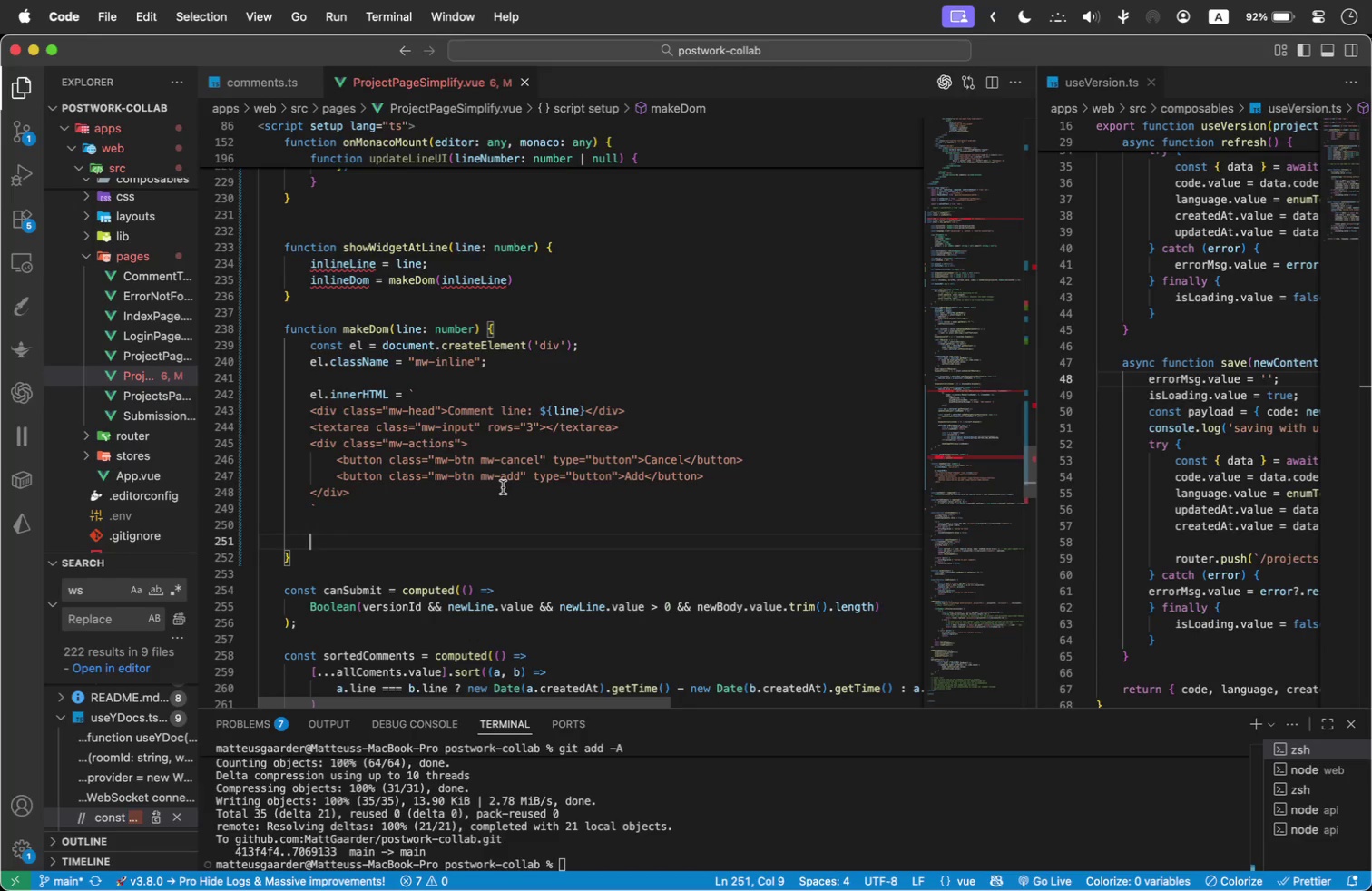 
type(const )
 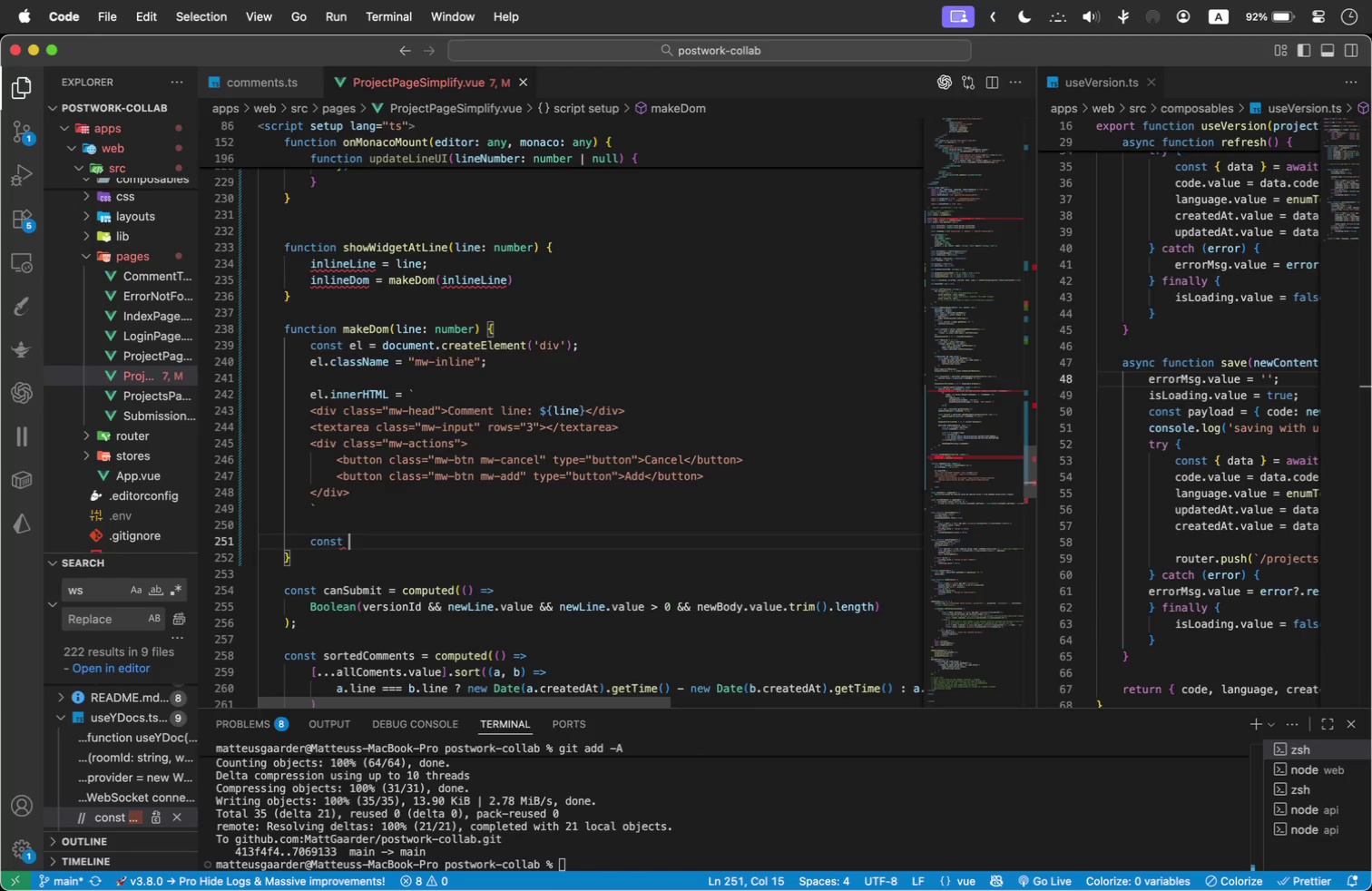 
wait(6.95)
 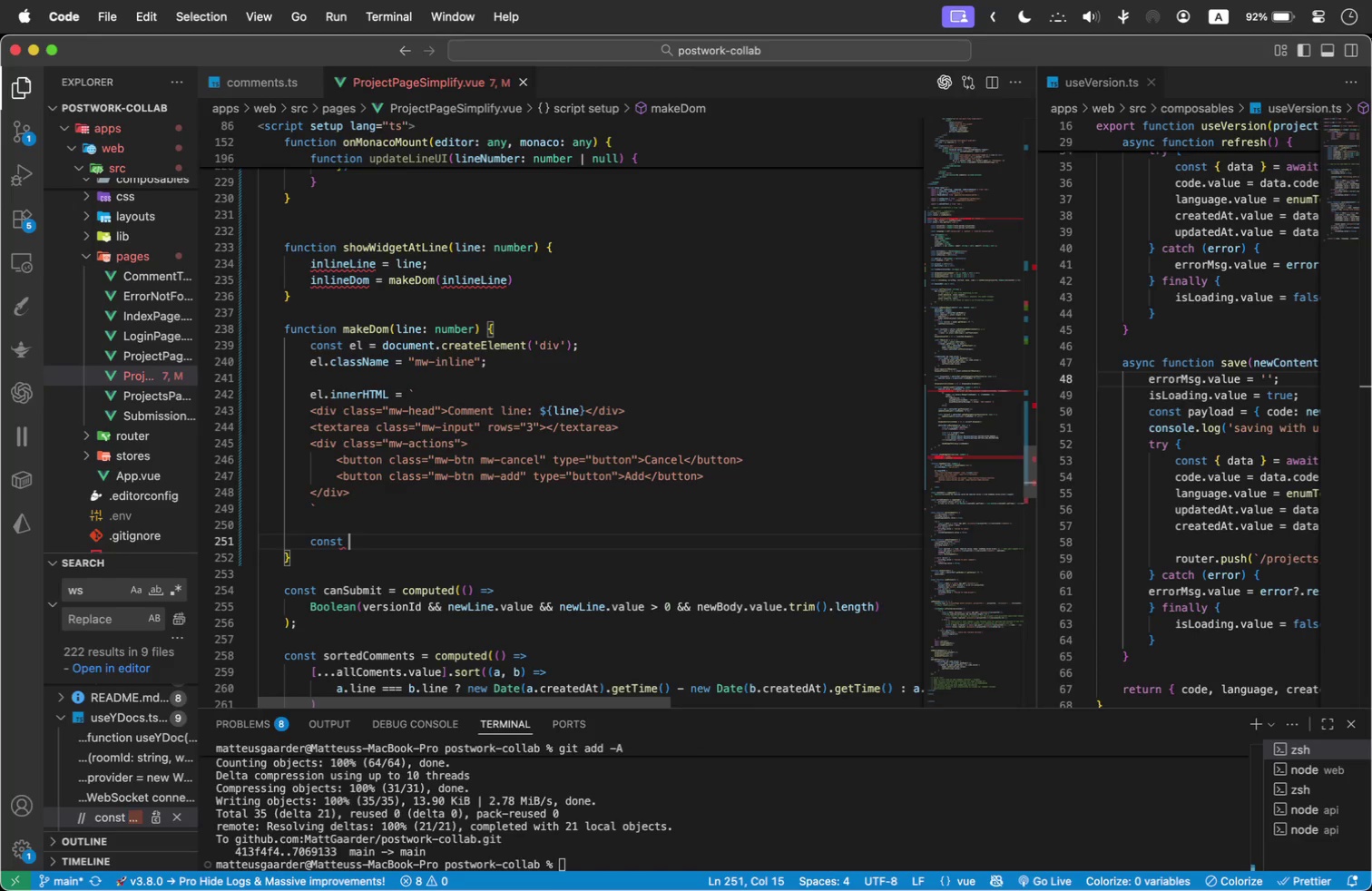 
type(ta = )
 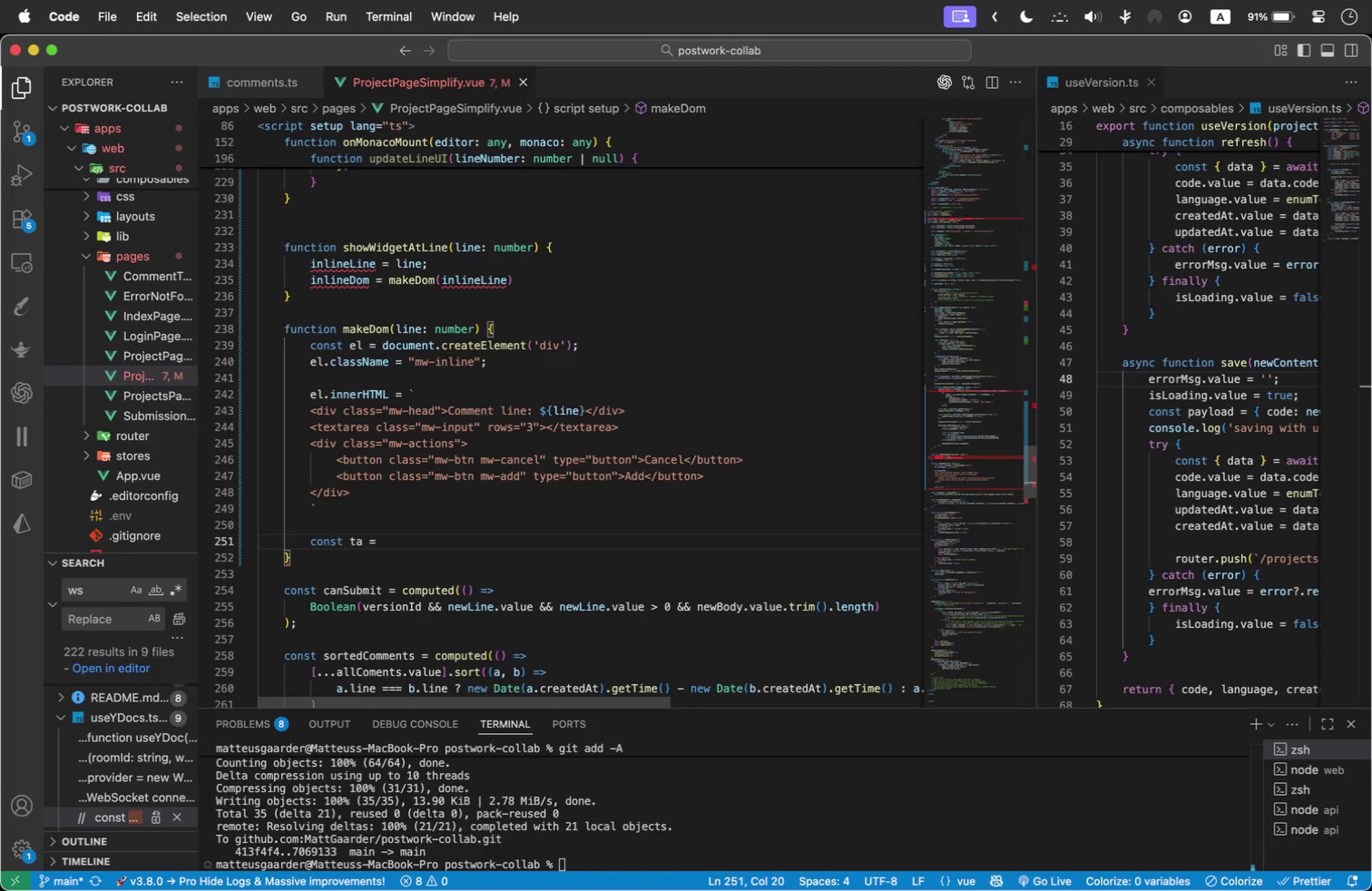 
wait(7.81)
 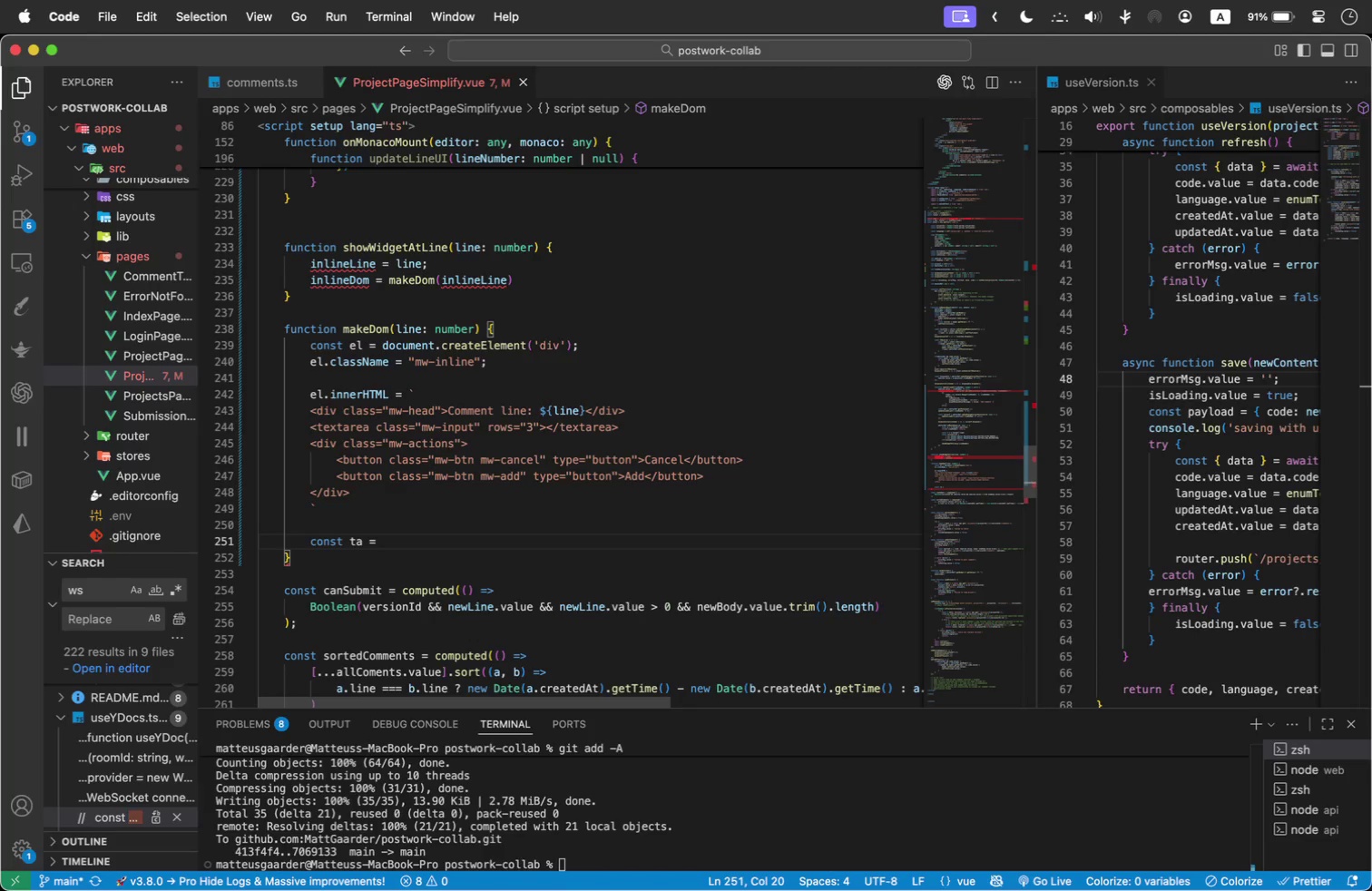 
type(el.qu)
 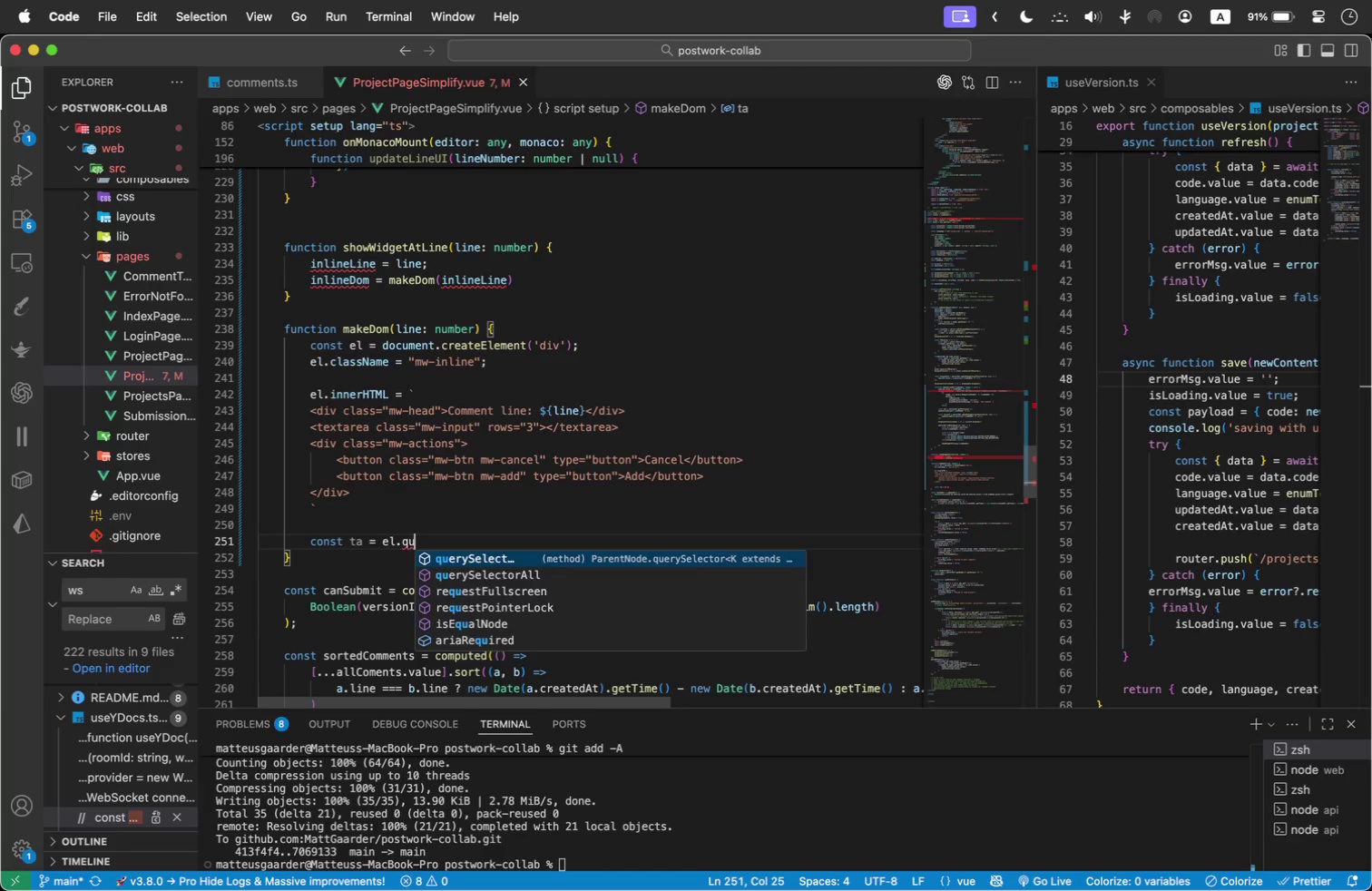 
key(Enter)
 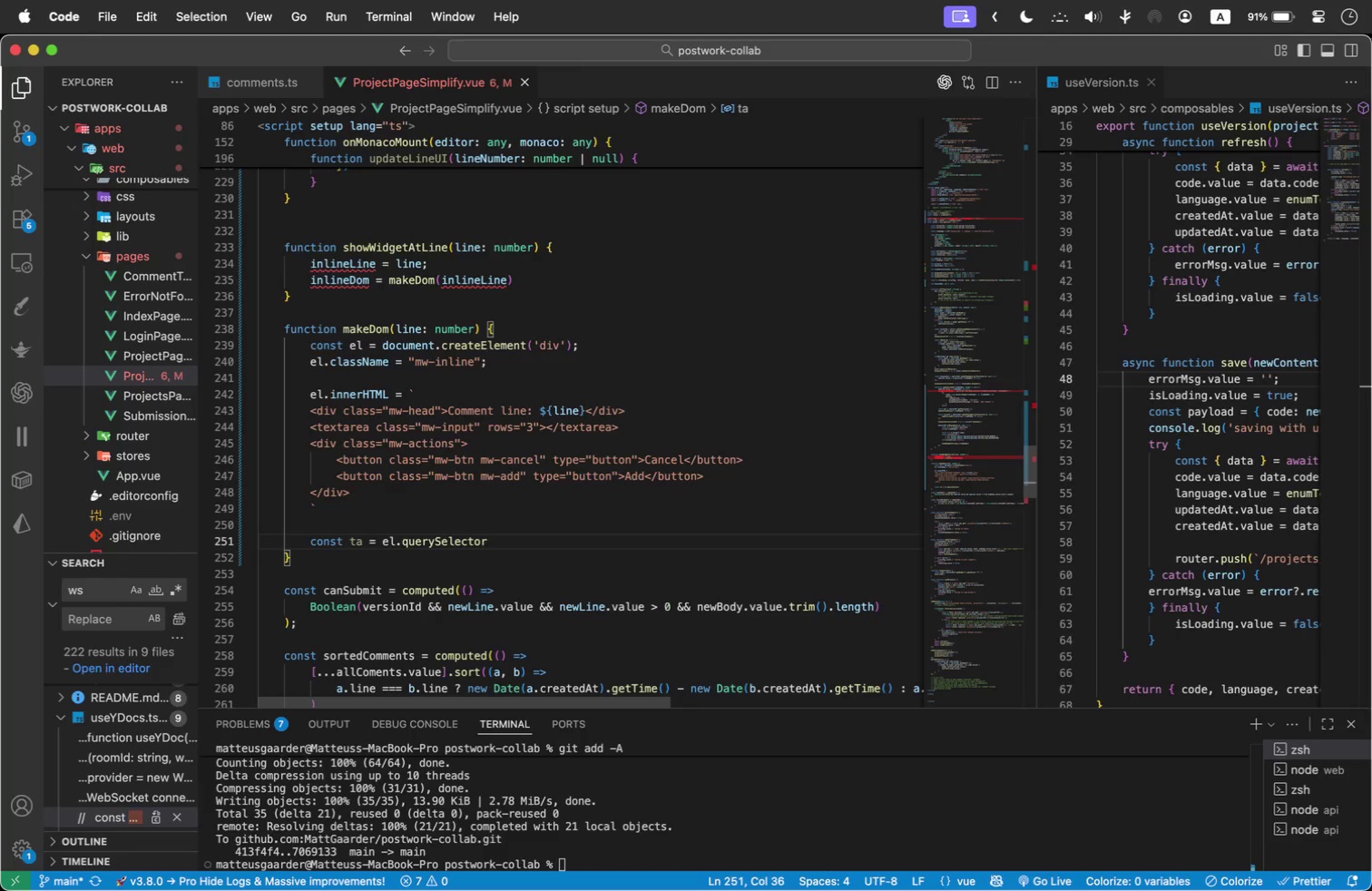 
type((.)
key(Backspace)
type('.mw)
key(Backspace)
key(Backspace)
 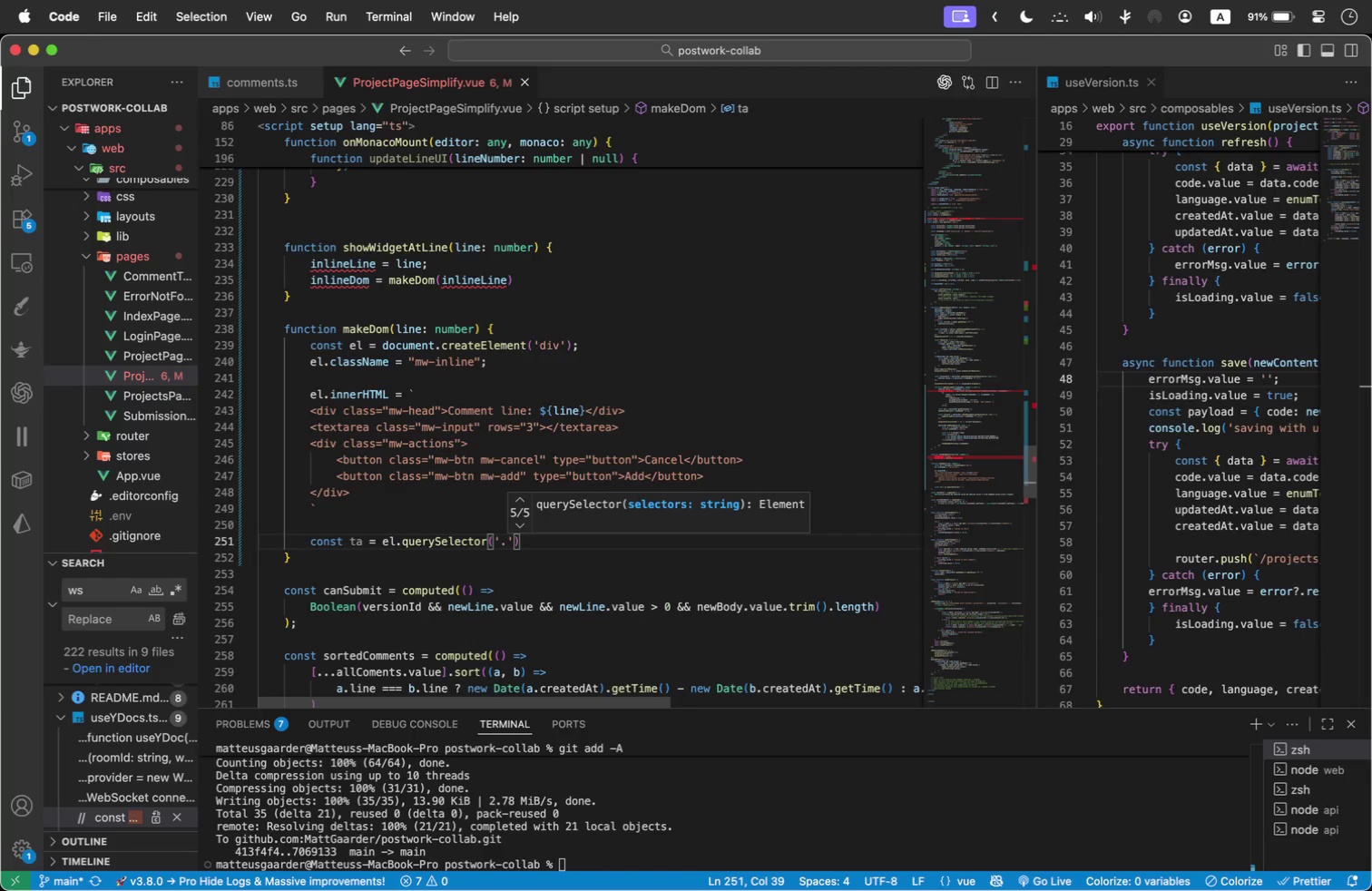 
type(mw-input)
 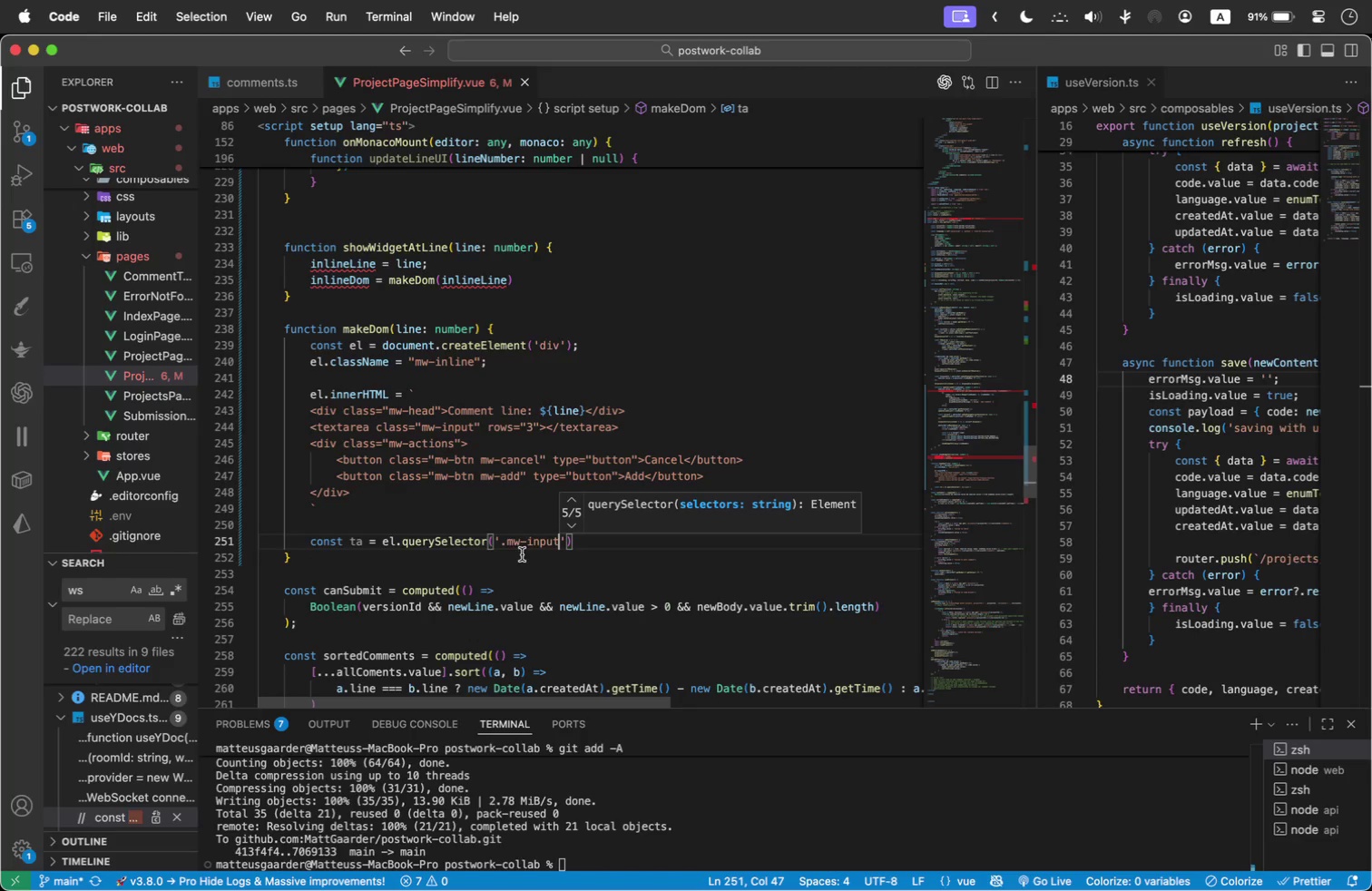 
left_click([616, 549])
 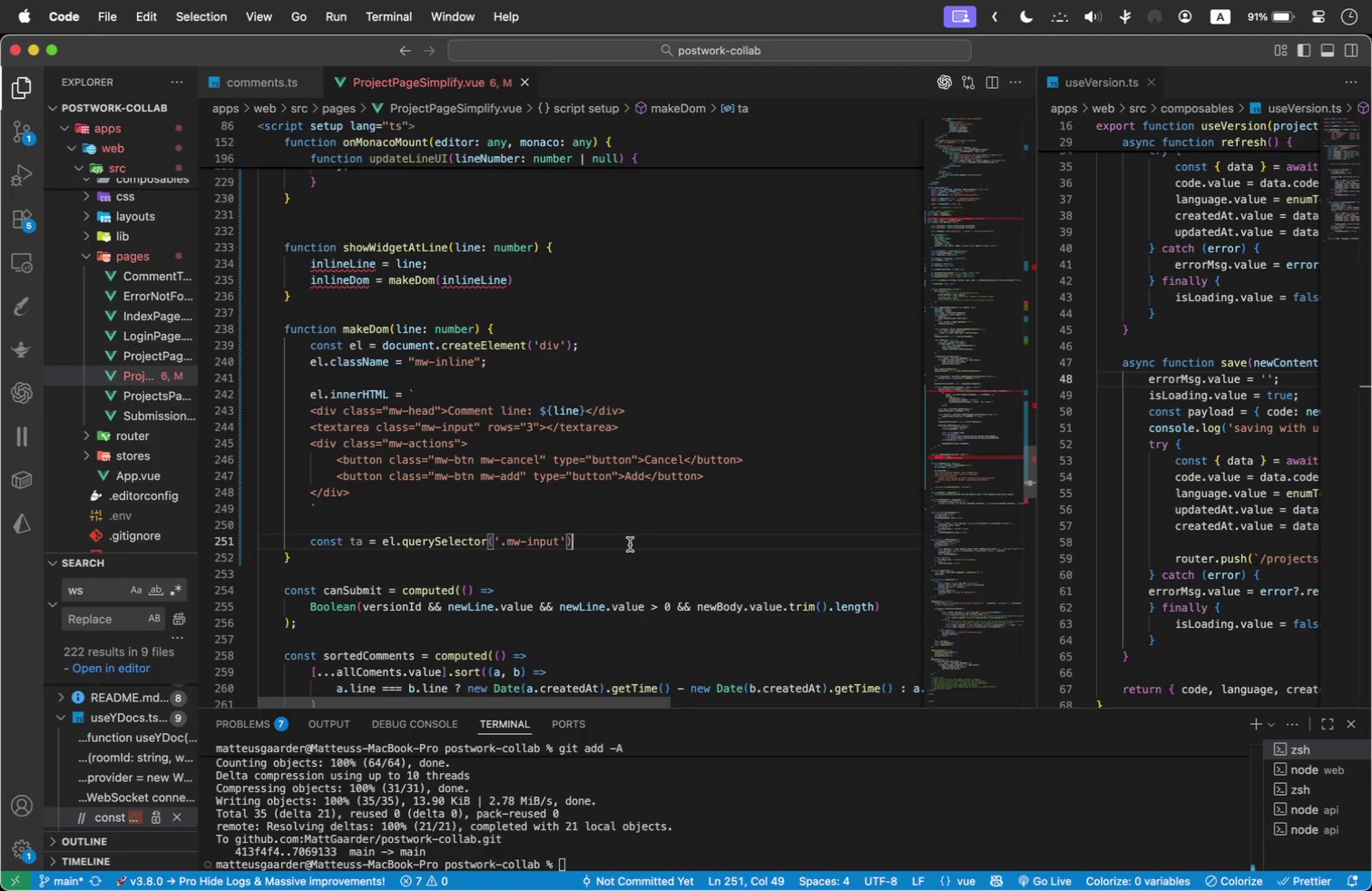 
key(Semicolon)
 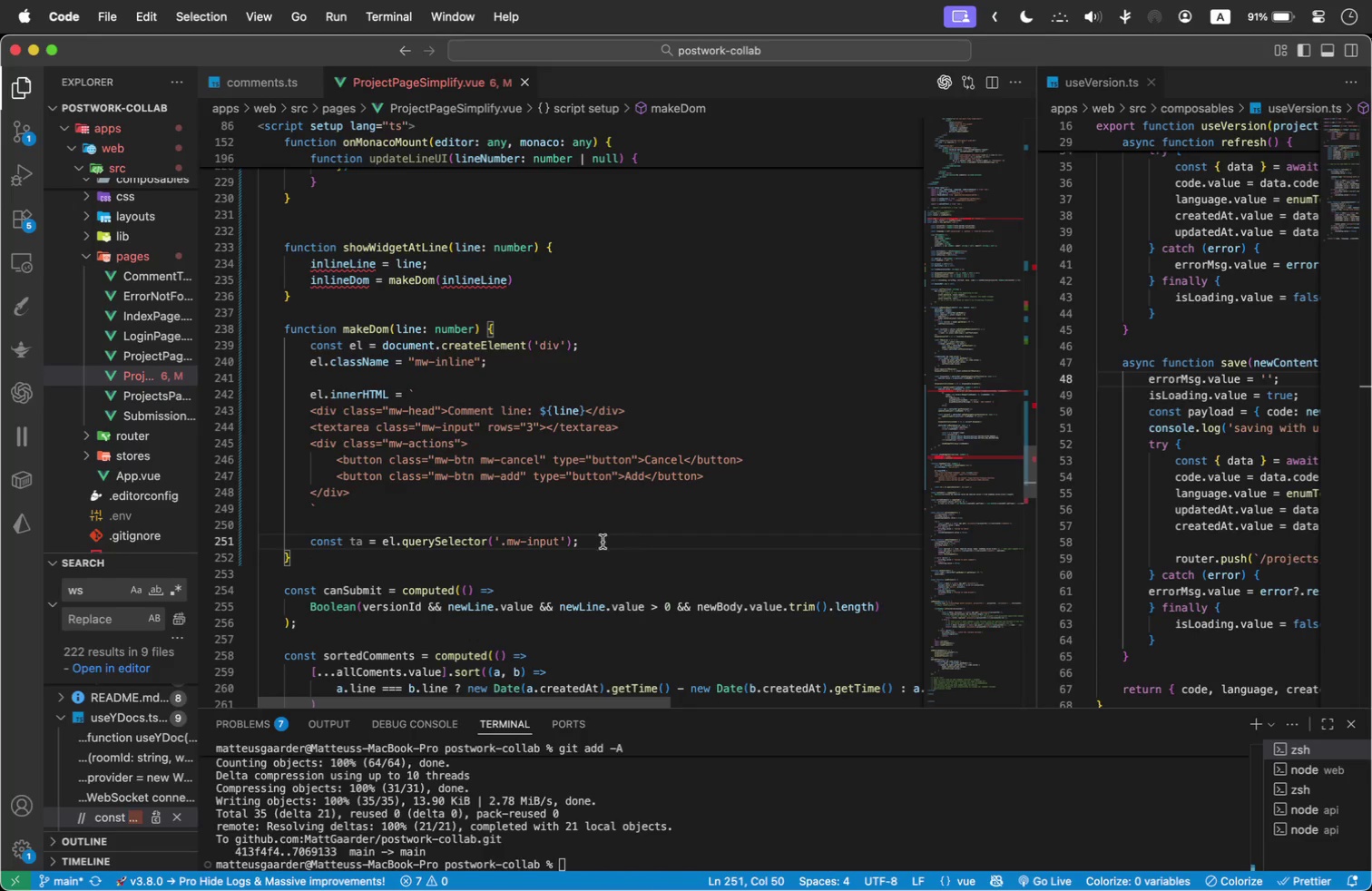 
left_click([314, 542])
 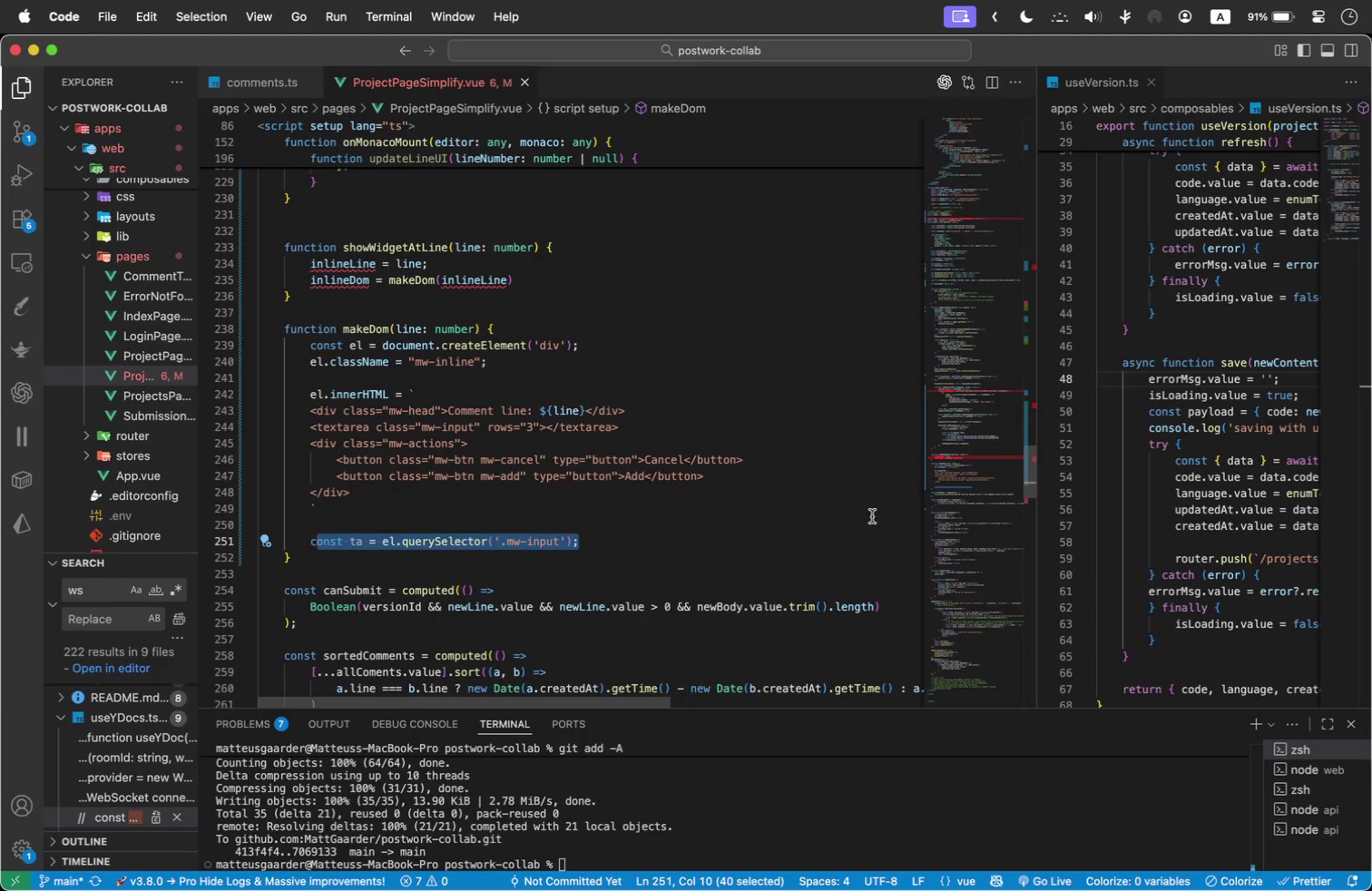 
key(Shift+ArrowLeft)
 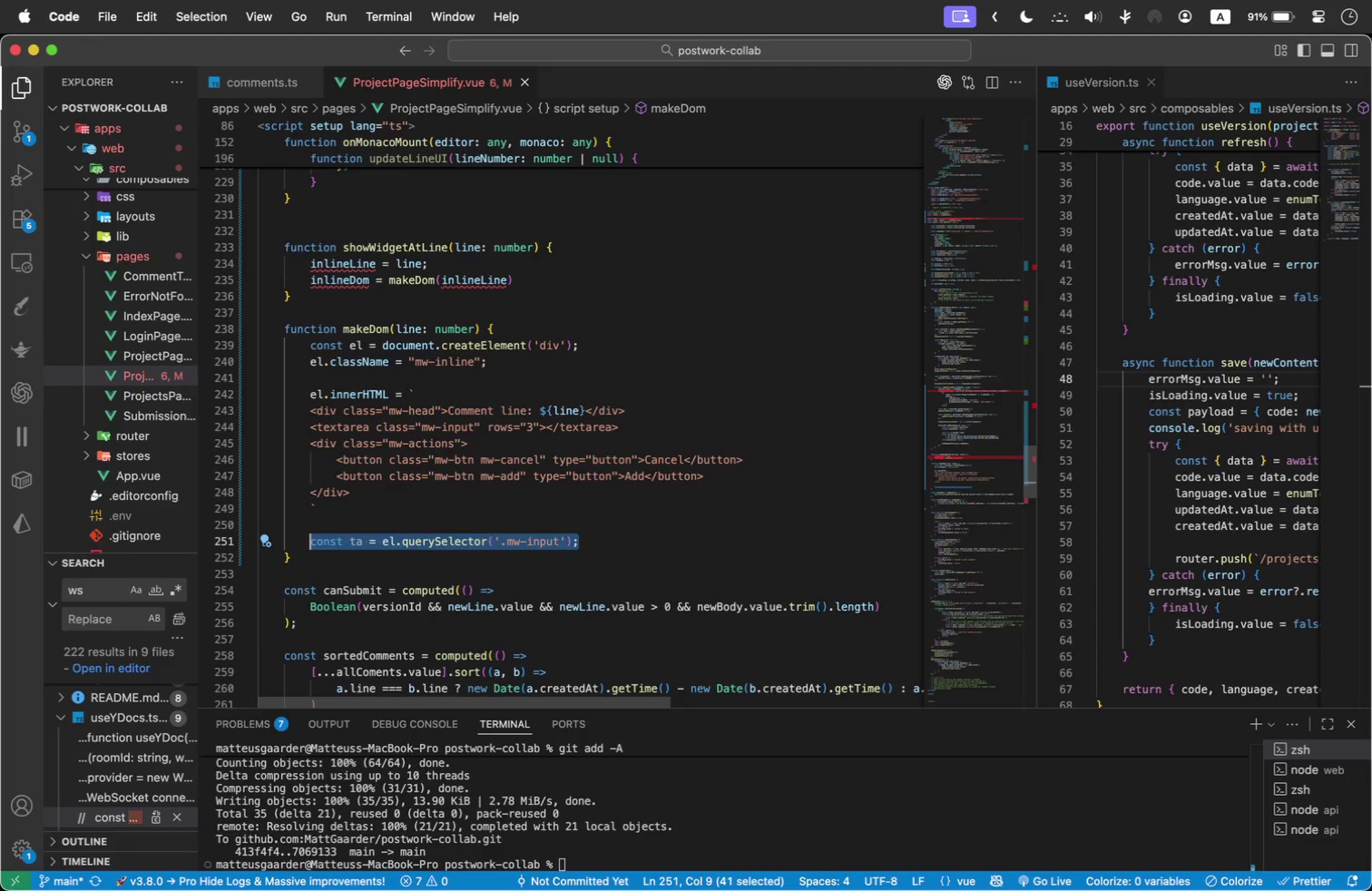 
key(Meta+C)
 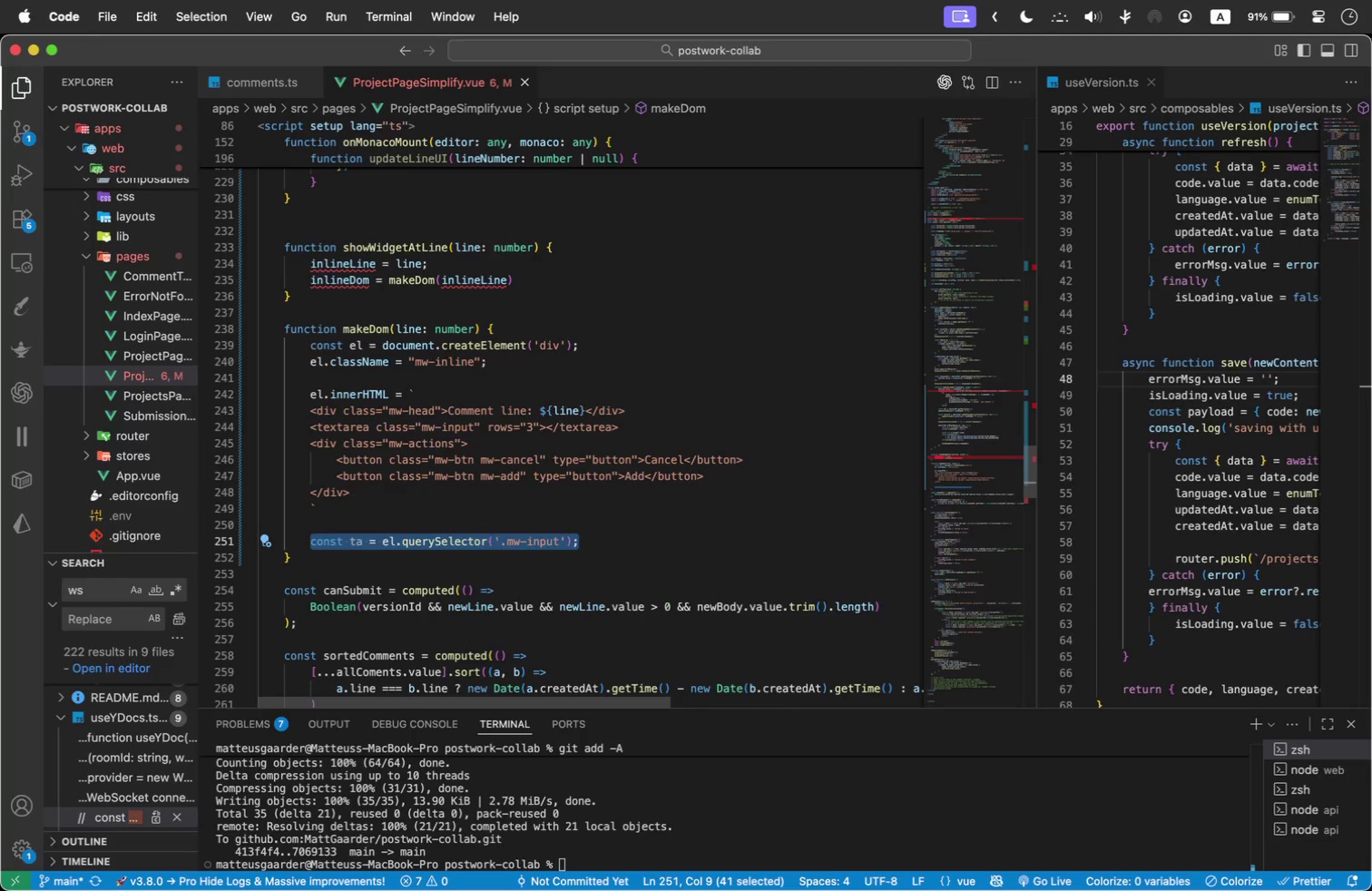 
key(ArrowRight)
 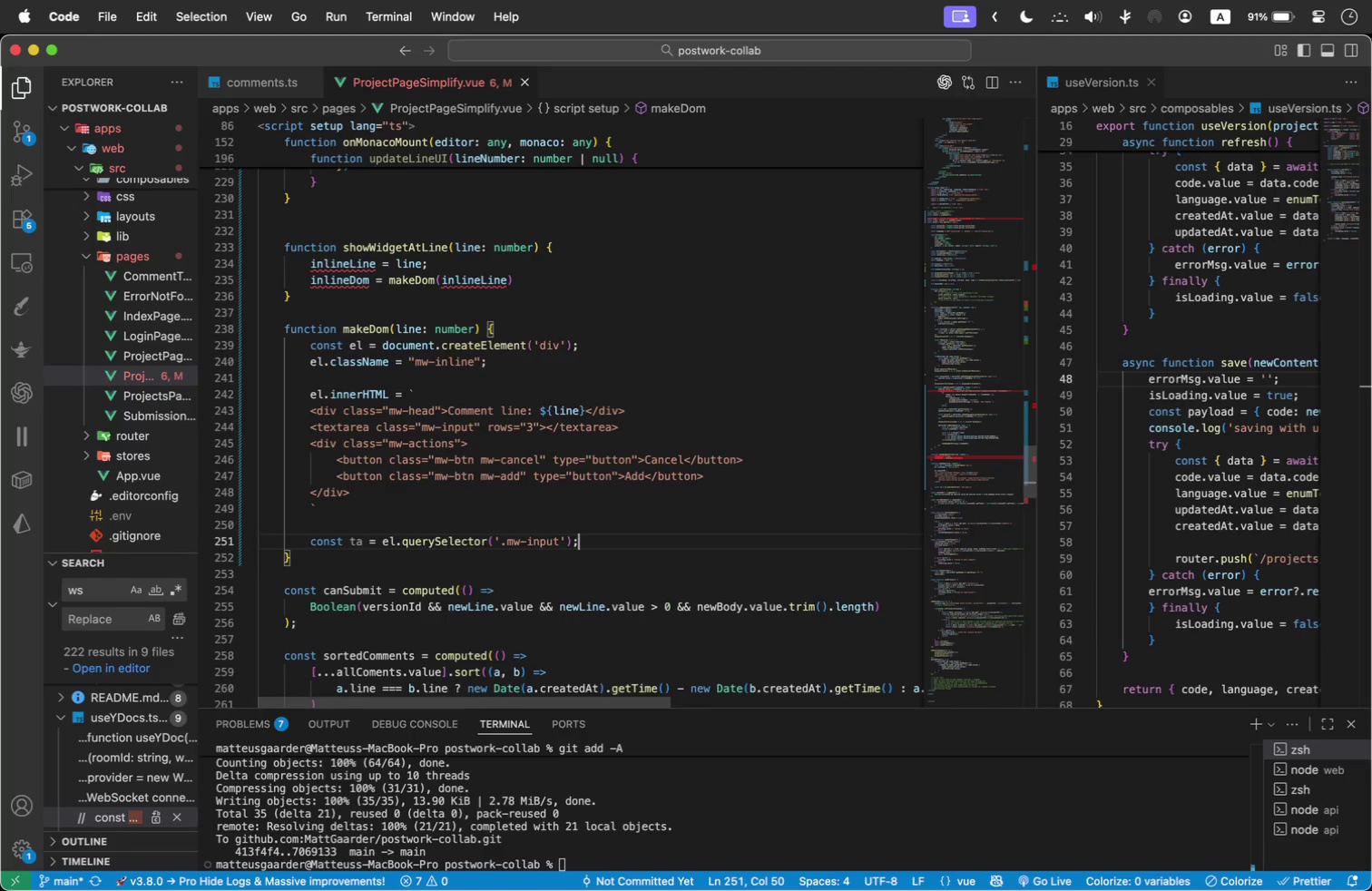 
key(Enter)
 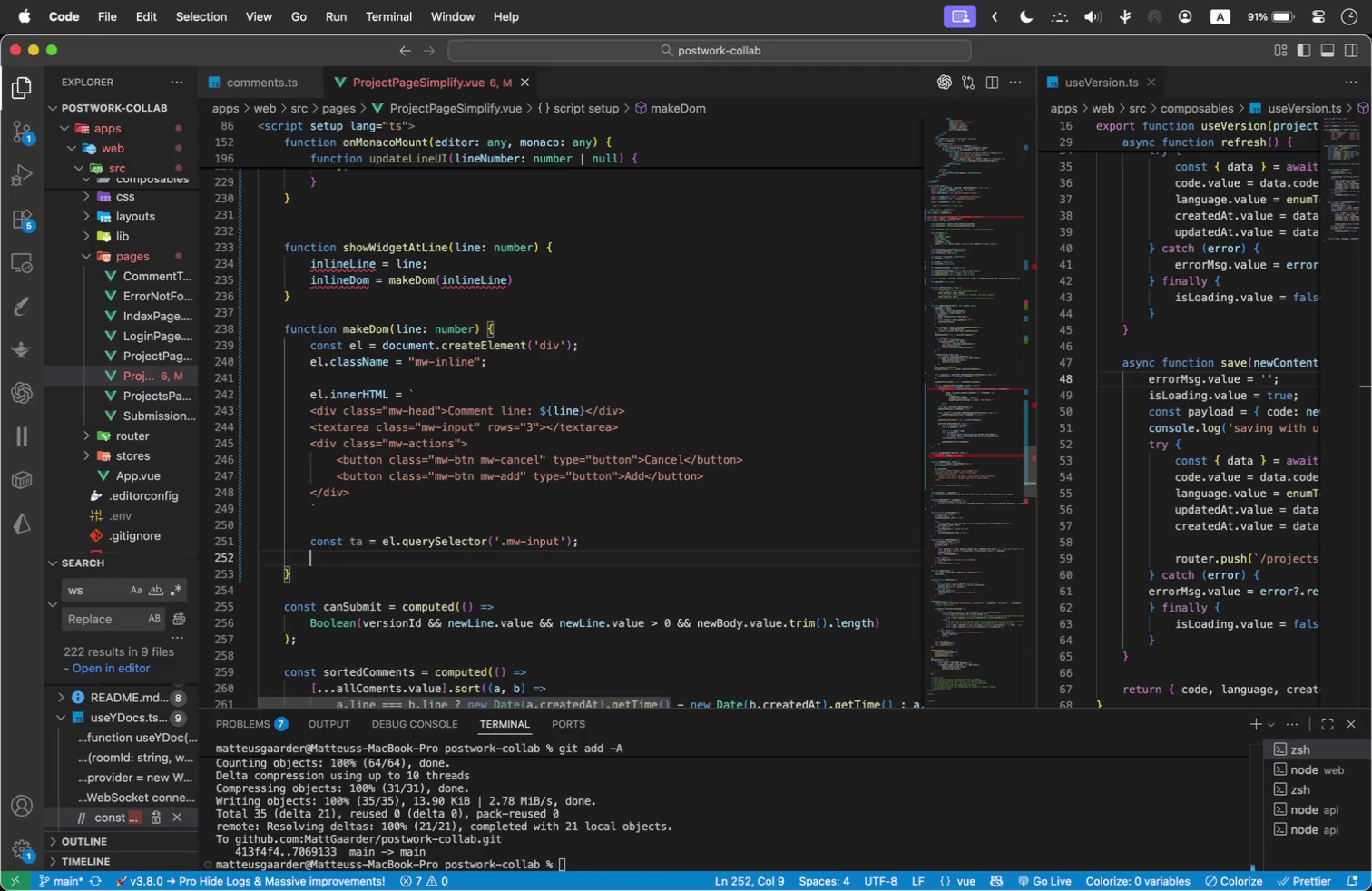 
key(Meta+V)
 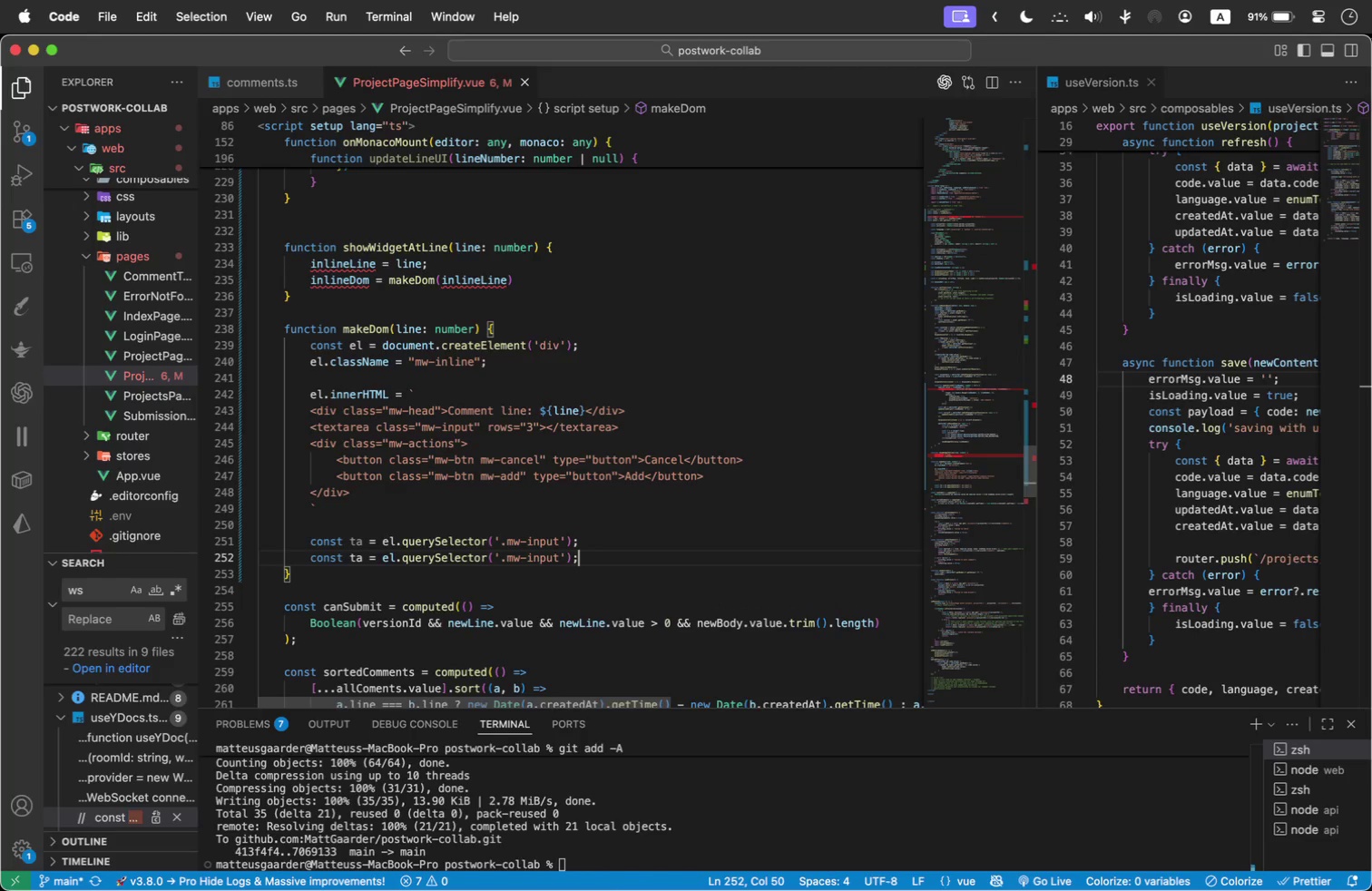 
key(Enter)
 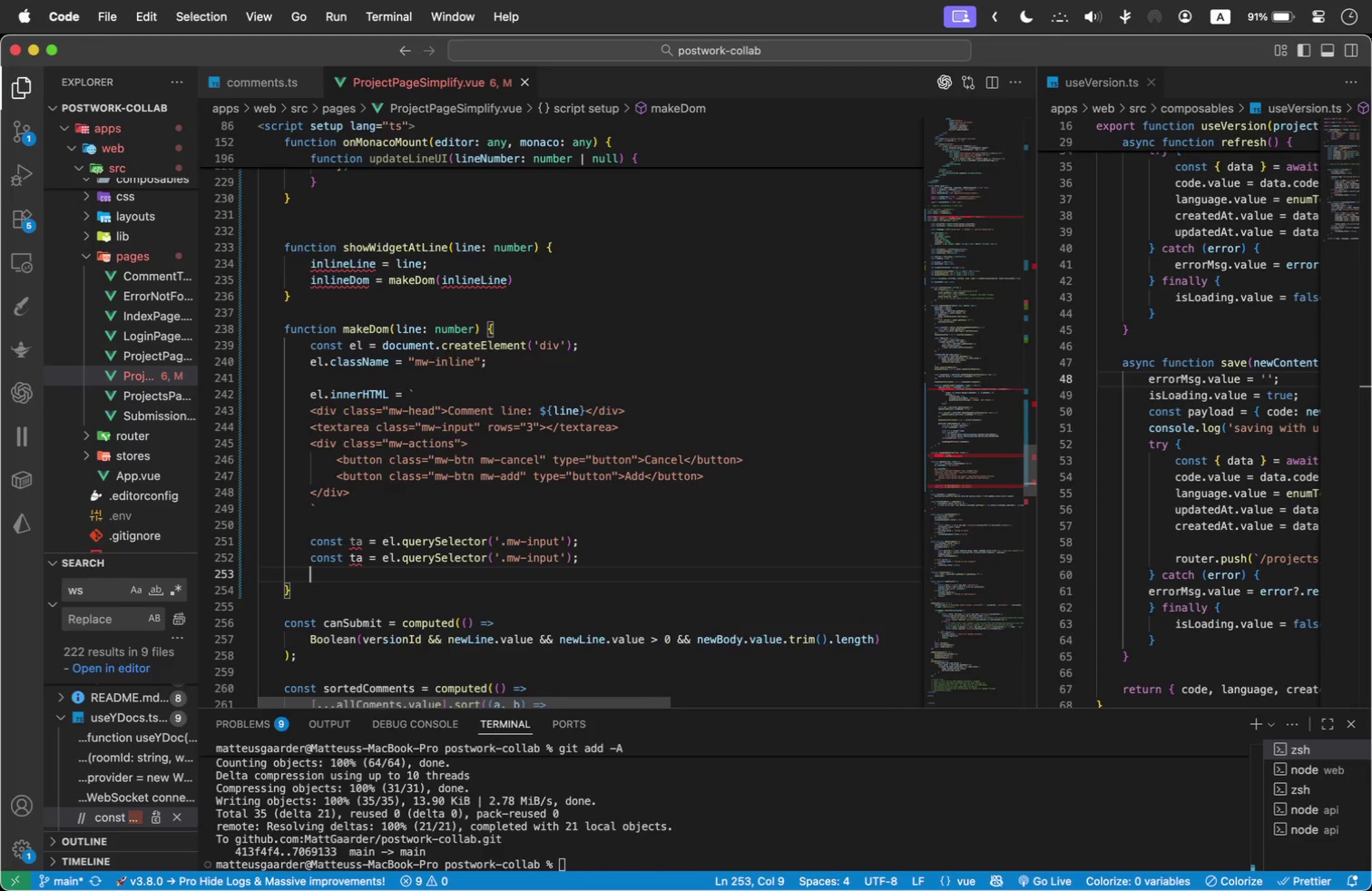 
key(Meta+V)
 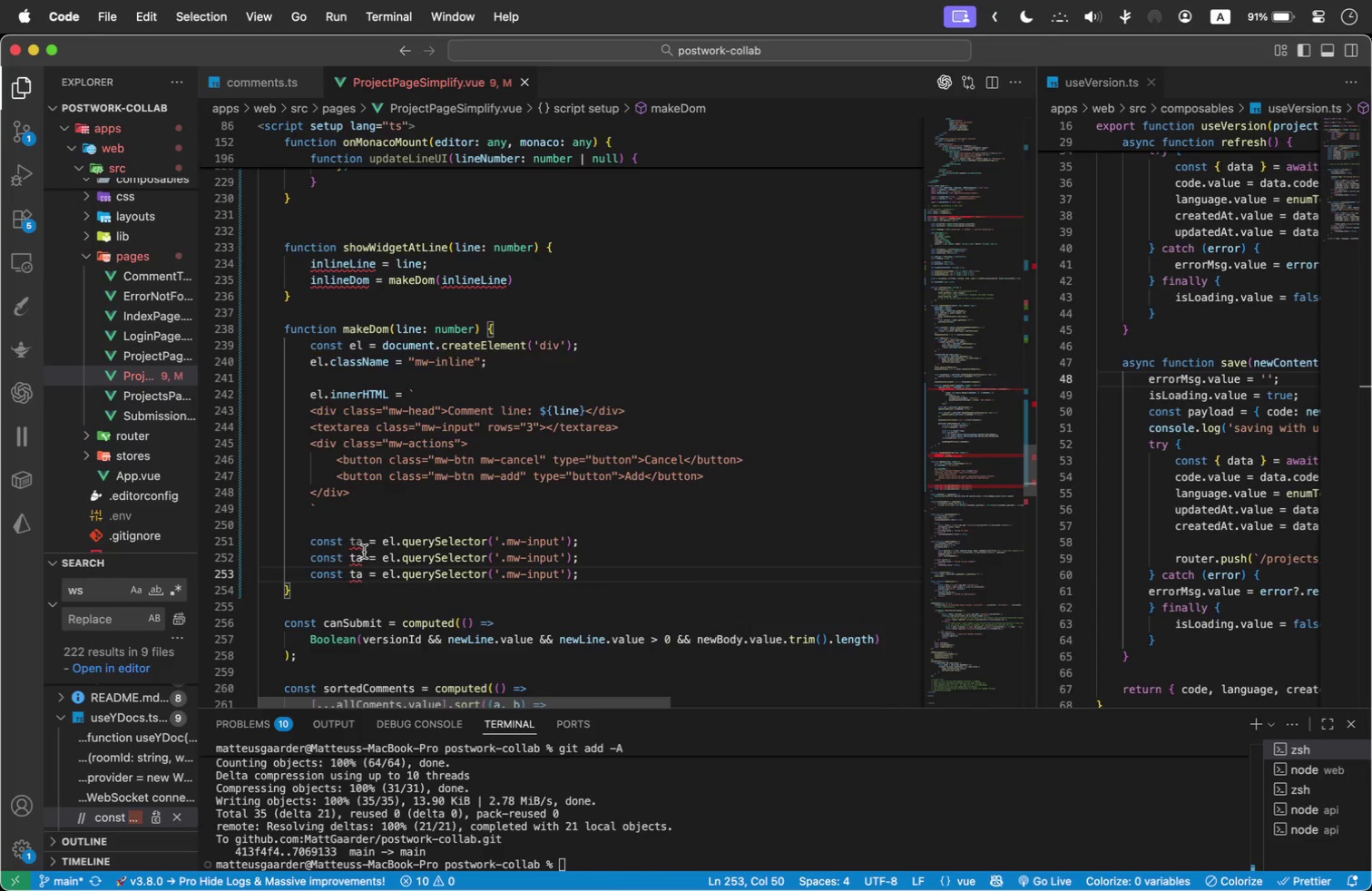 
double_click([353, 557])
 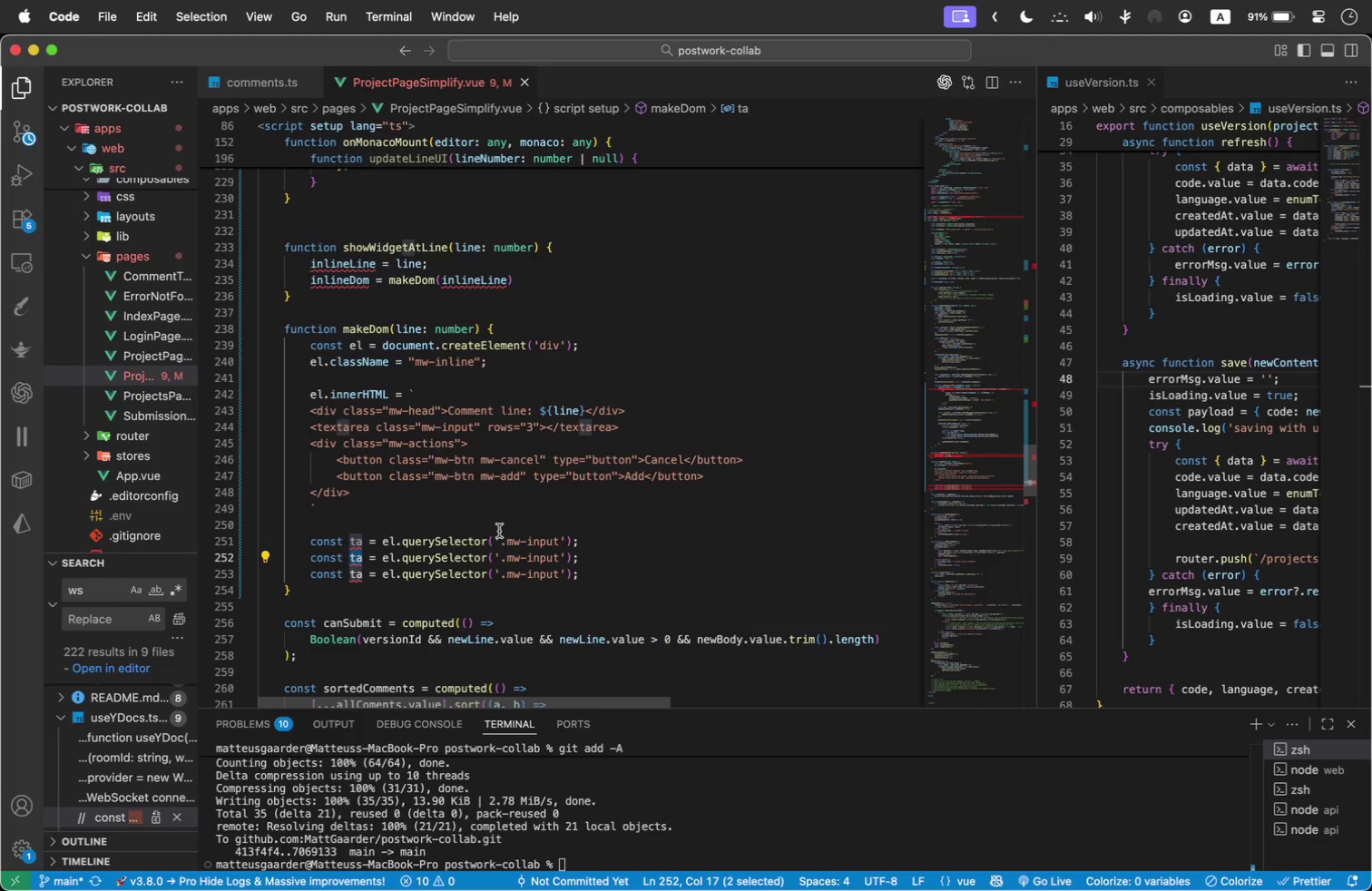 
type(c)
key(Backspace)
type(add)
 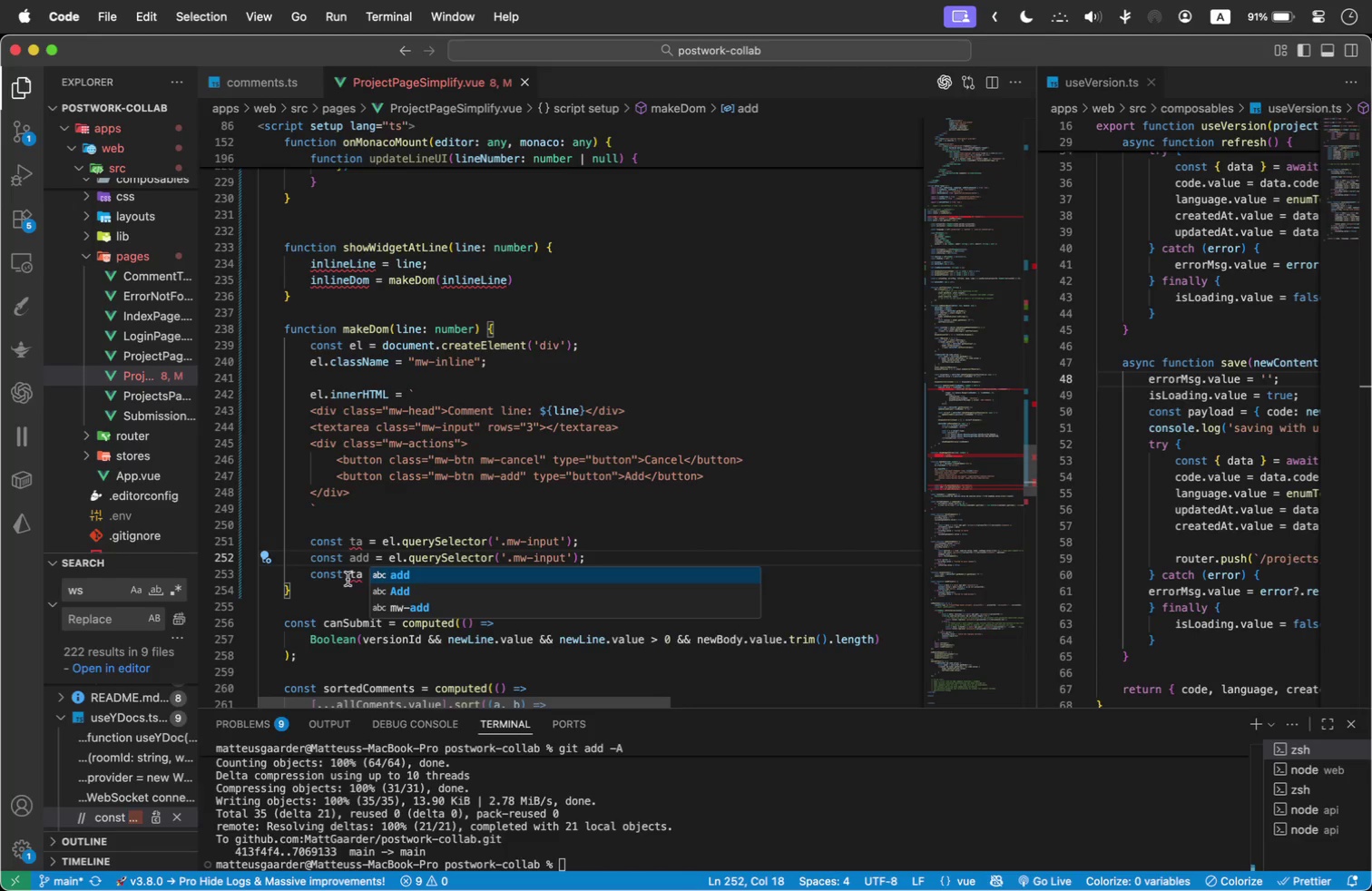 
double_click([356, 577])
 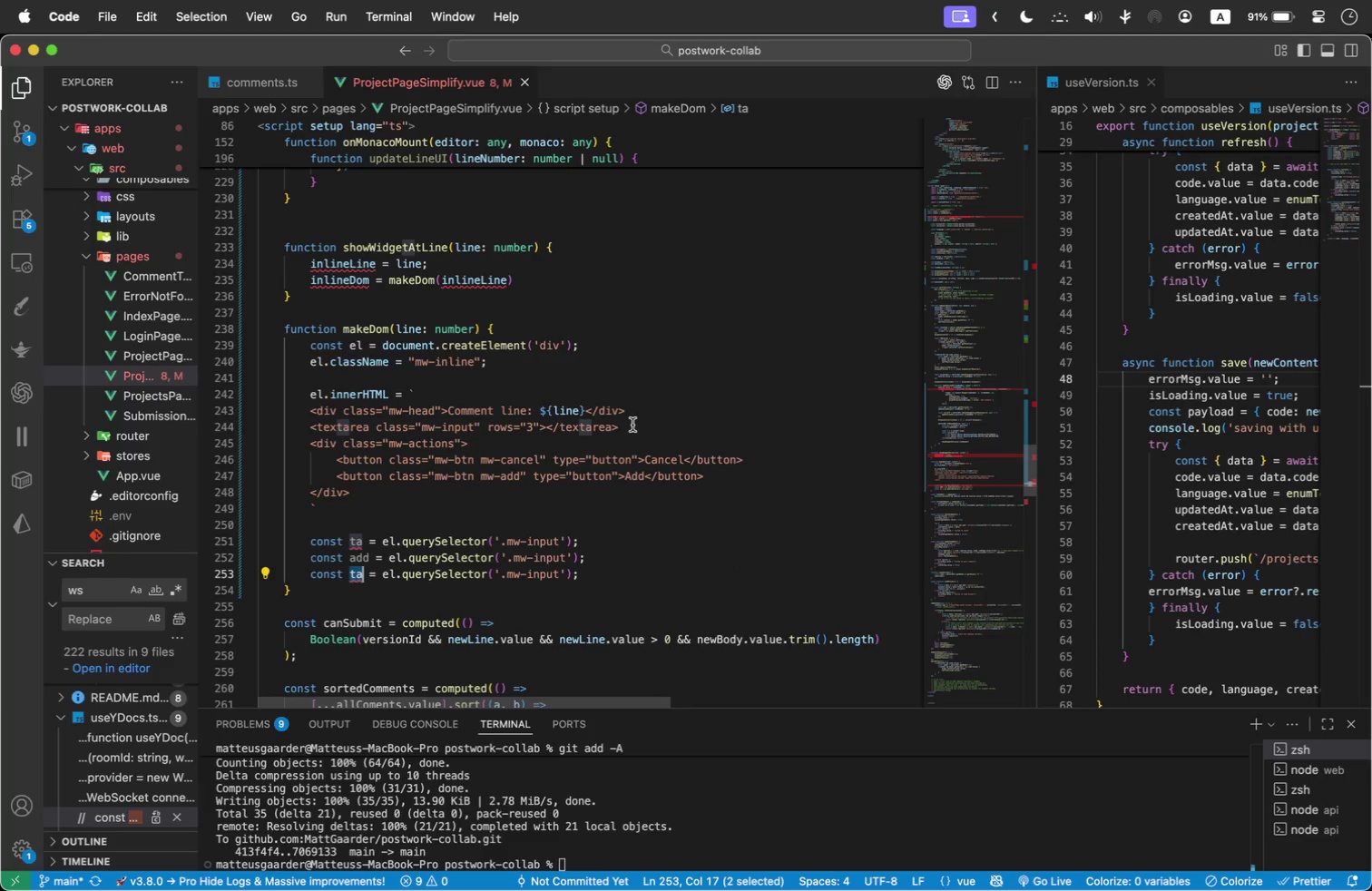 
type(cancelBtn)
 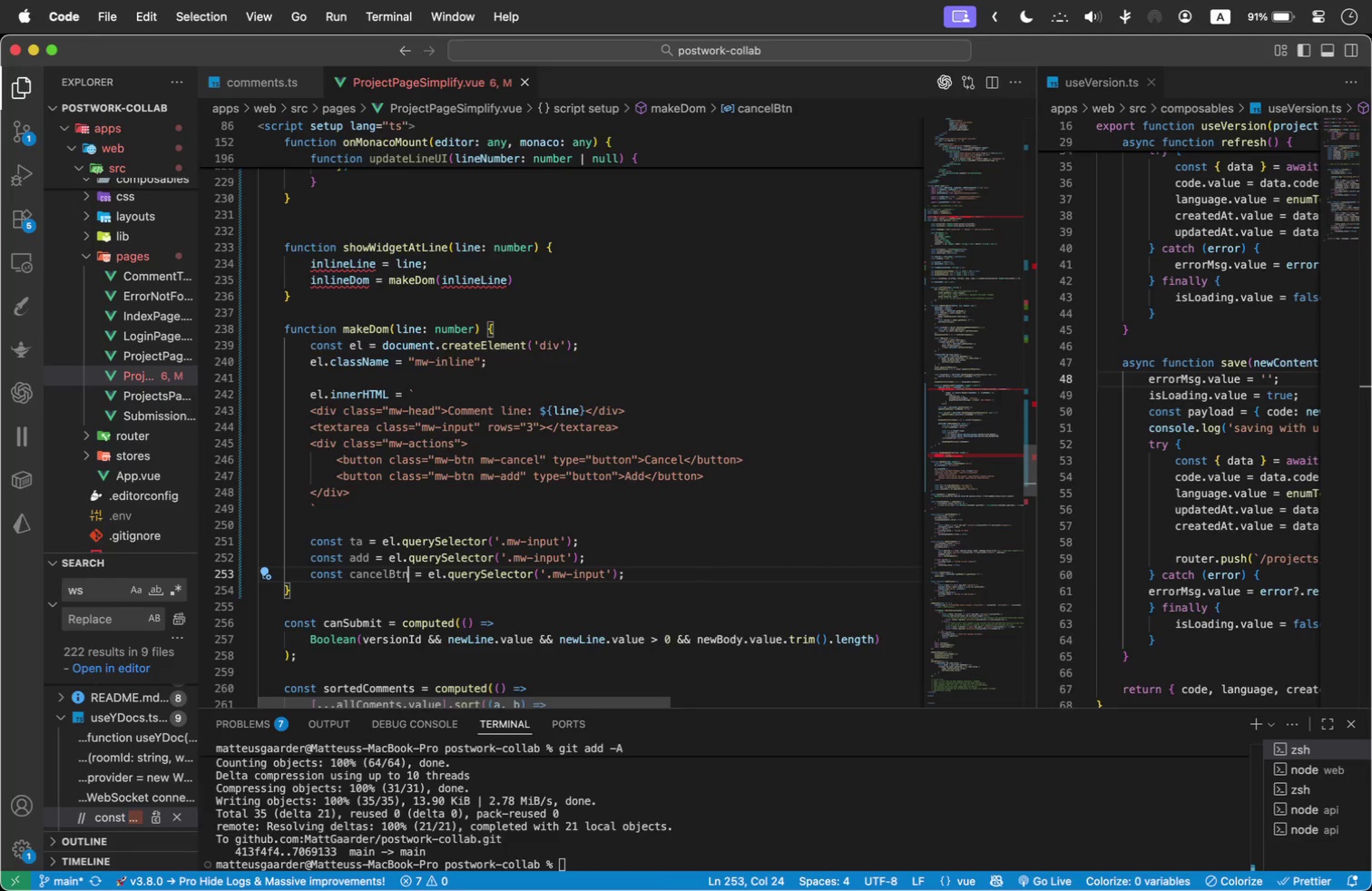 
key(ArrowUp)
 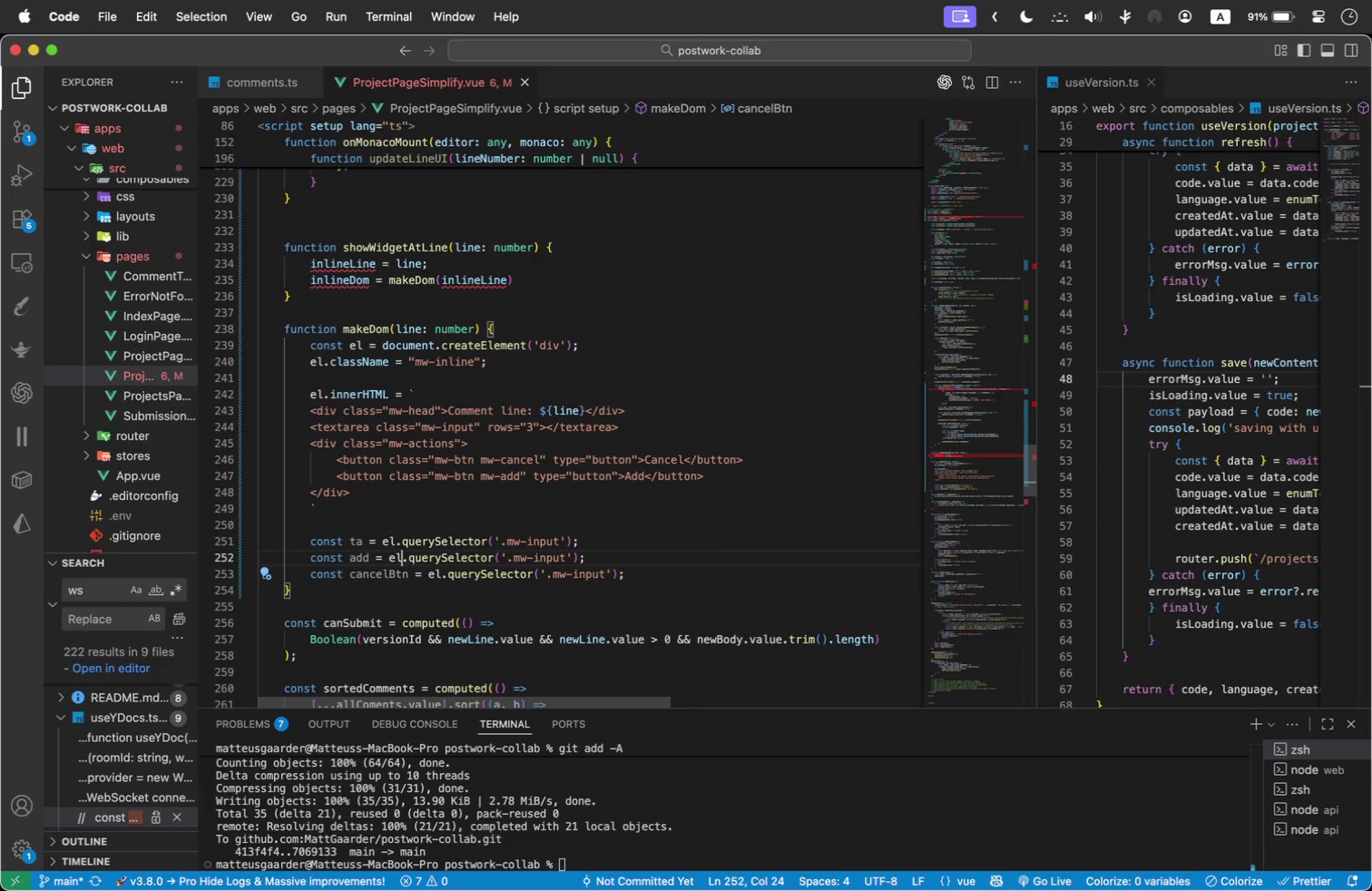 
key(ArrowLeft)
 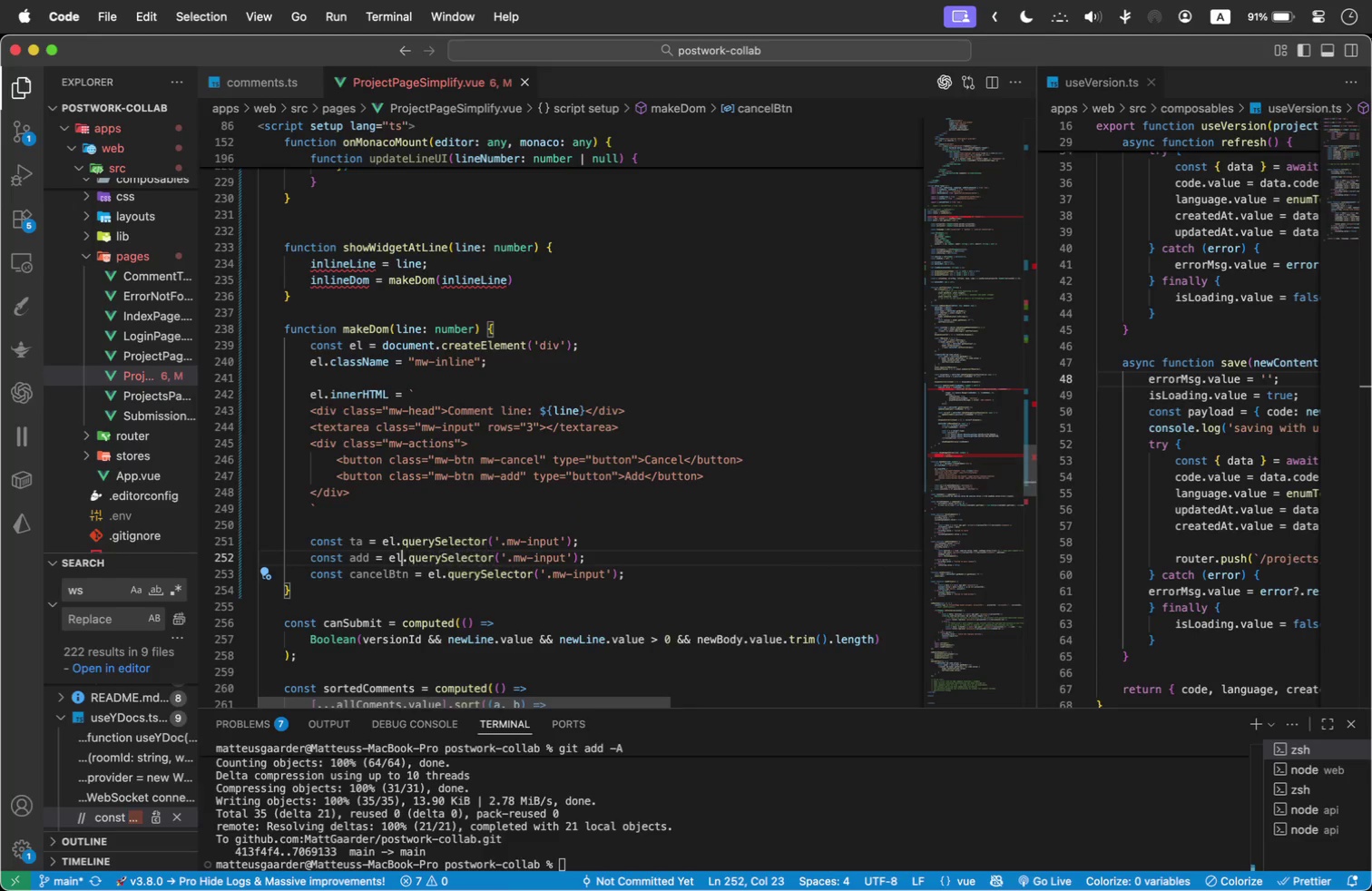 
key(ArrowLeft)
 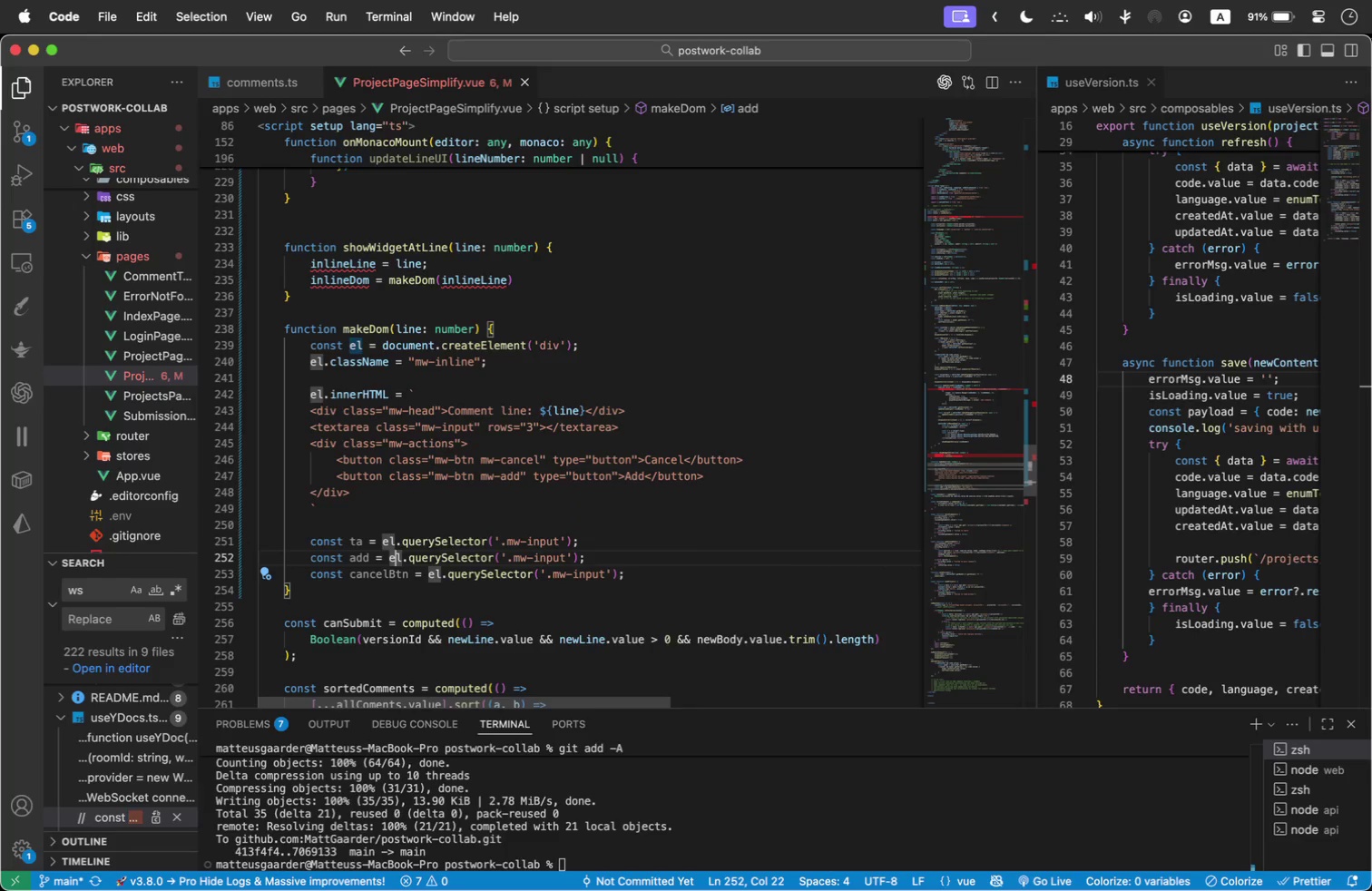 
key(ArrowLeft)
 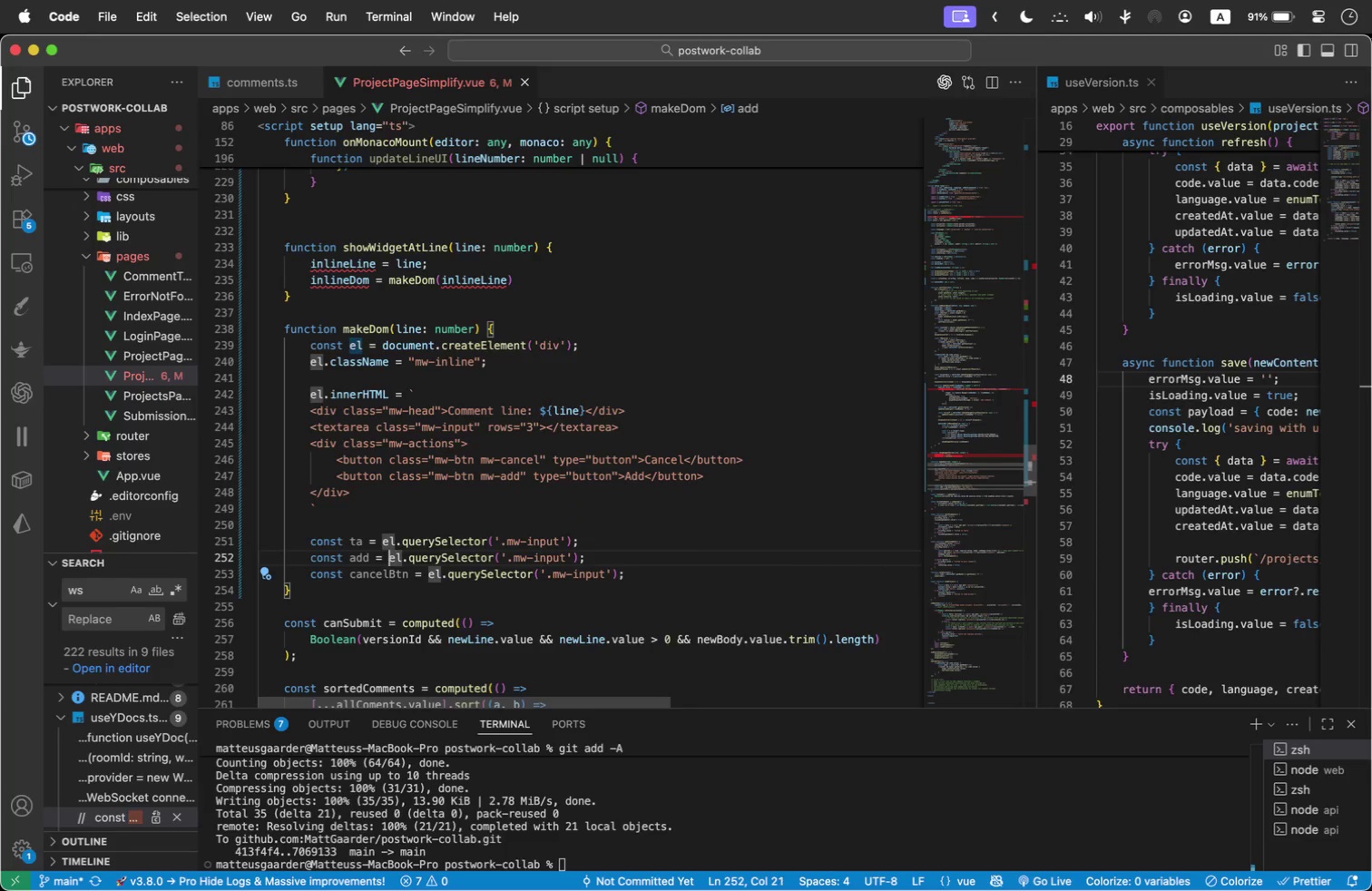 
key(ArrowLeft)
 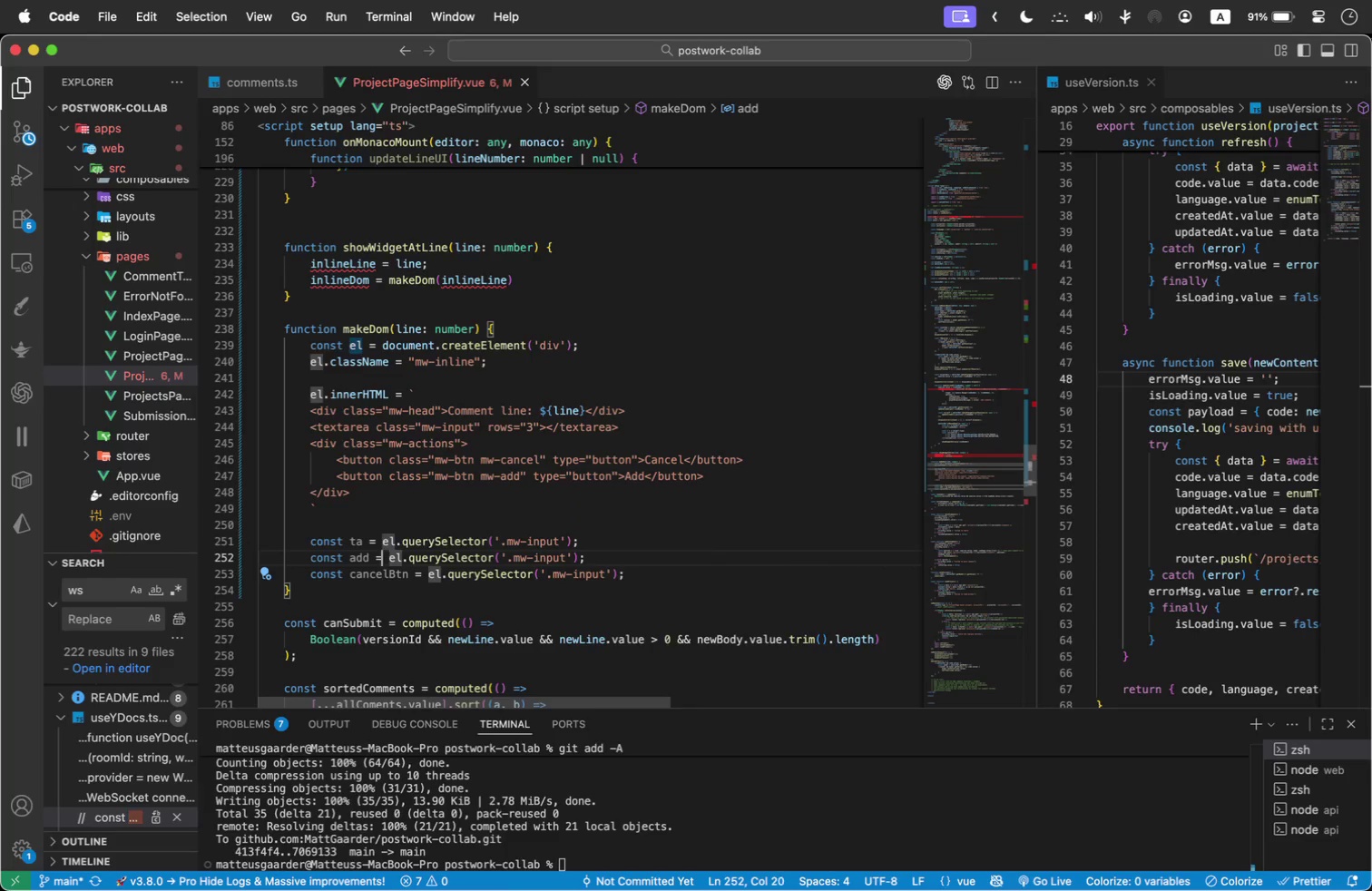 
key(ArrowLeft)
 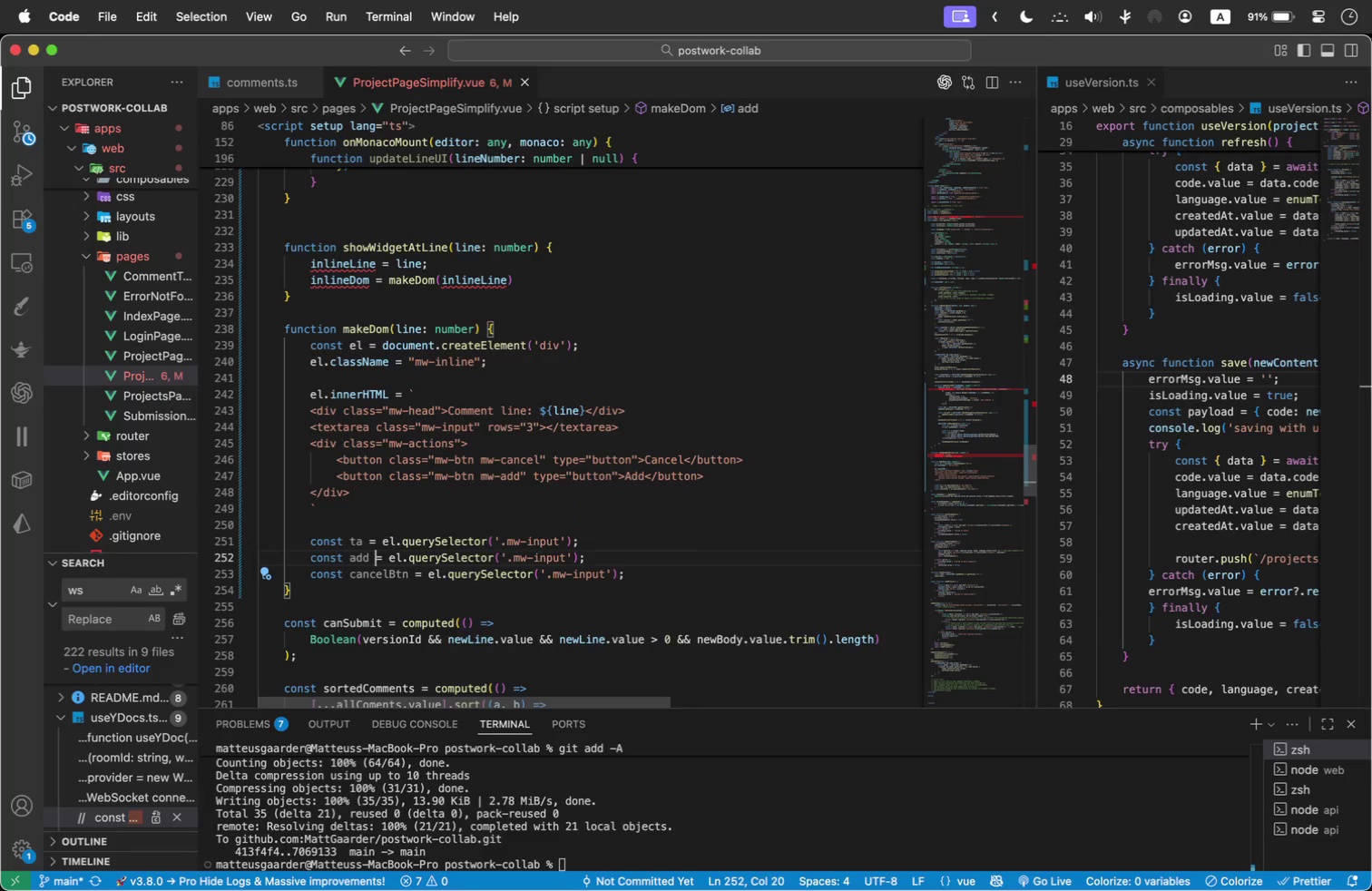 
key(ArrowLeft)
 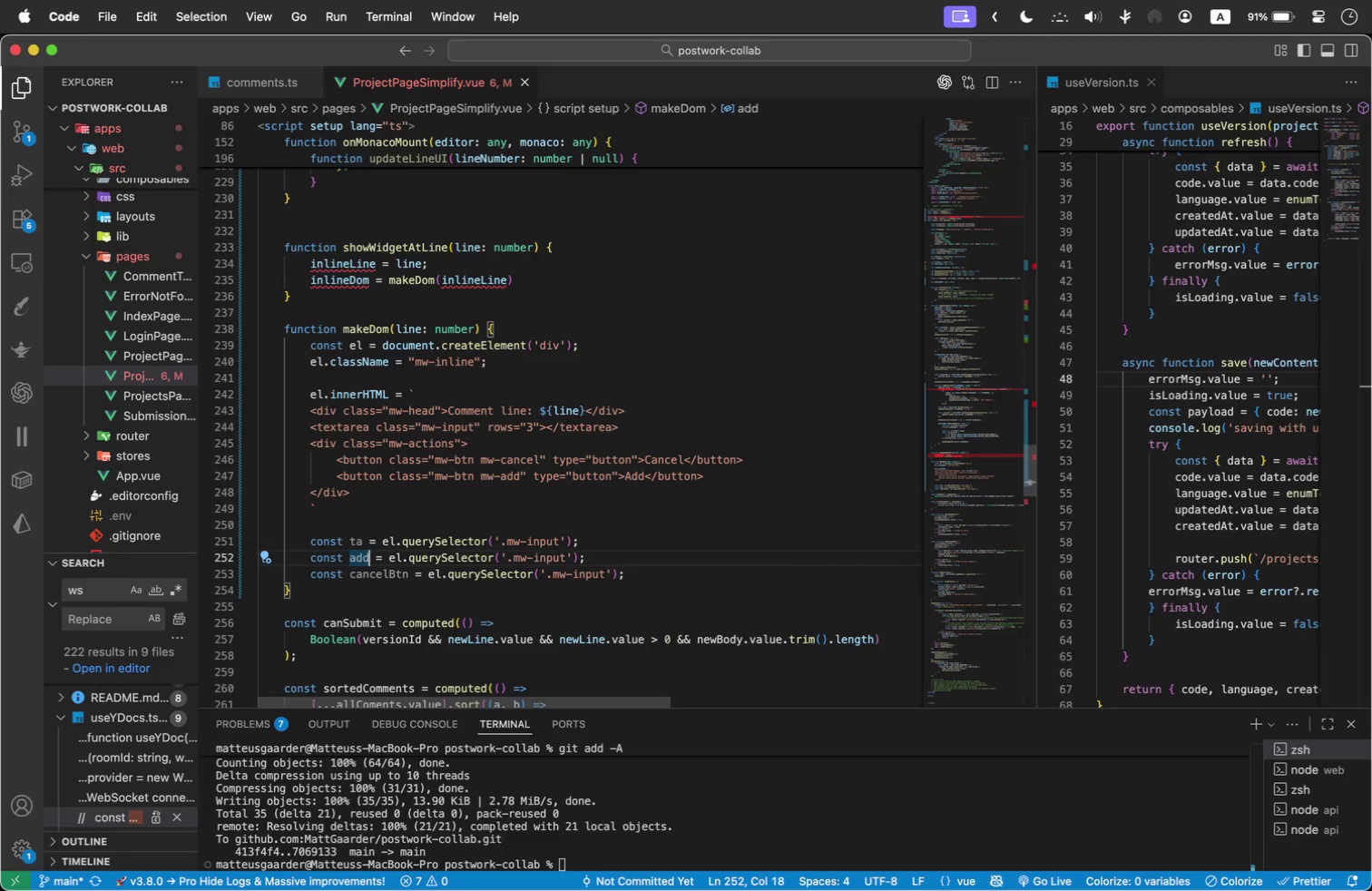 
type(Btn)
 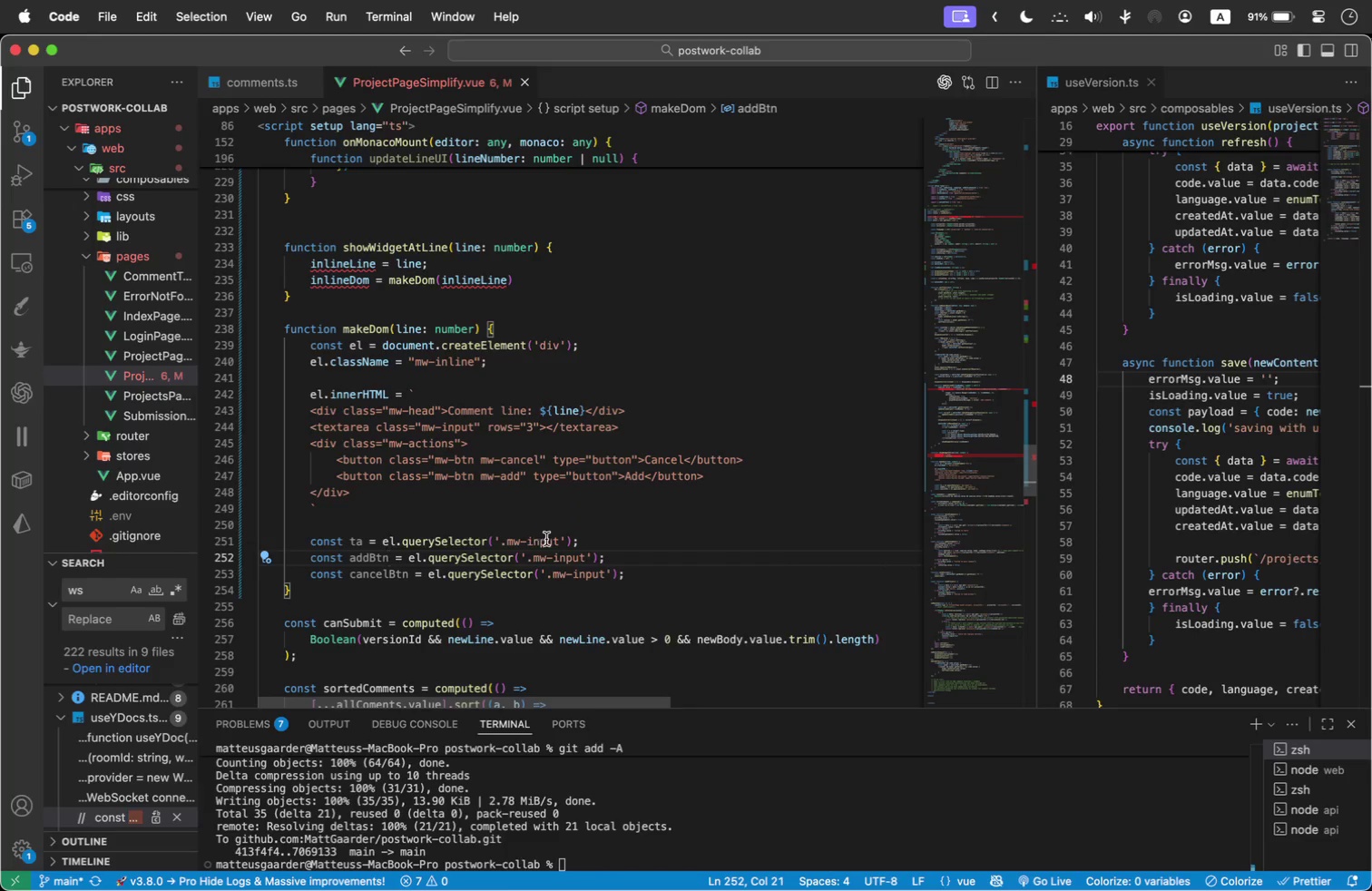 
double_click([568, 554])
 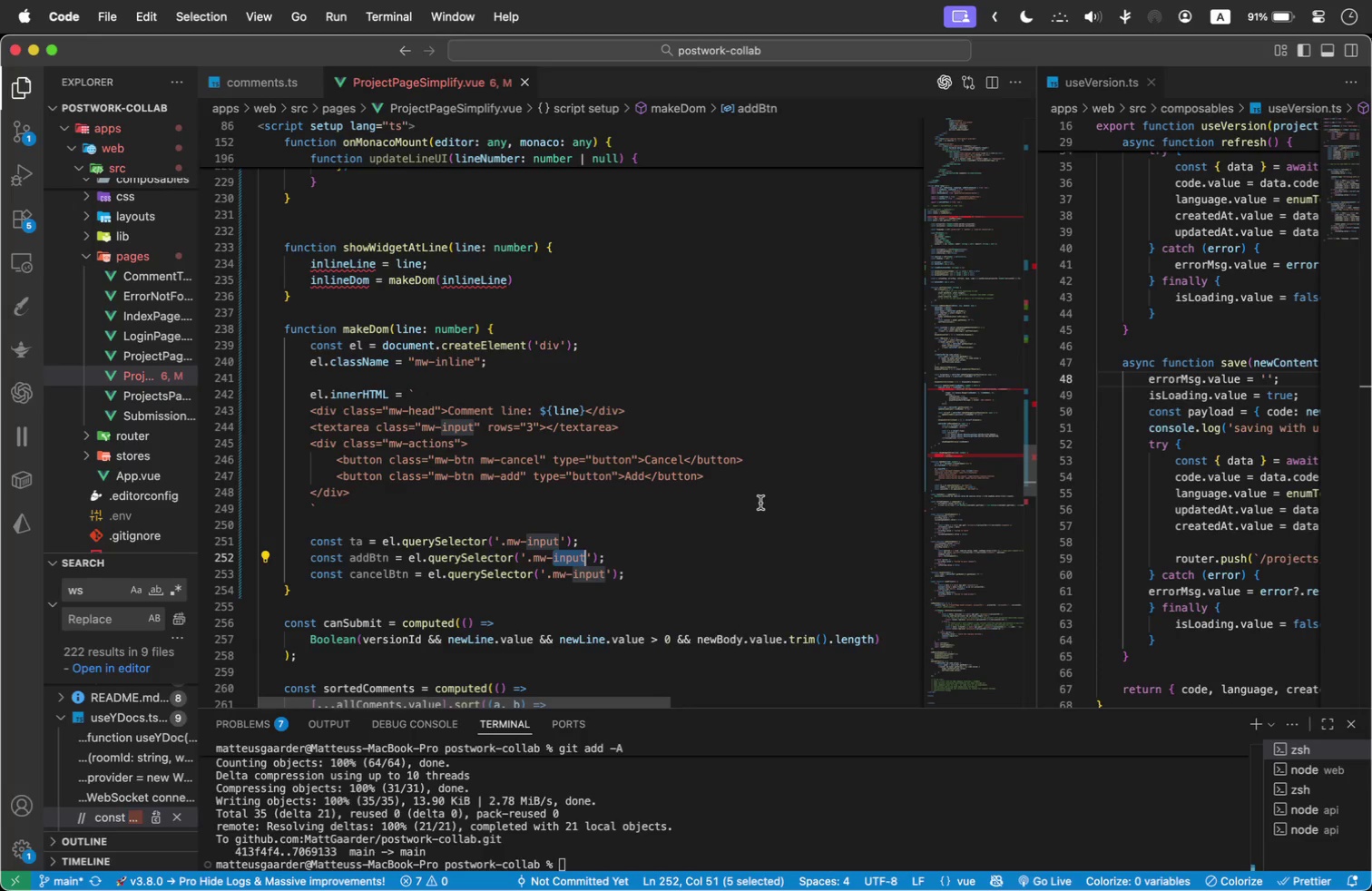 
type(ca)
key(Backspace)
key(Backspace)
type(add)
 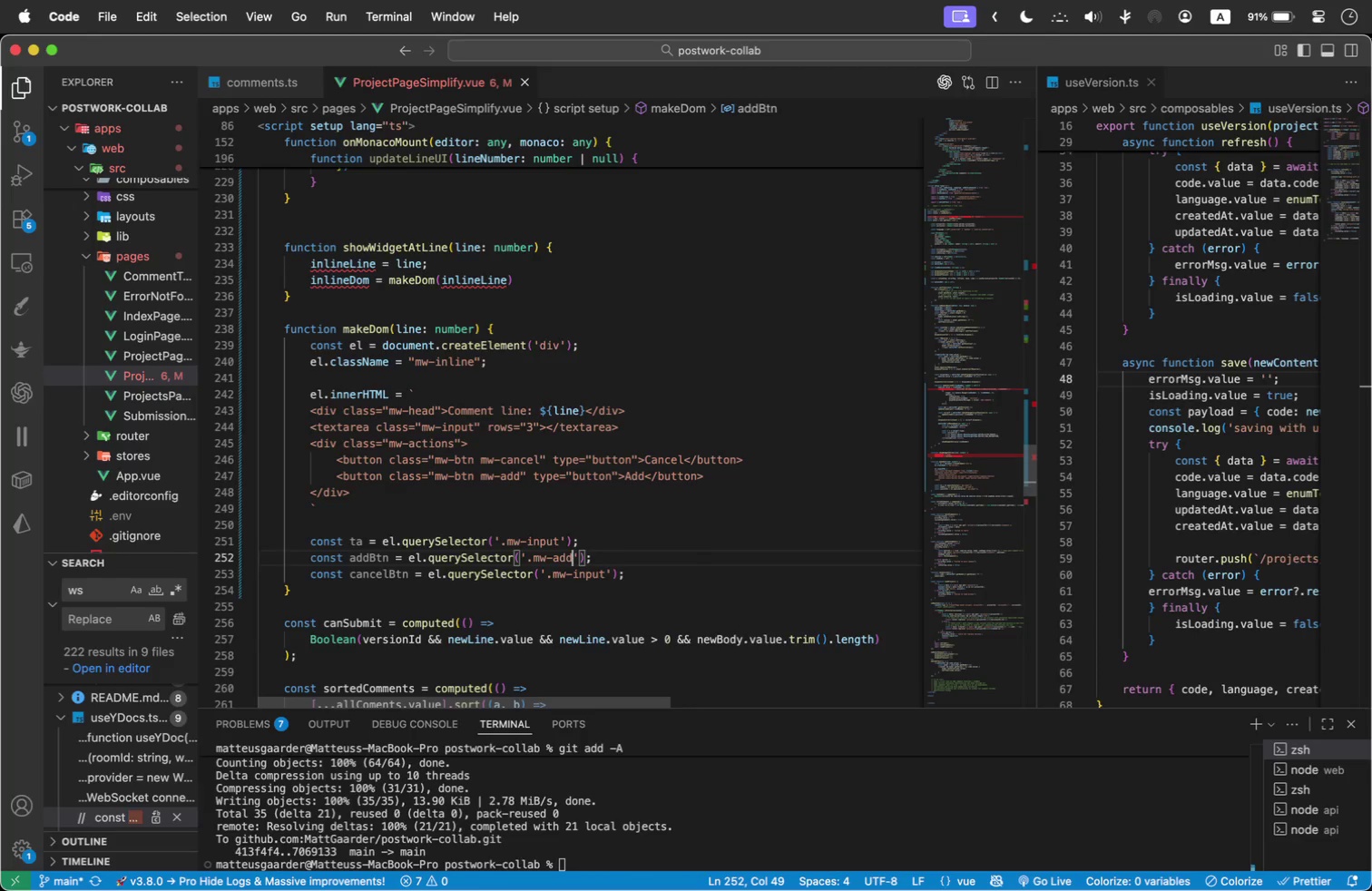 
key(ArrowDown)
 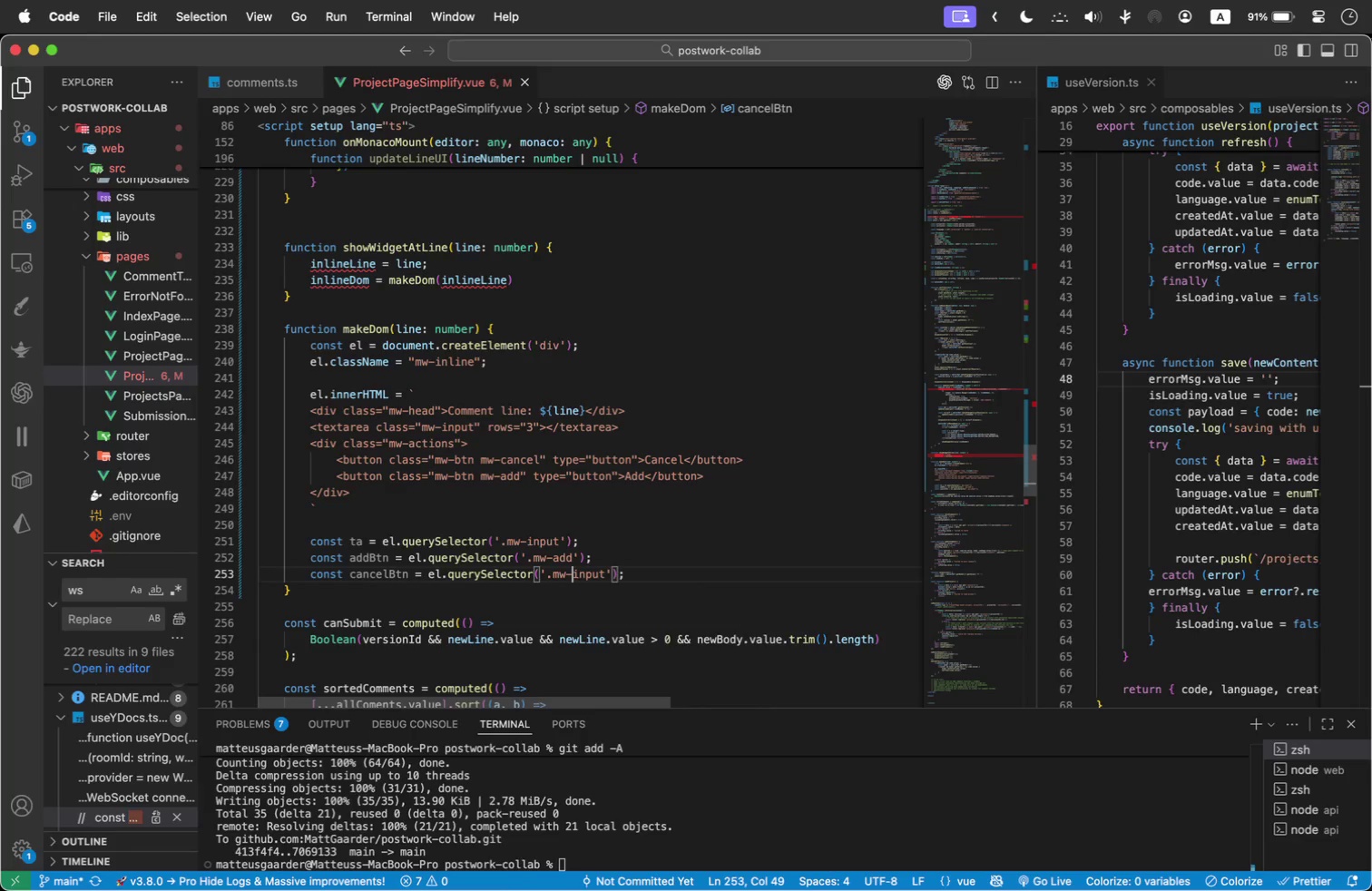 
key(Shift+ArrowRight)
 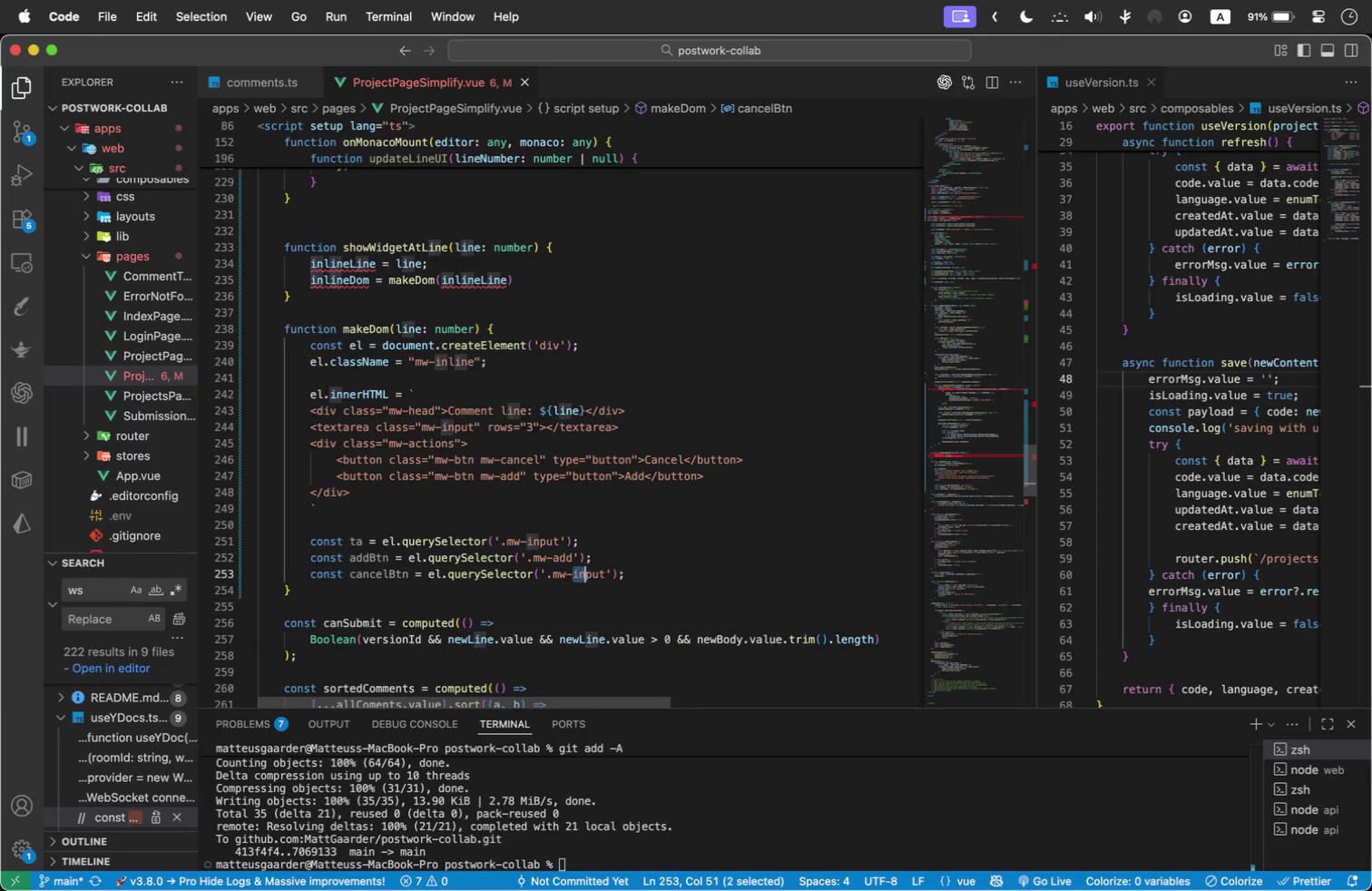 
key(Shift+ArrowRight)
 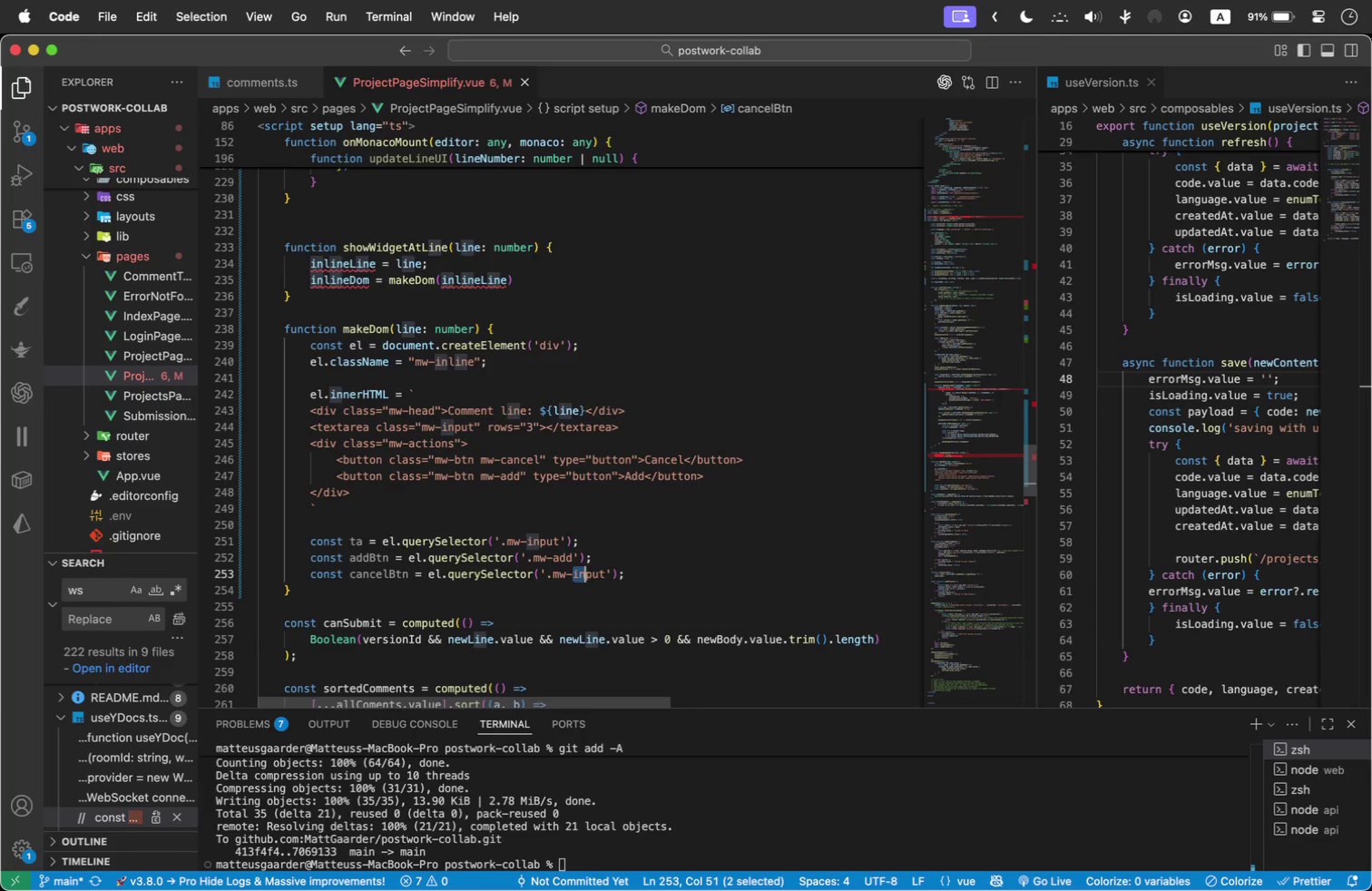 
key(Shift+ArrowRight)
 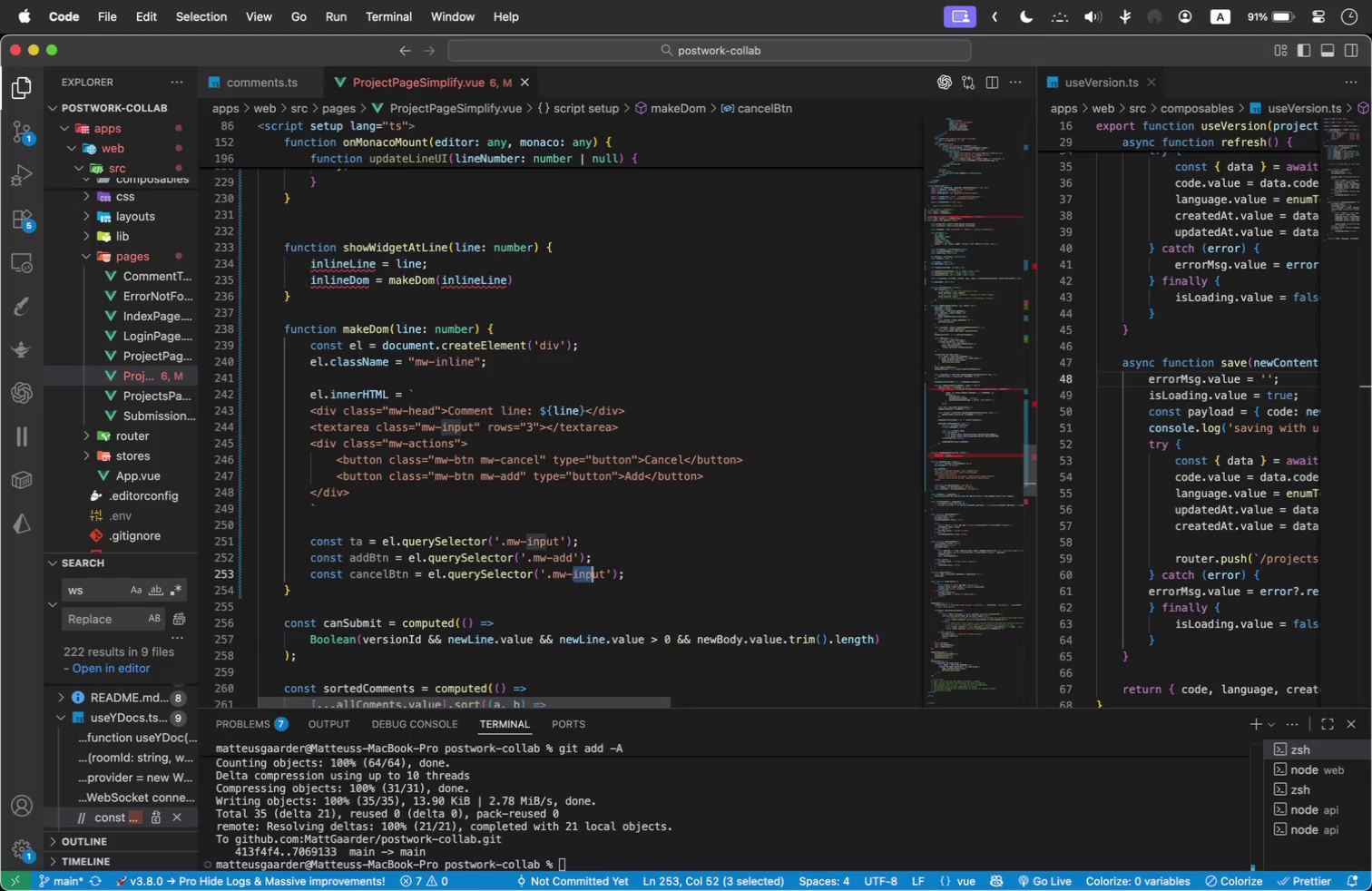 
key(Shift+ArrowRight)
 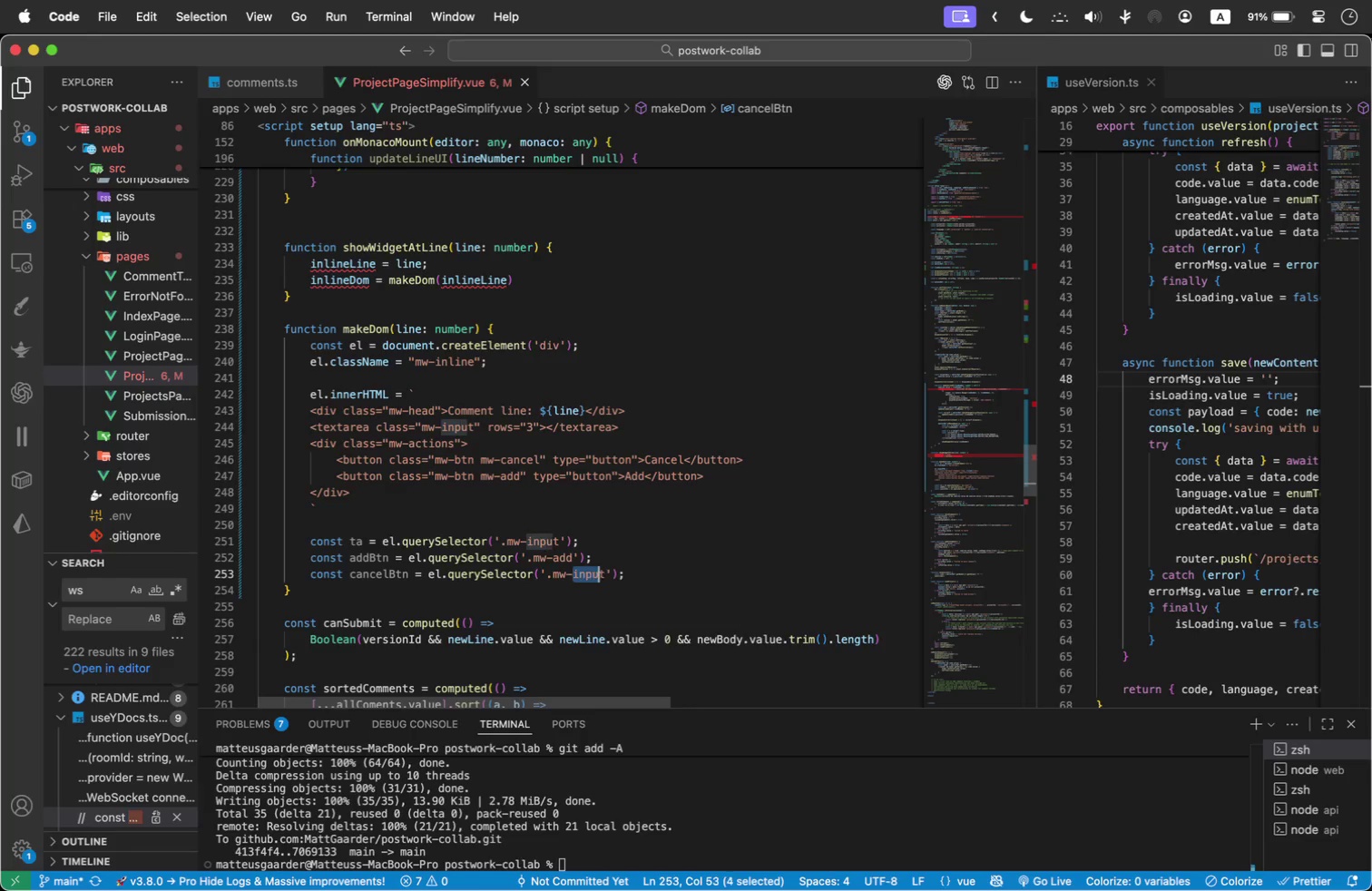 
key(Shift+ArrowRight)
 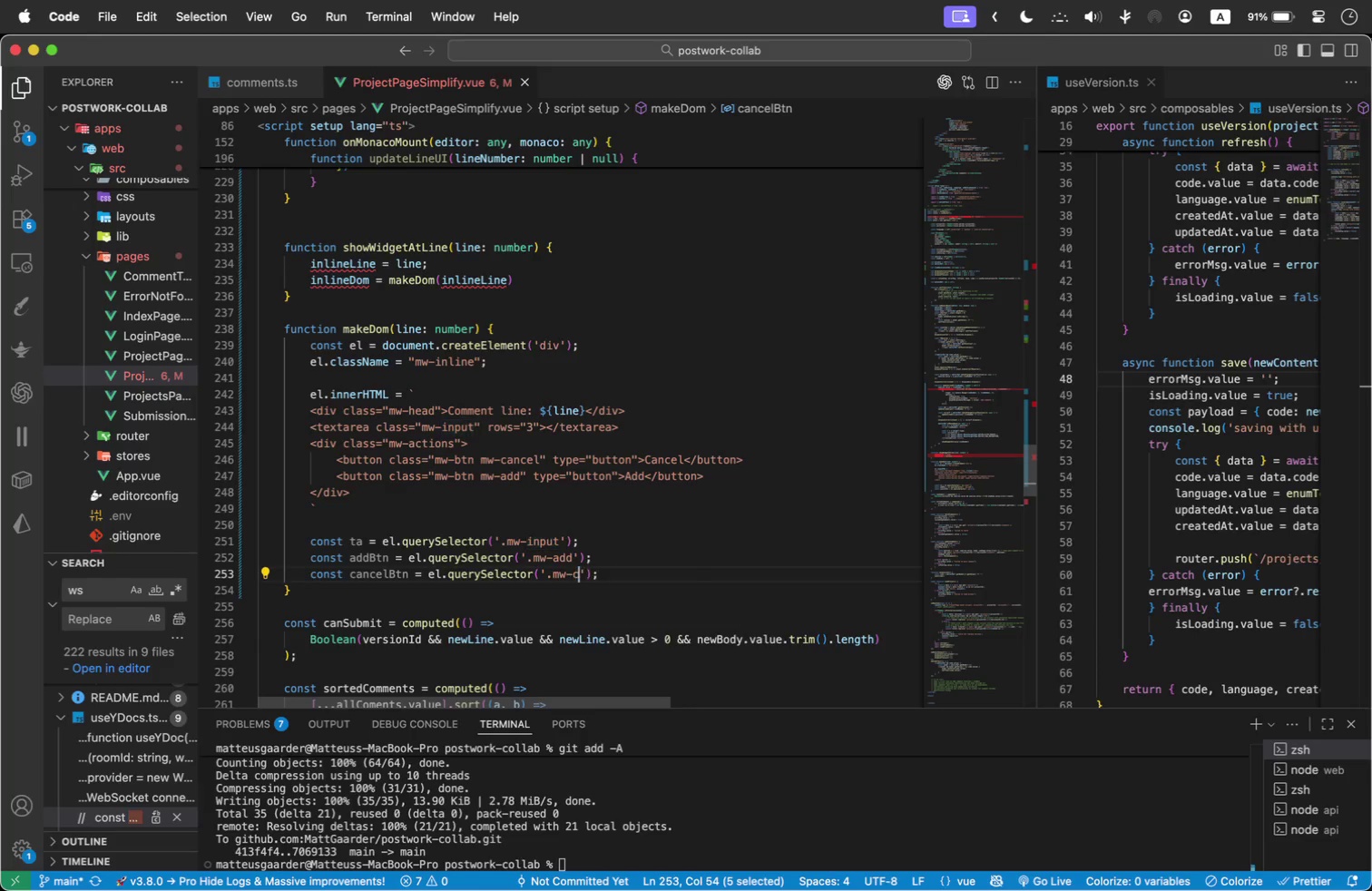 
type(cancel)
 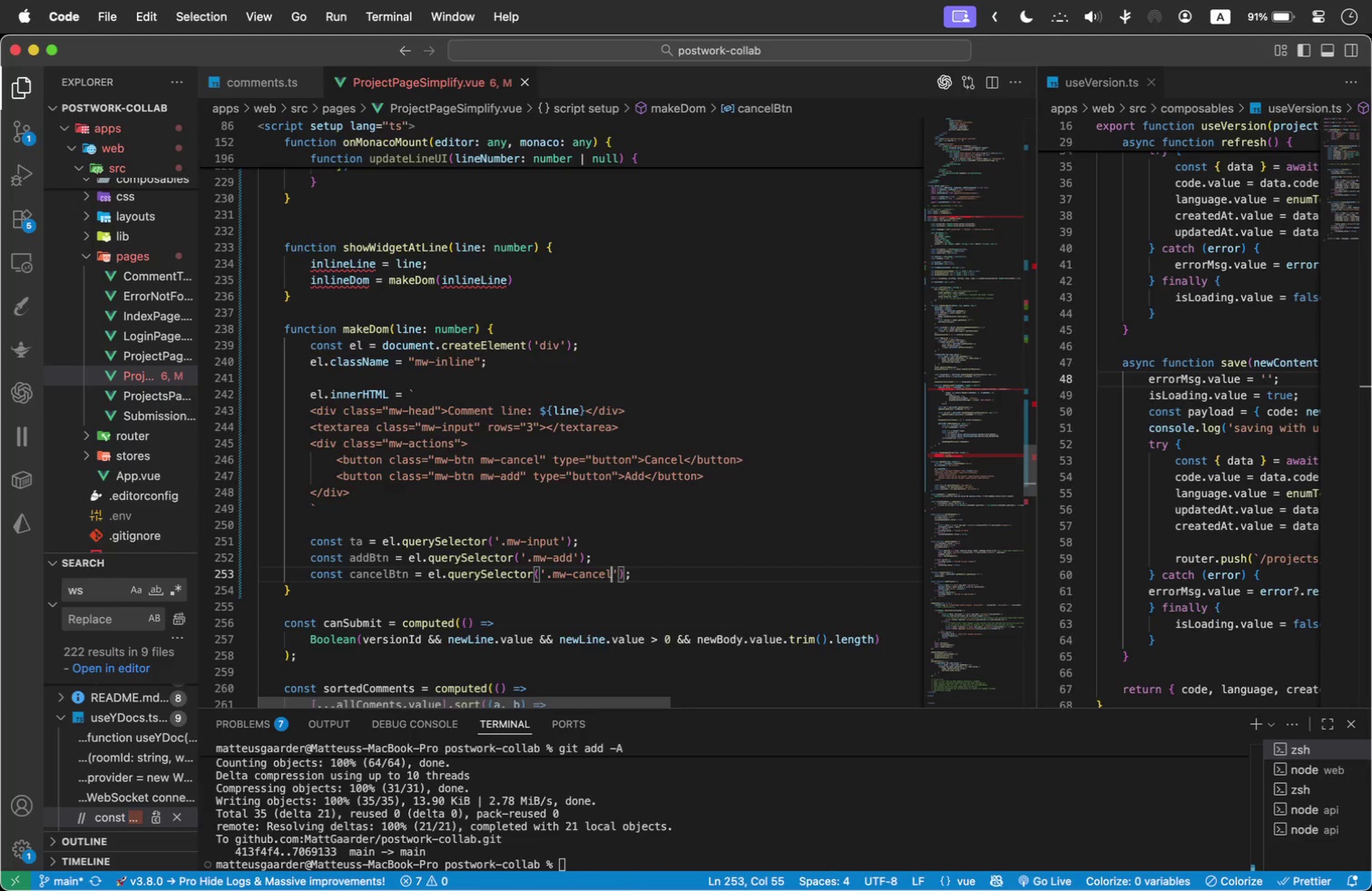 
key(Alt+ArrowUp)
 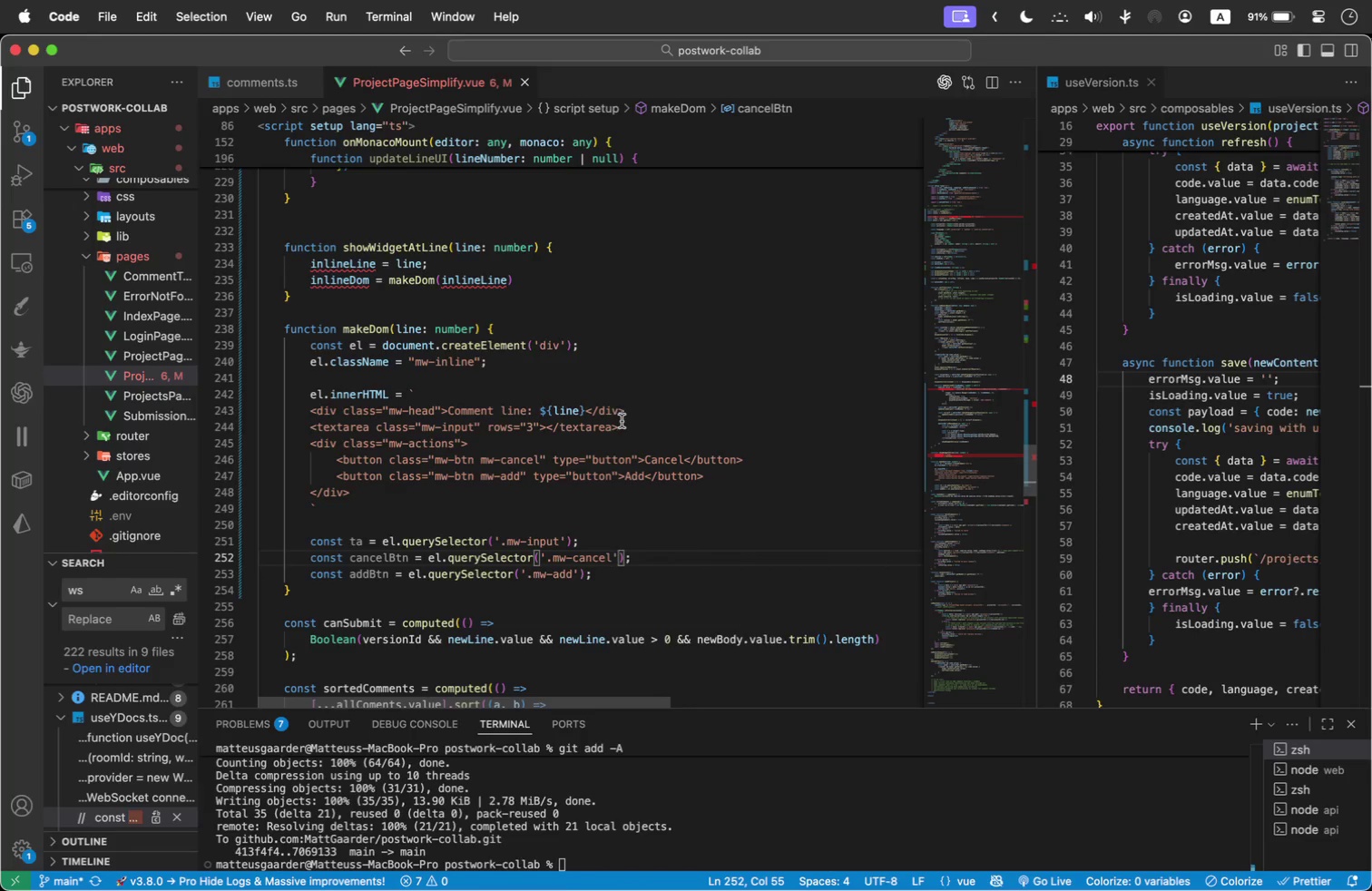 
left_click([614, 454])
 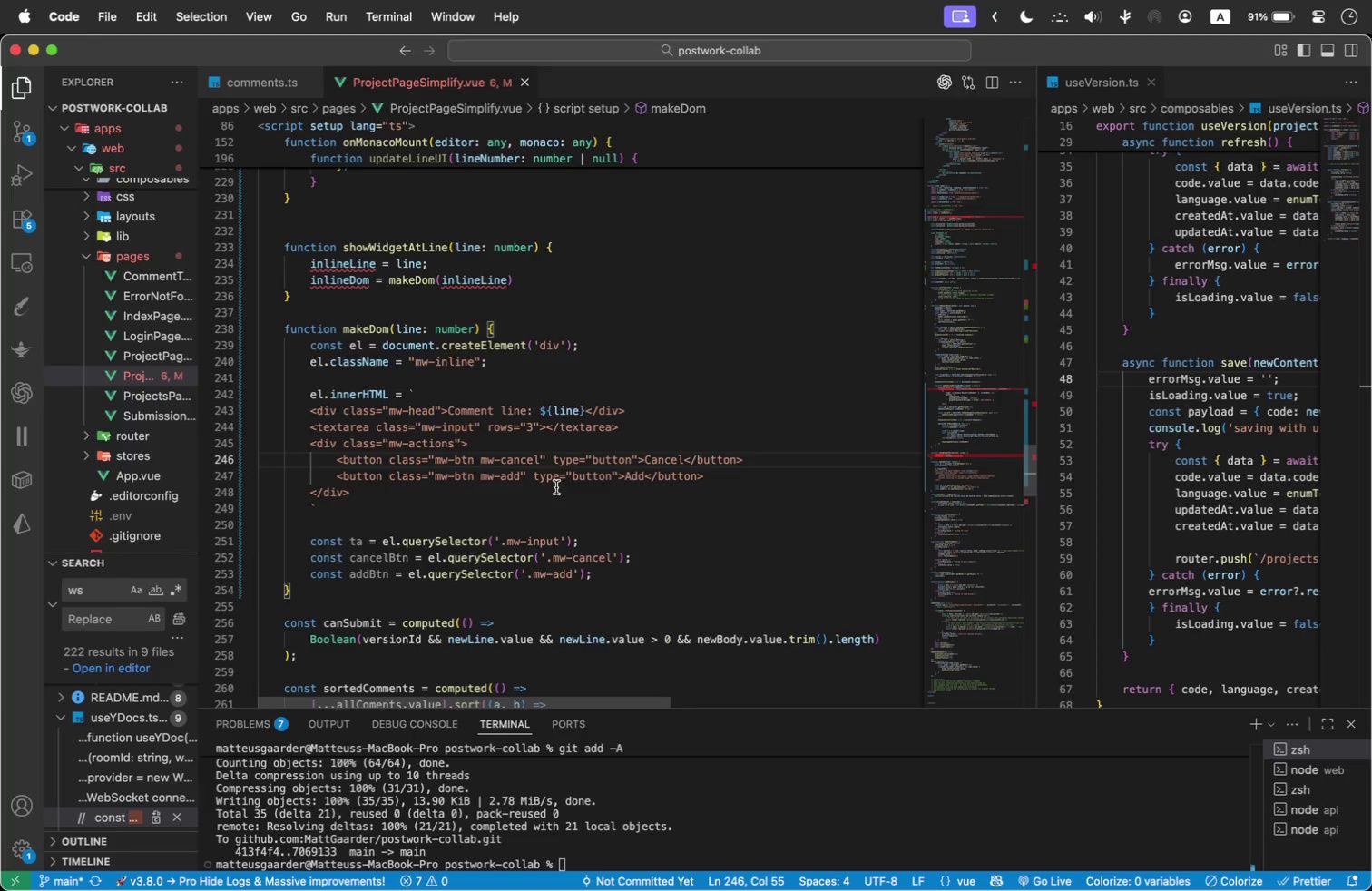 
scroll: coordinate [649, 614], scroll_direction: down, amount: 1.0
 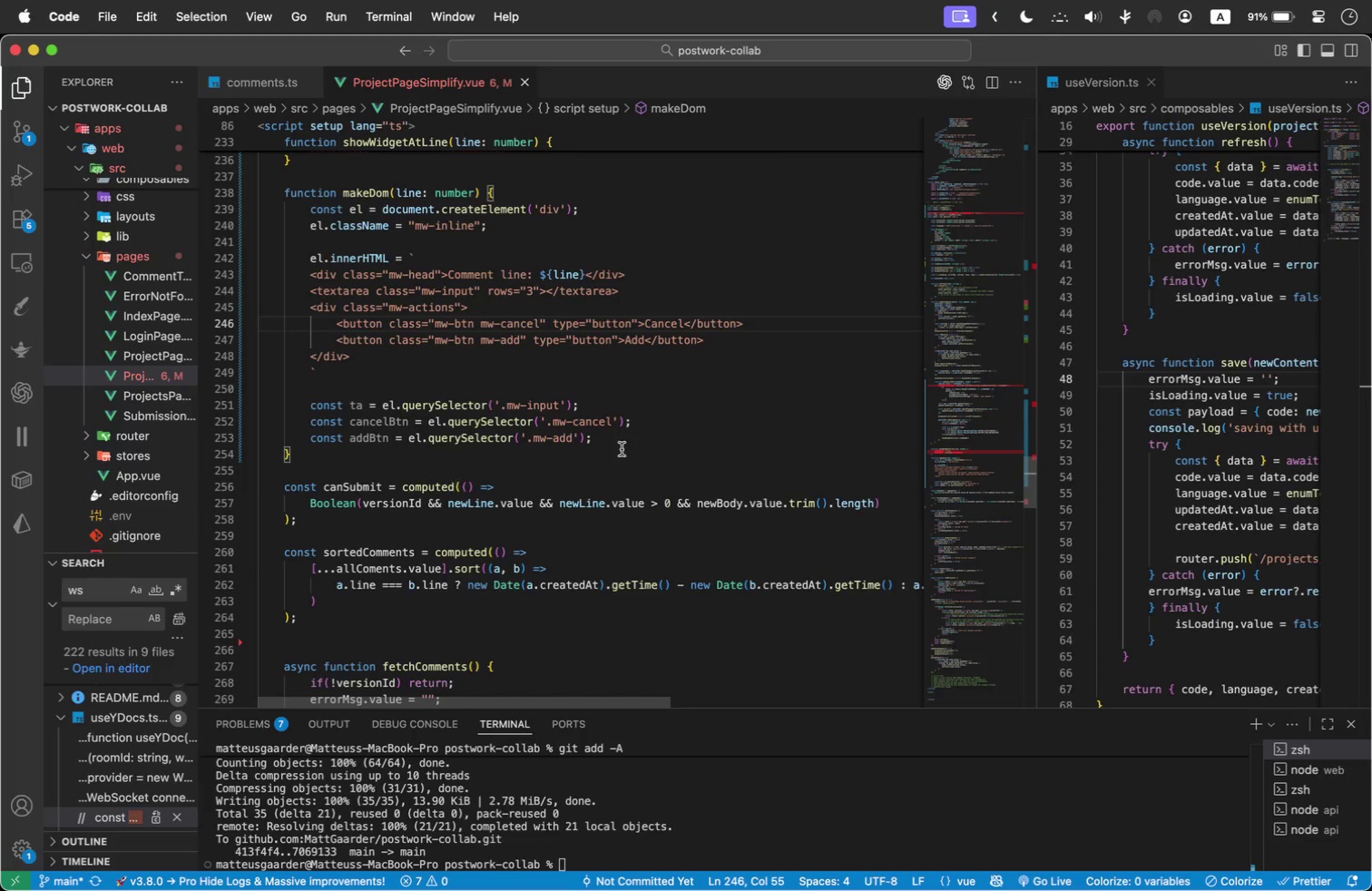 
left_click([627, 446])
 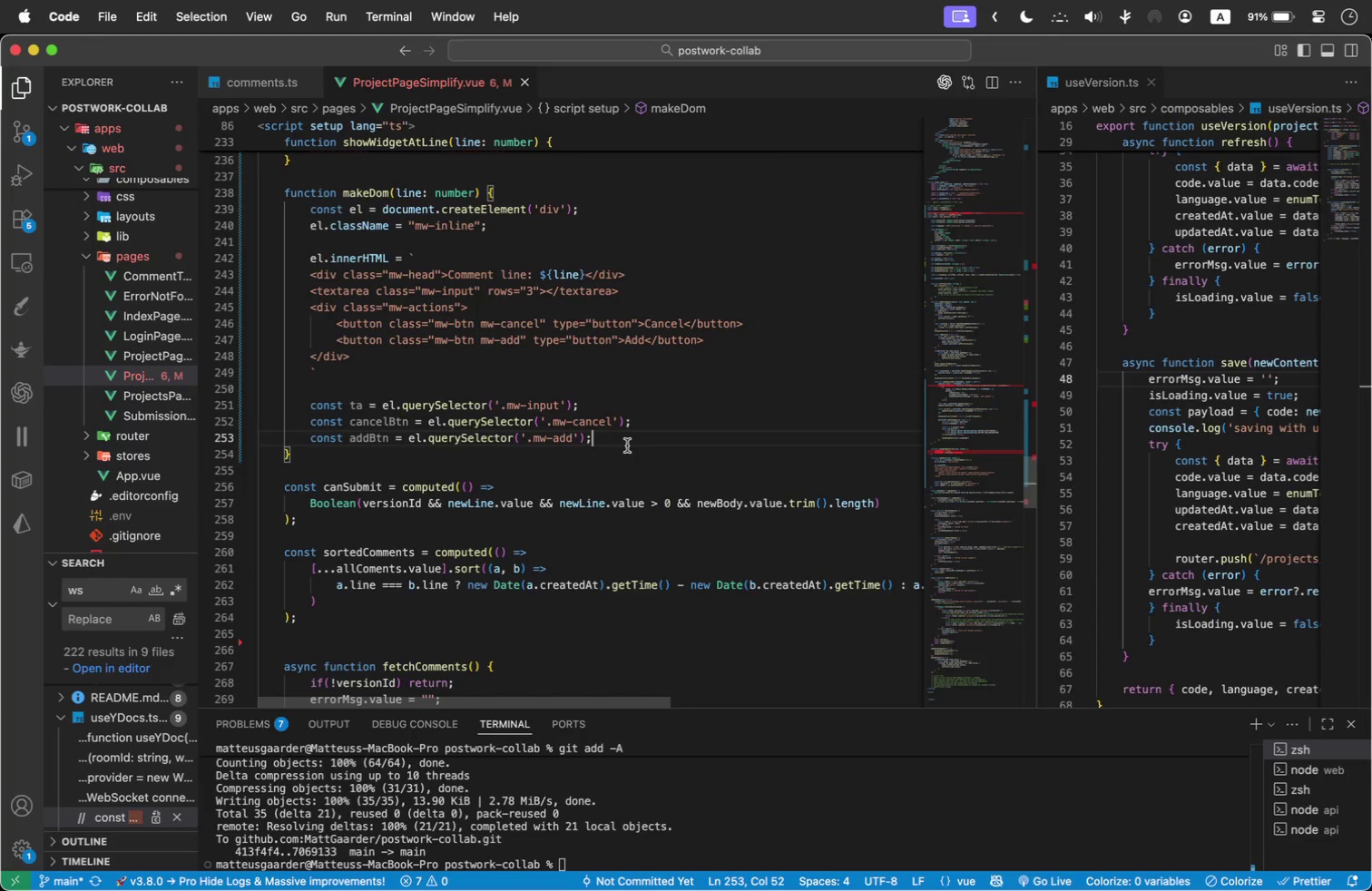 
key(Enter)
 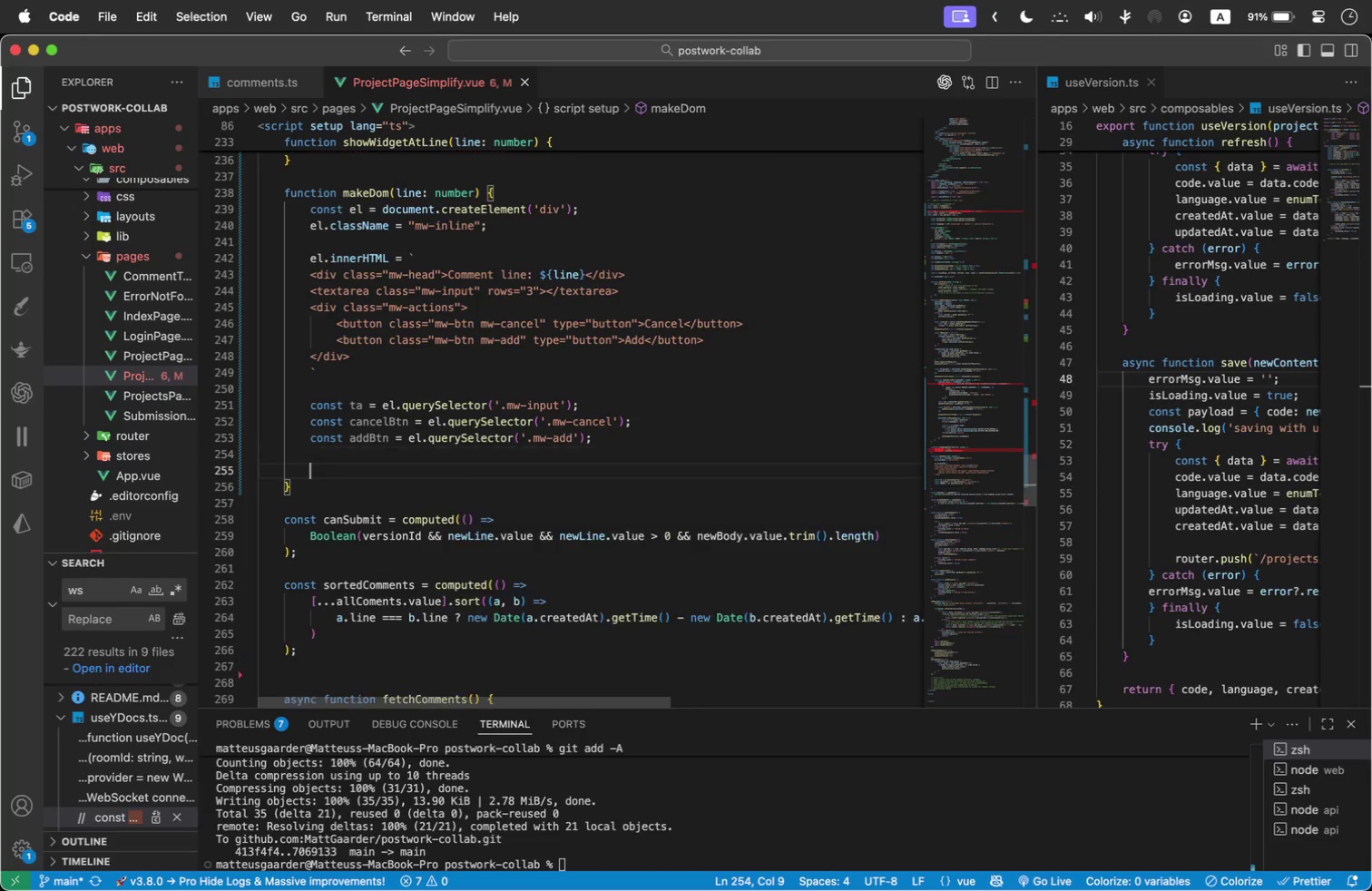 
key(Enter)
 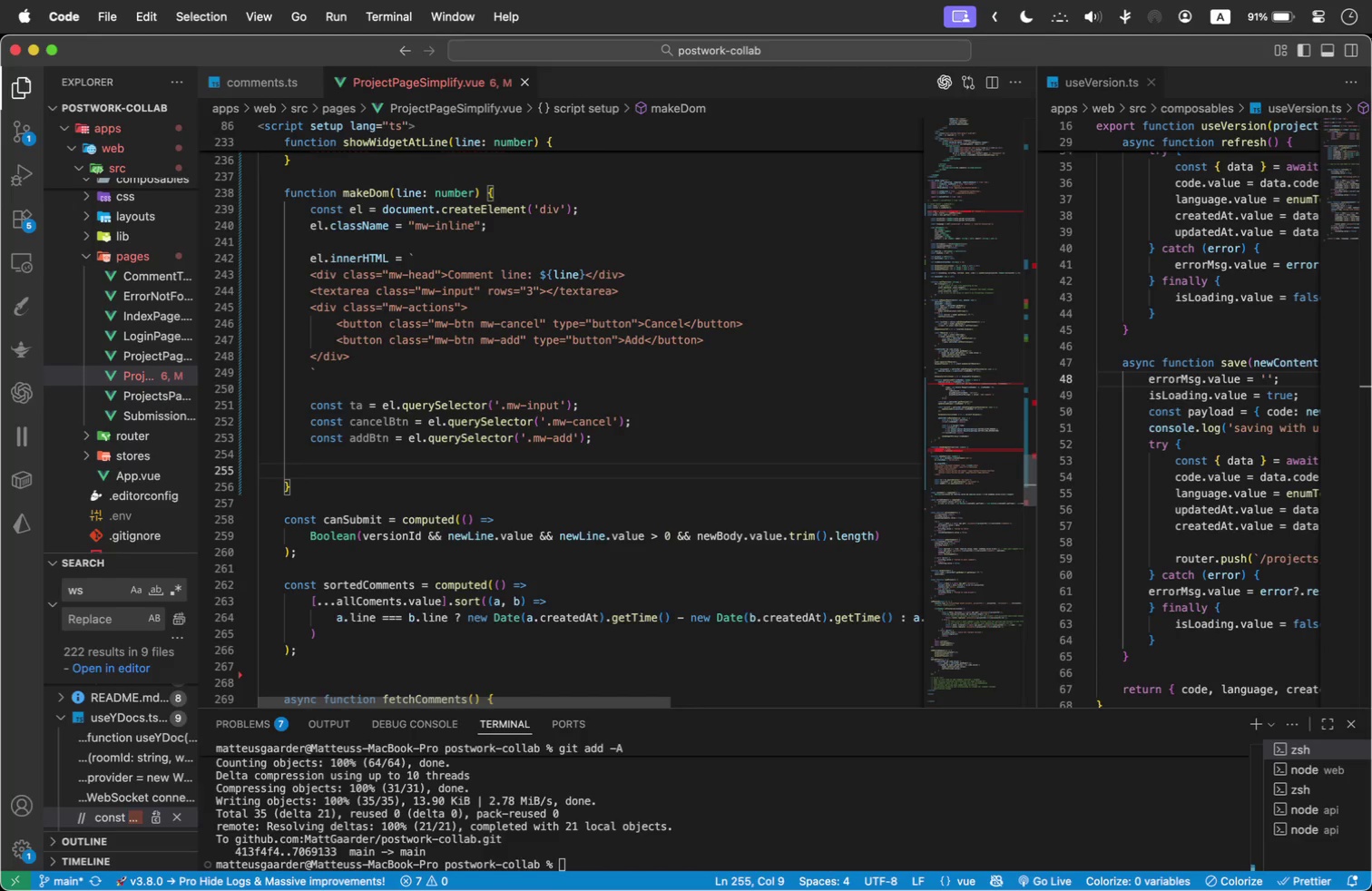 
type(b)
key(Backspace)
type(add)
 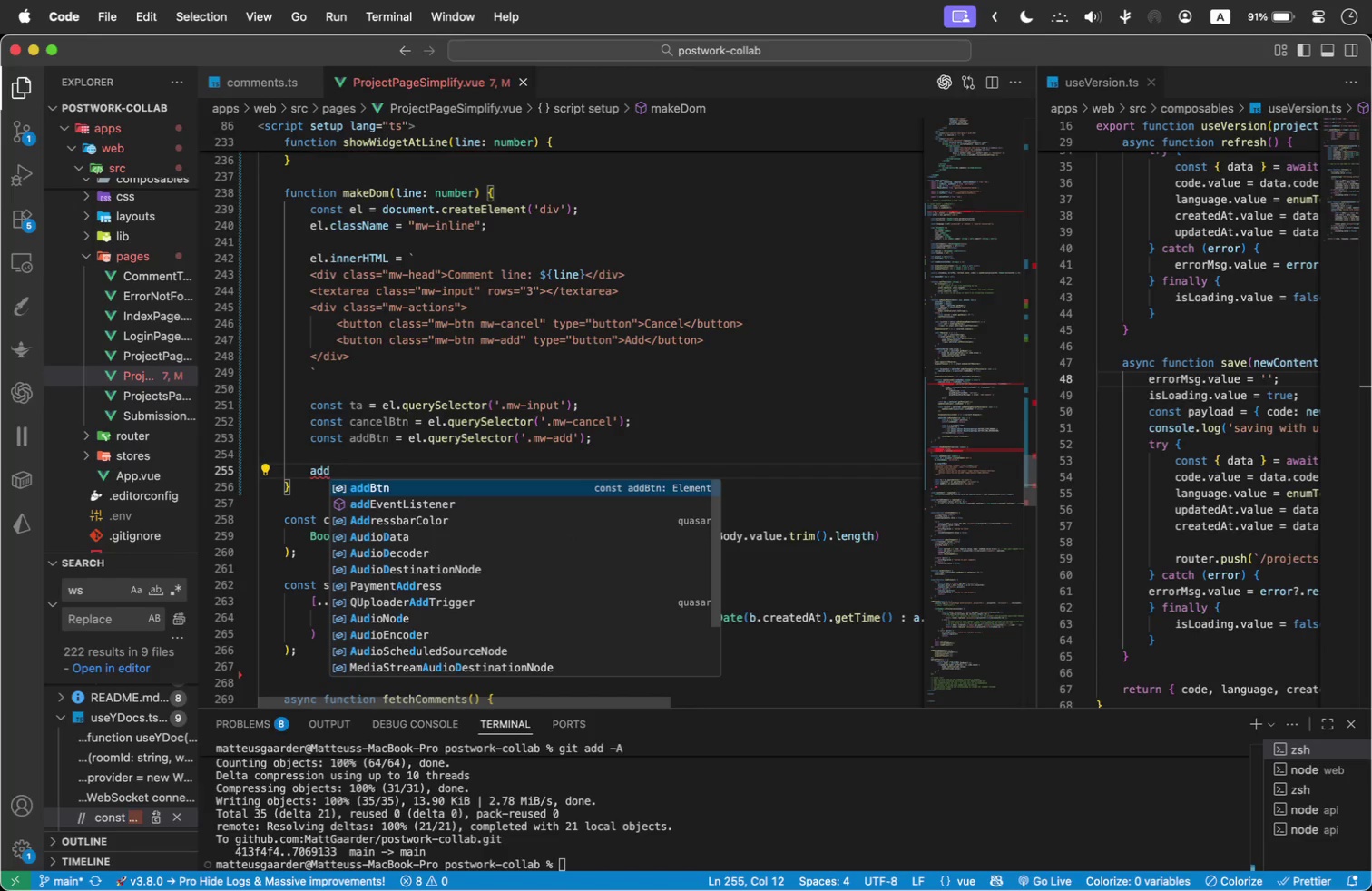 
key(Enter)
 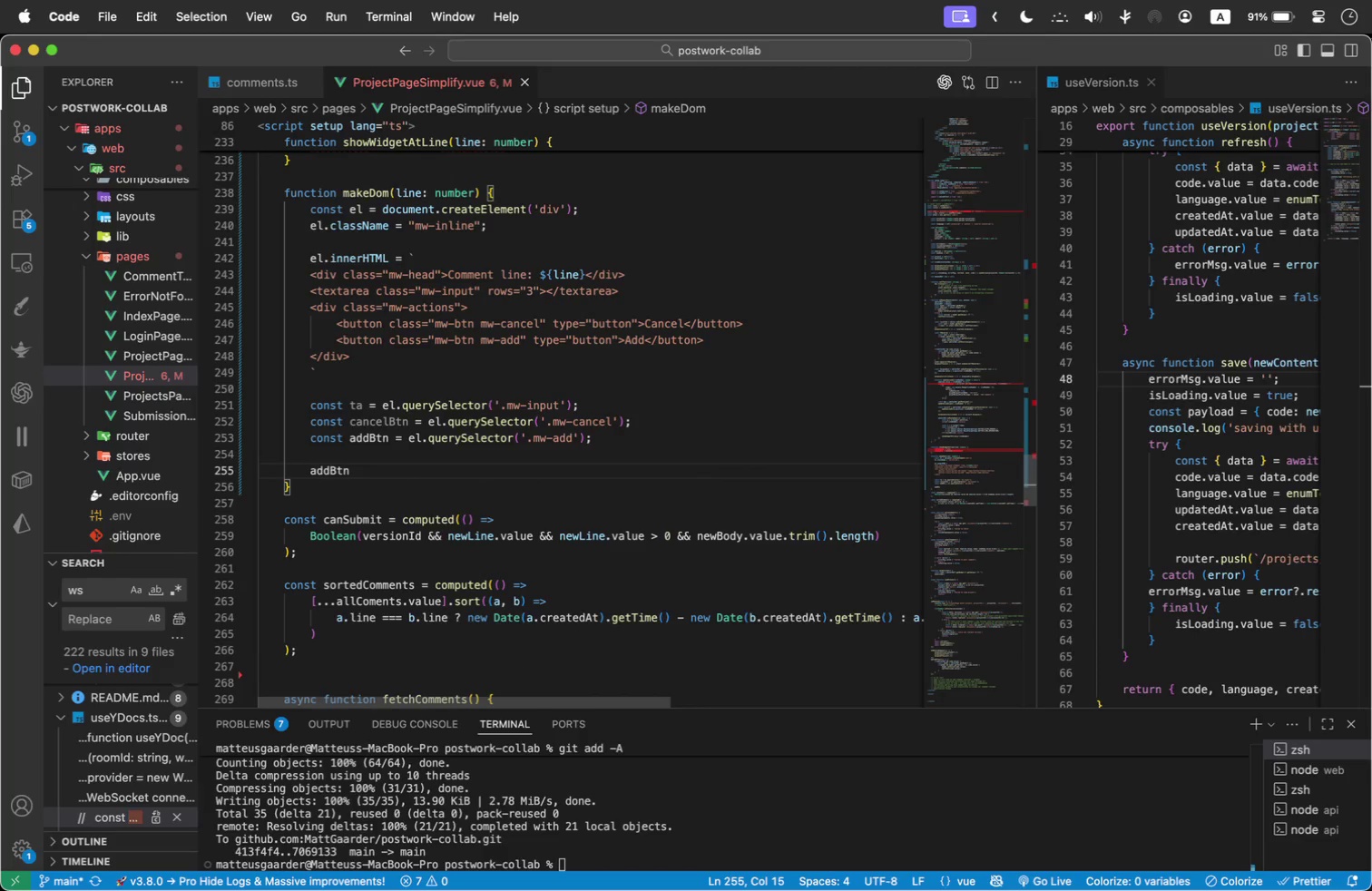 
type(.add)
 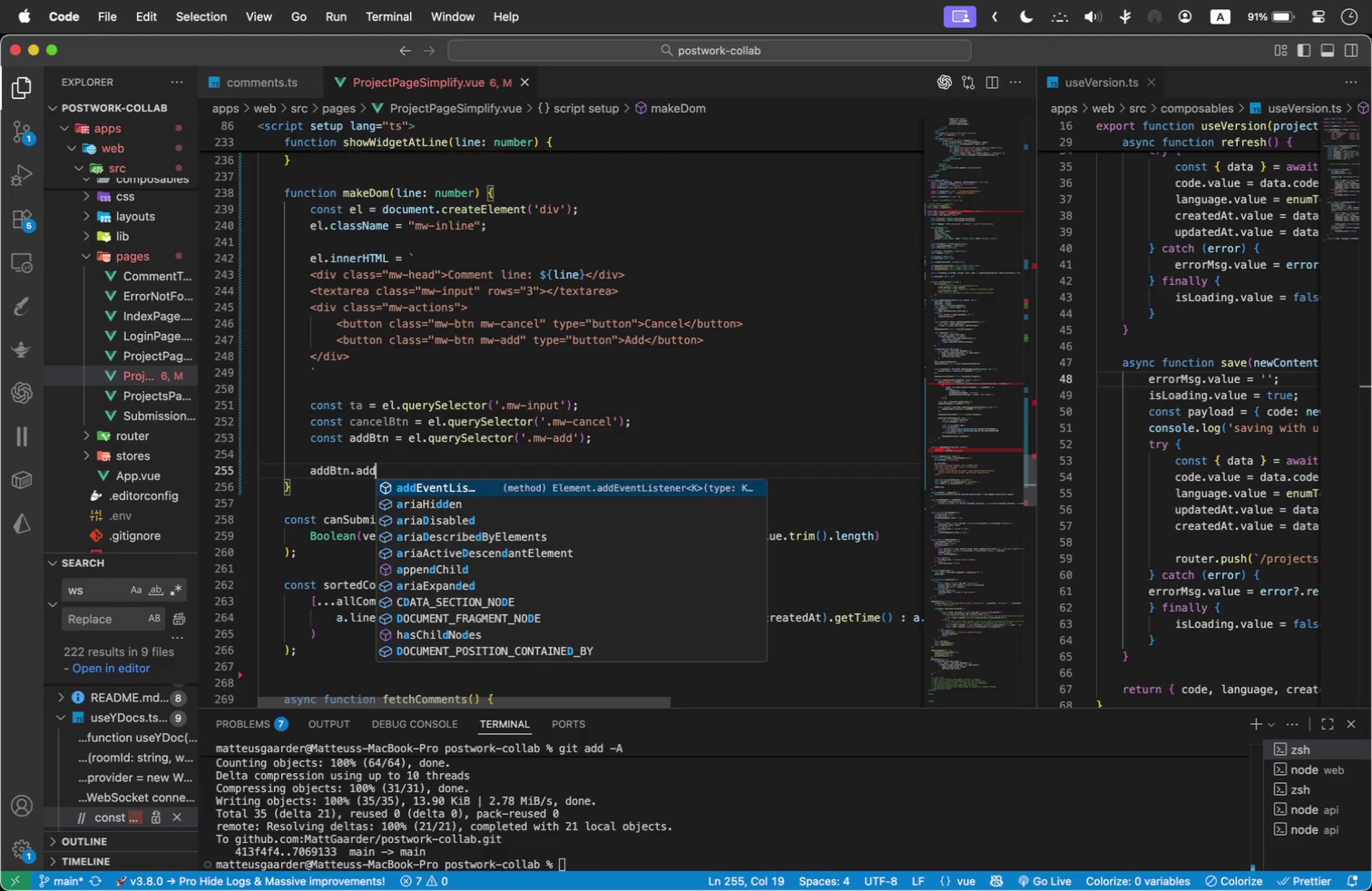 
key(Enter)
 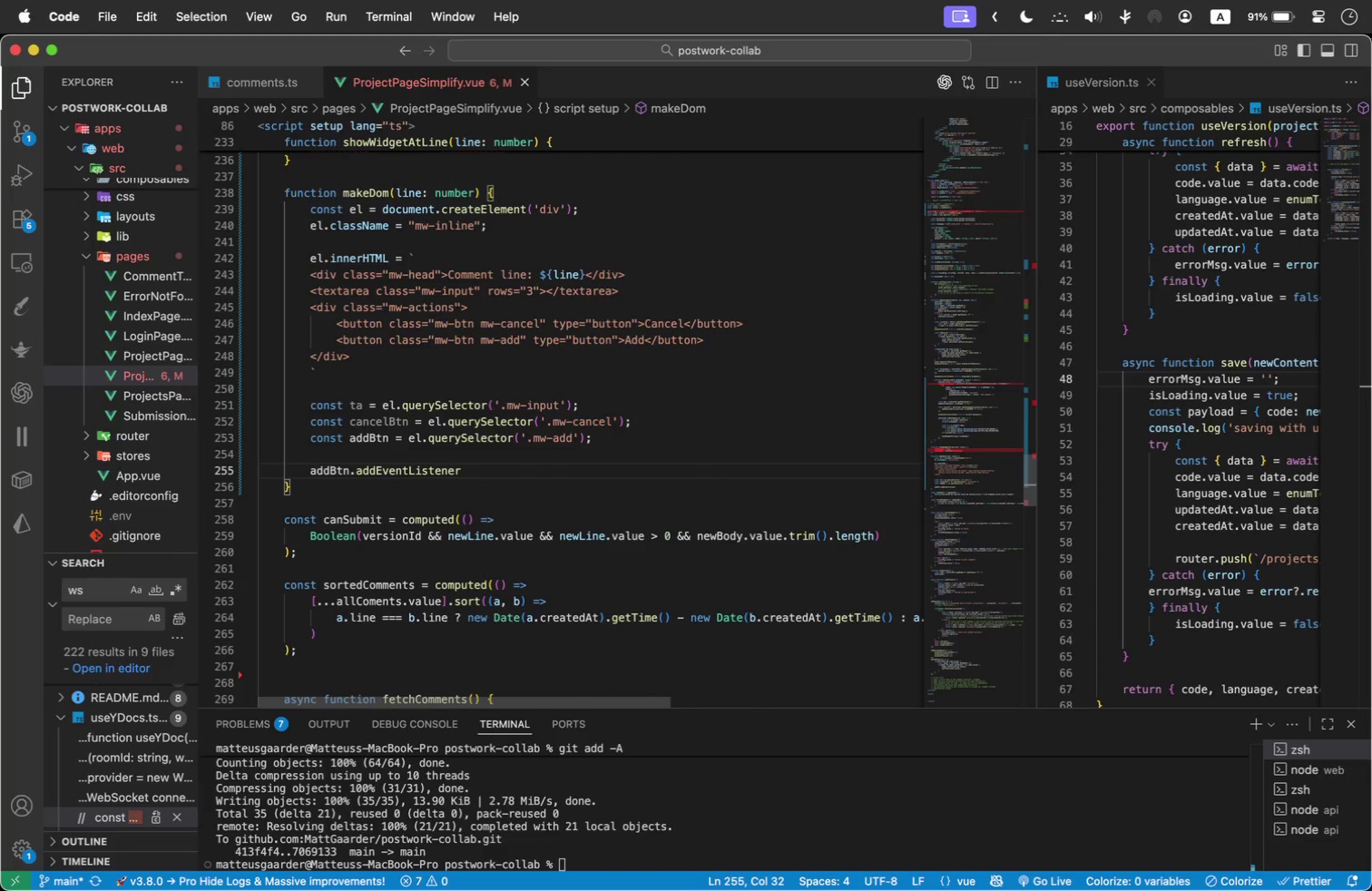 
type(('click)
 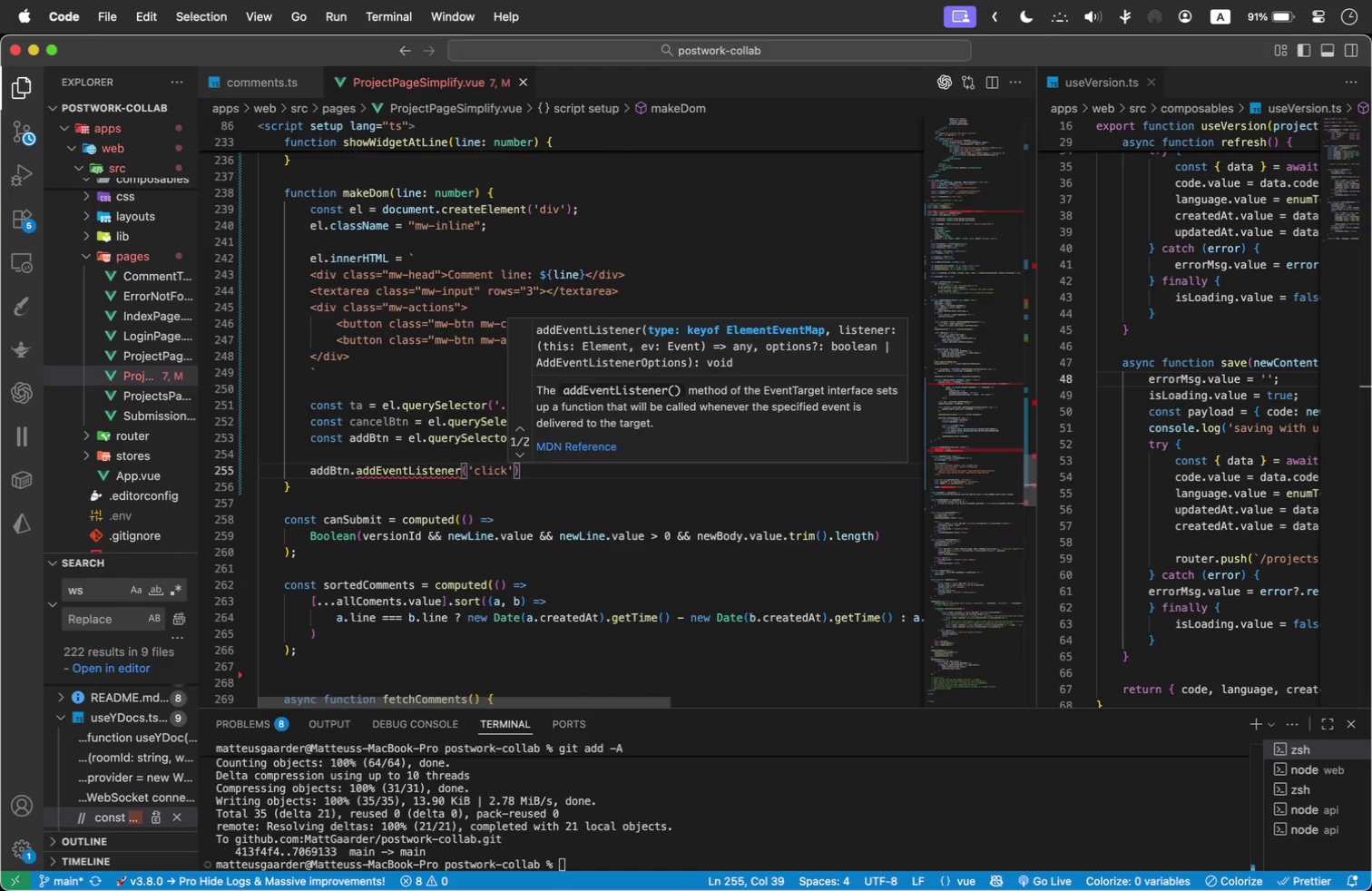 
key(ArrowRight)
 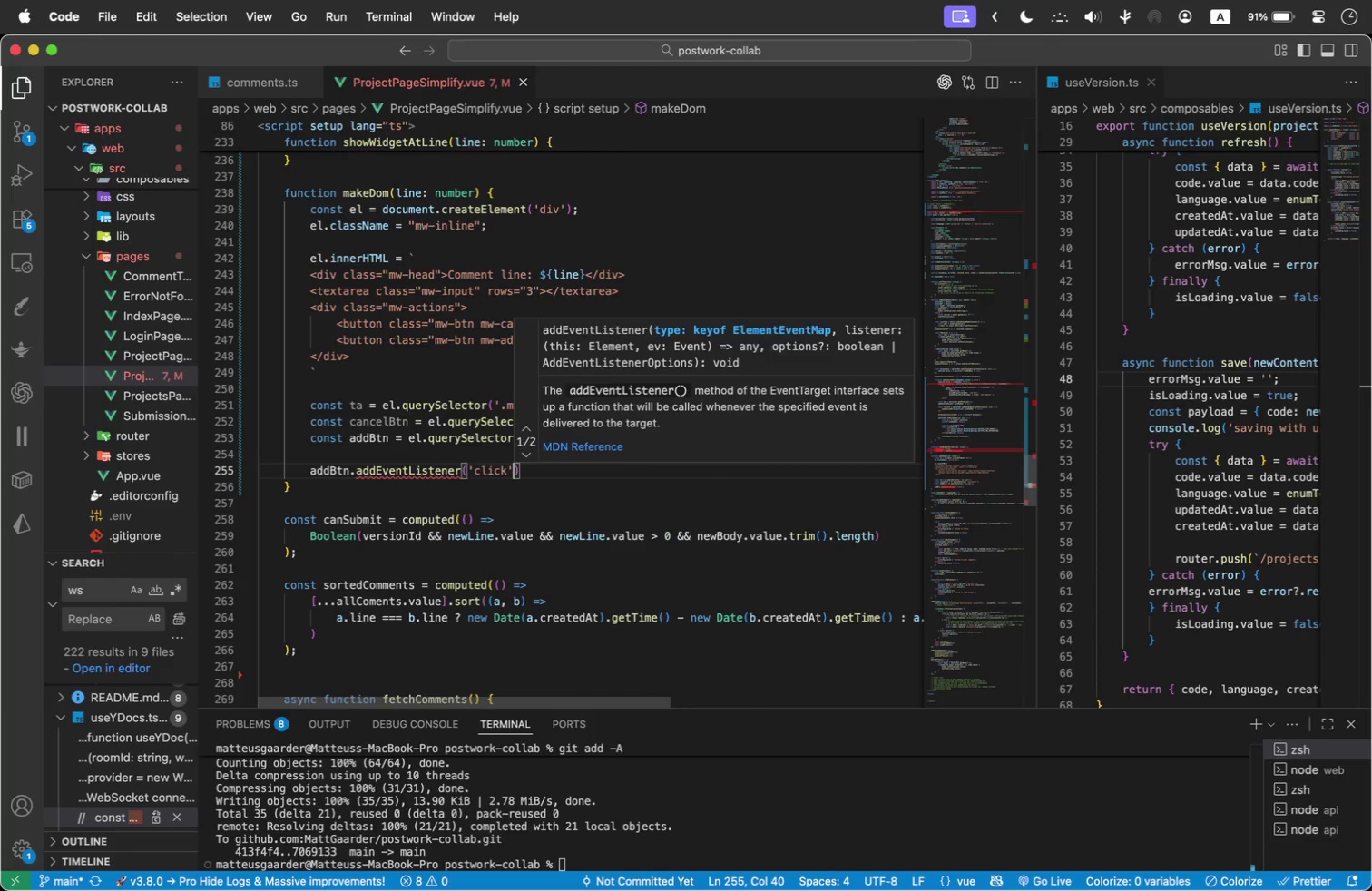 
type(, asy)
 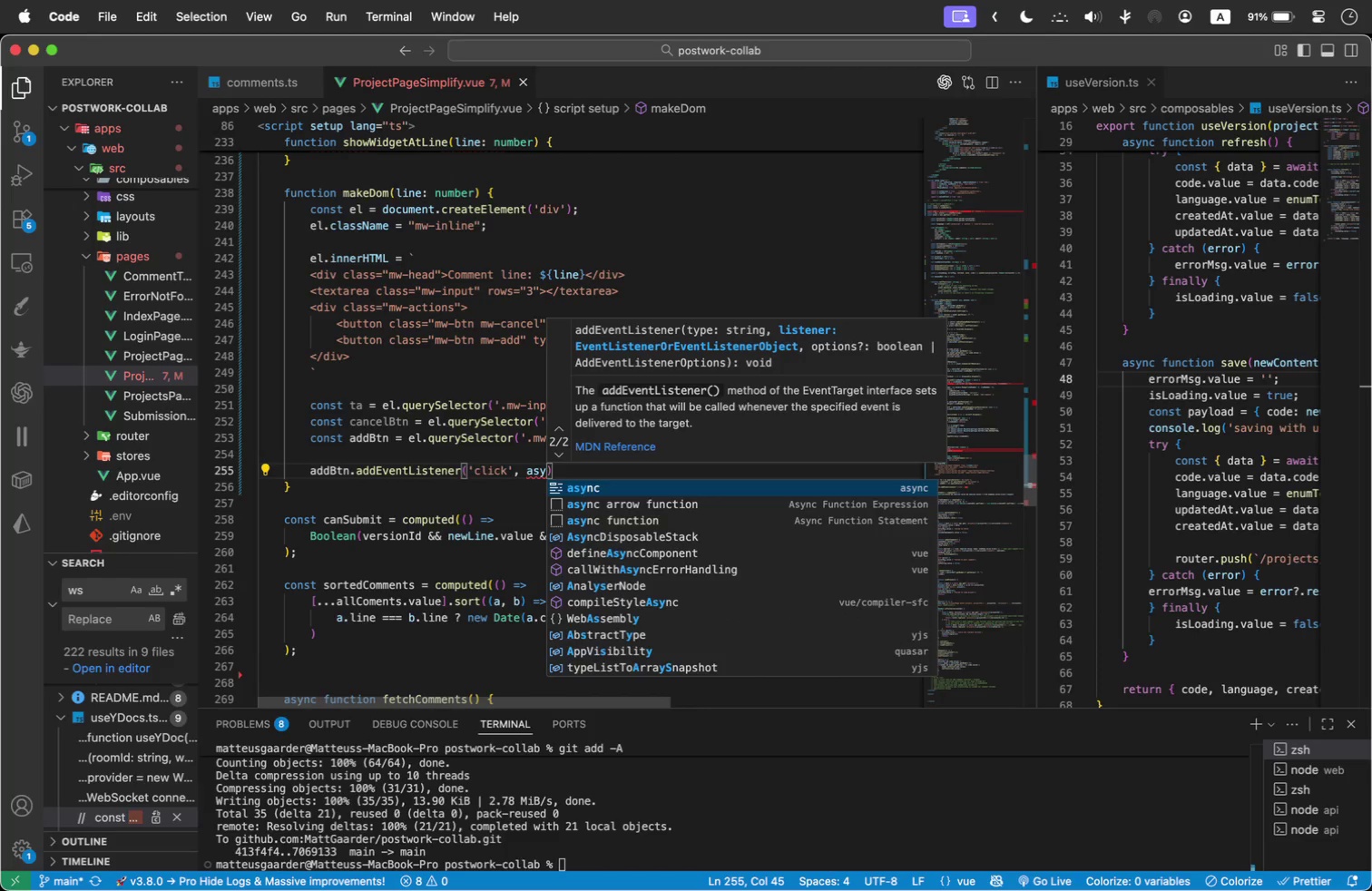 
key(Enter)
 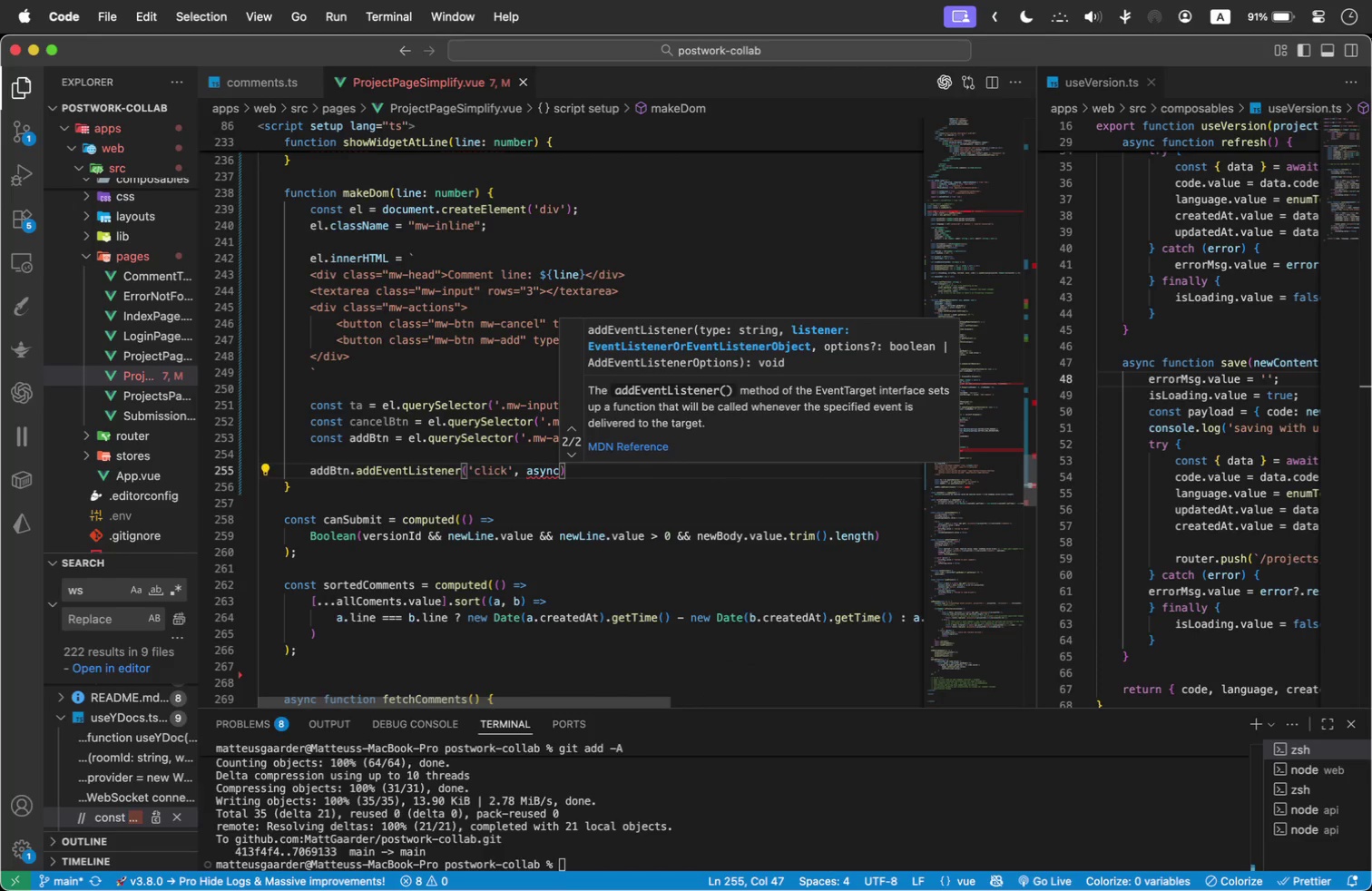 
type(() => {)
 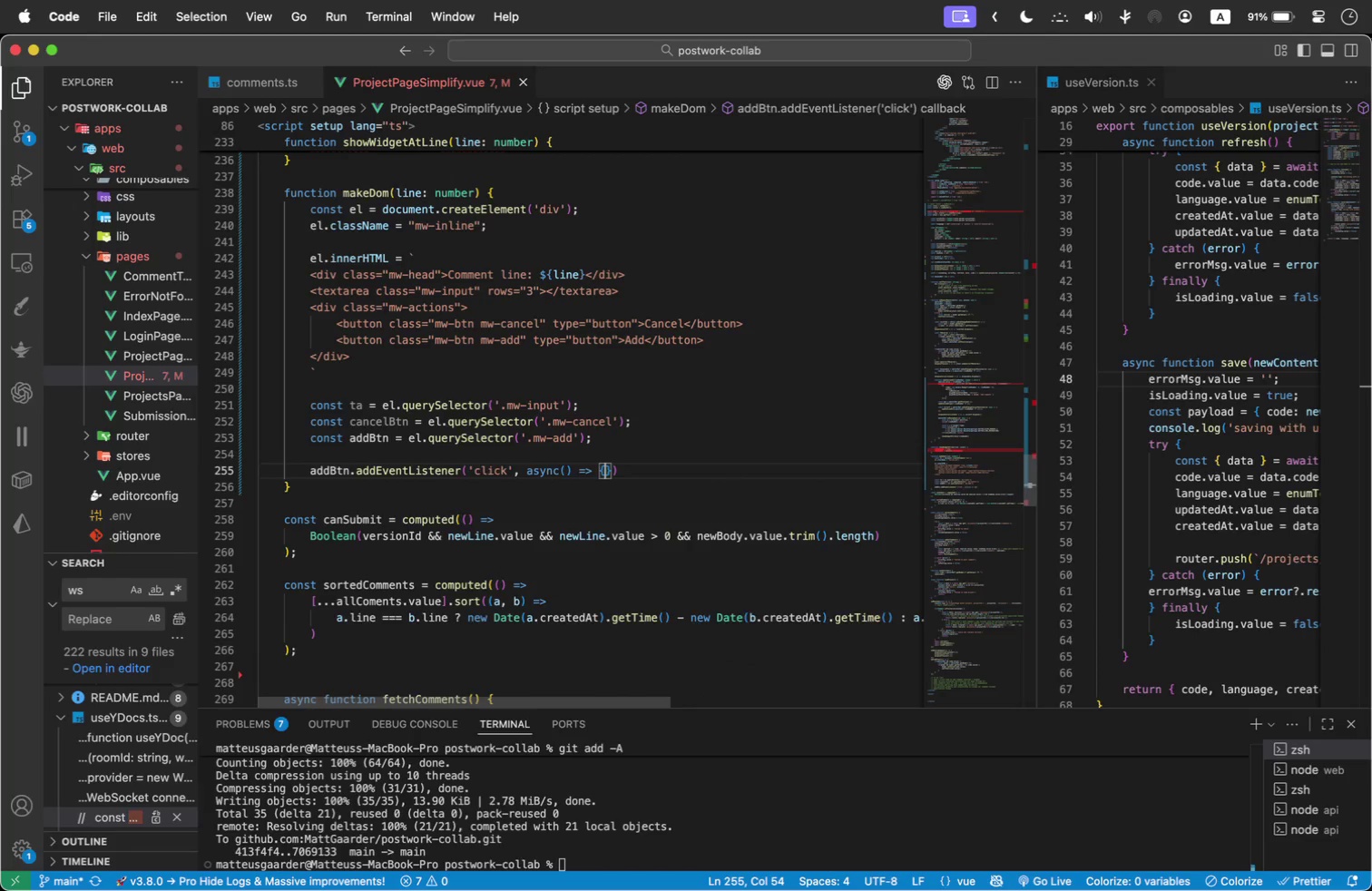 
 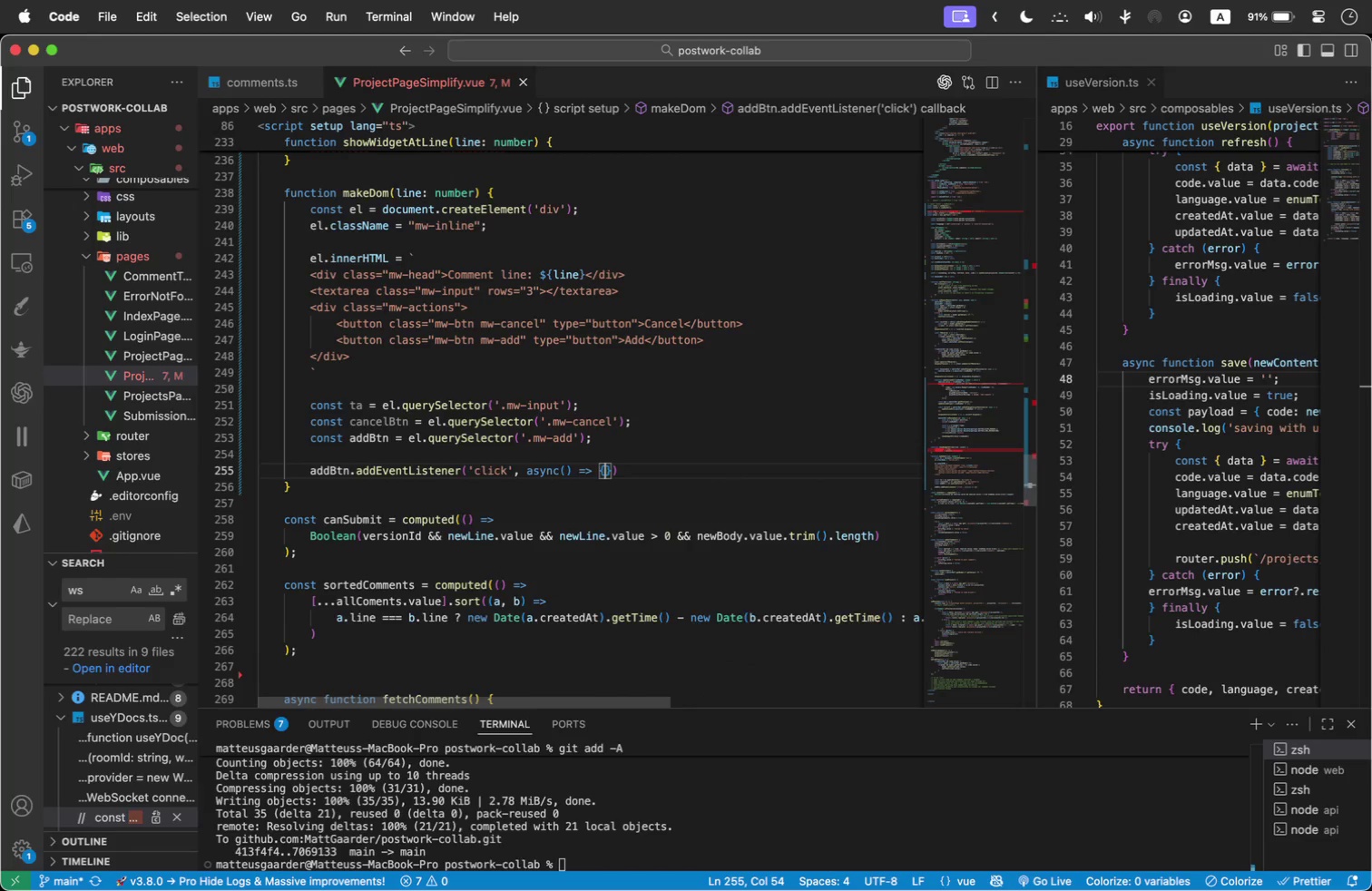 
key(Enter)
 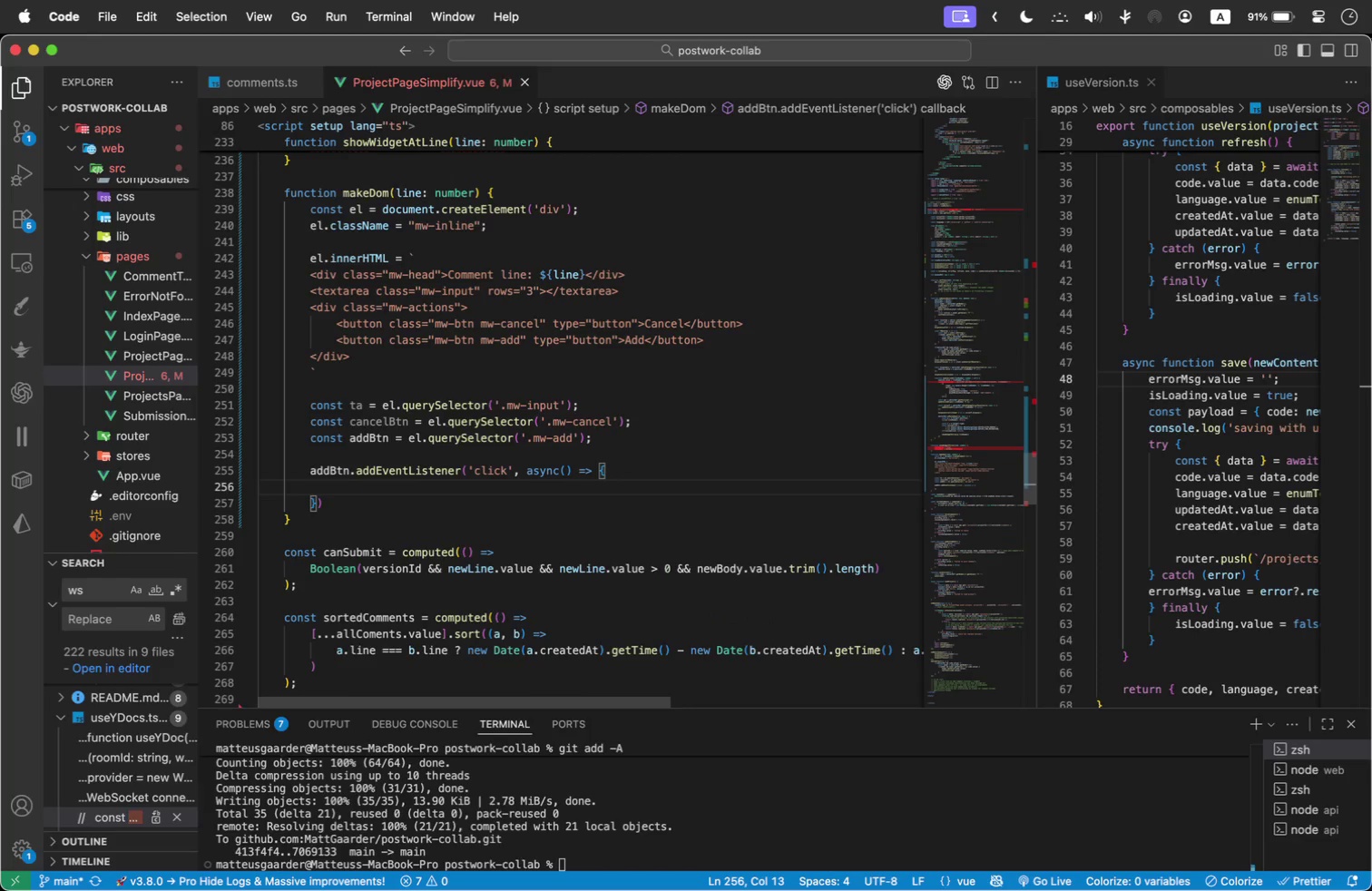 
wait(6.2)
 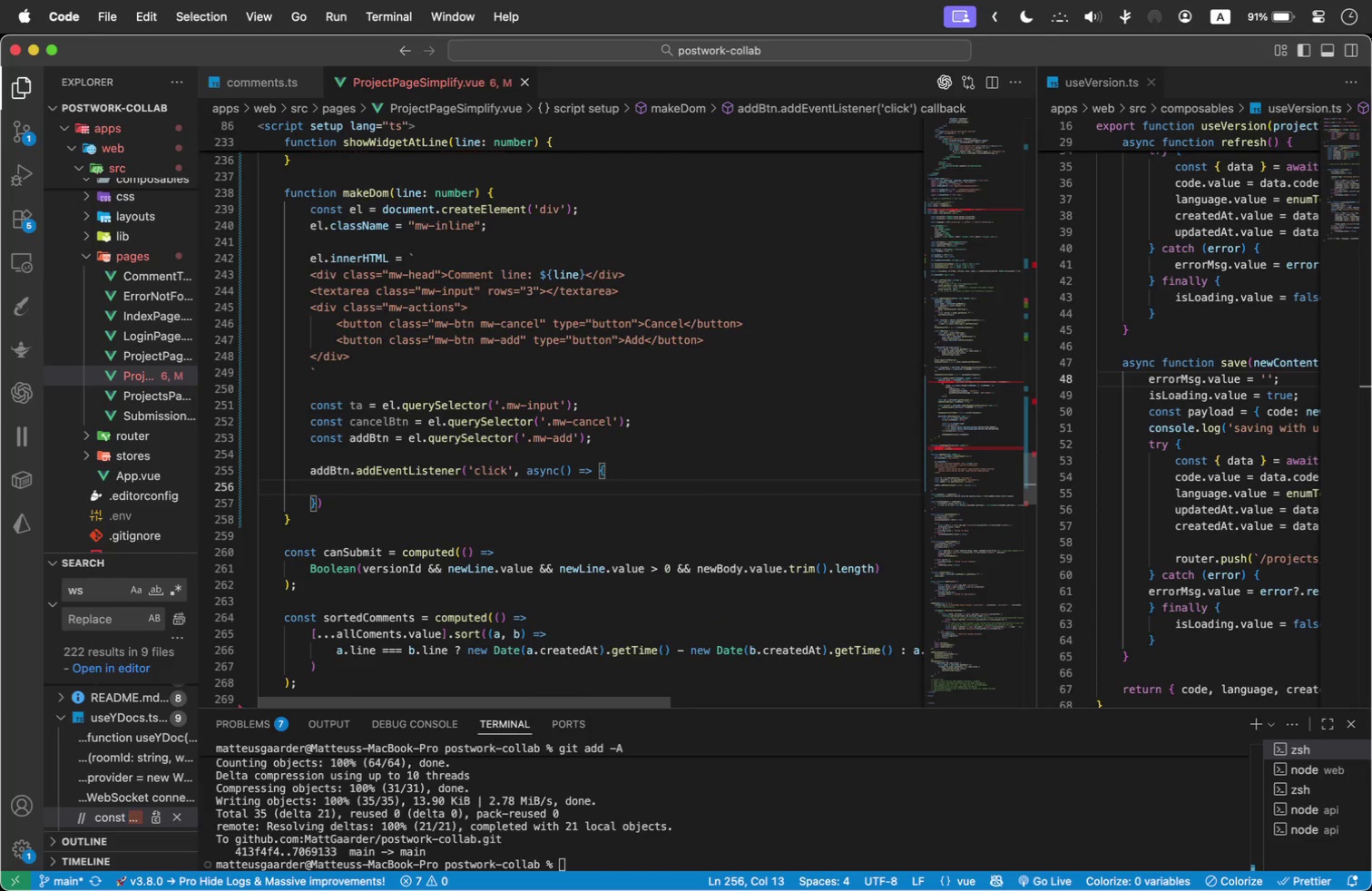 
type(const body = (ta.value || ')
 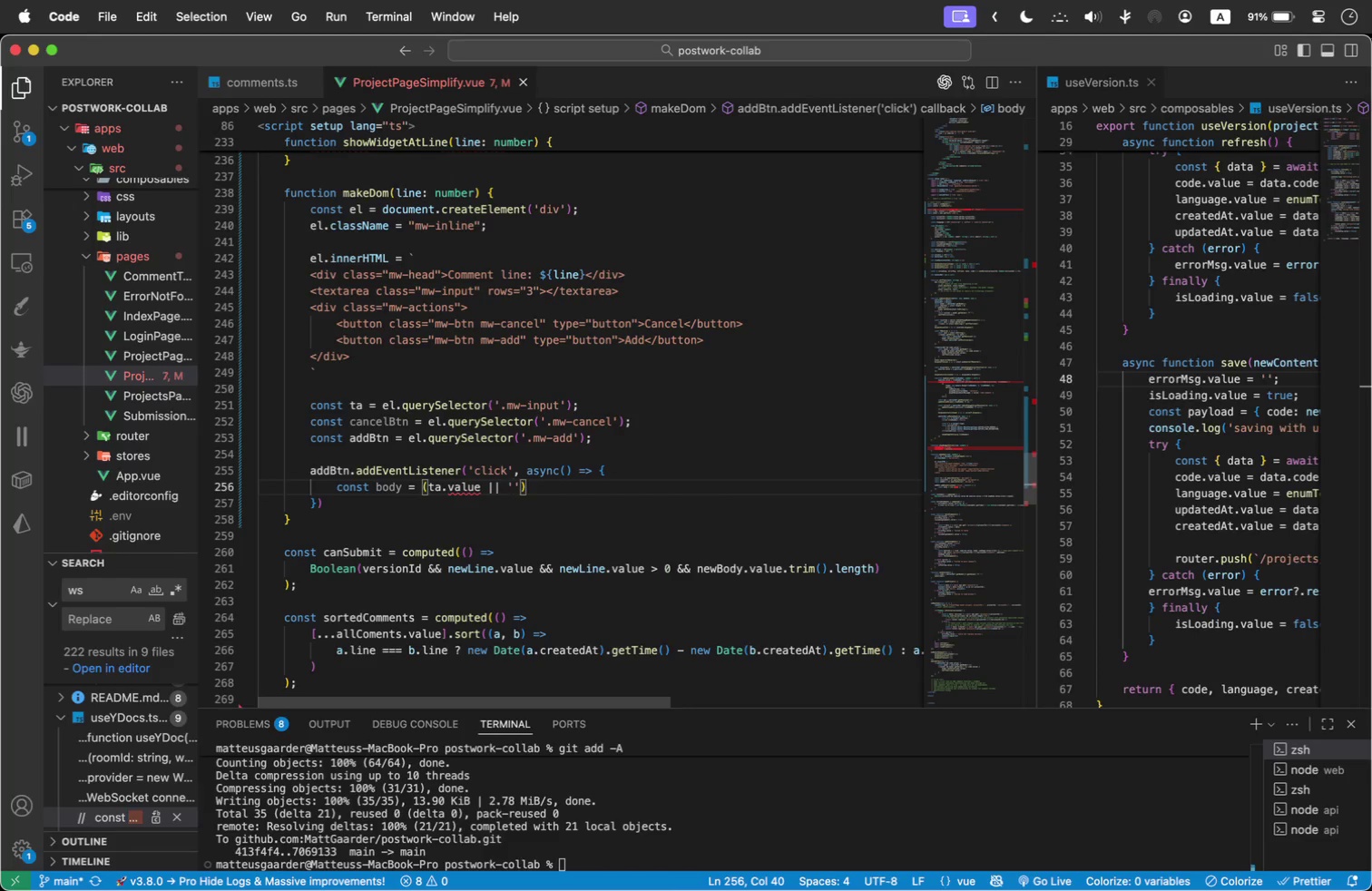 
key(ArrowRight)
 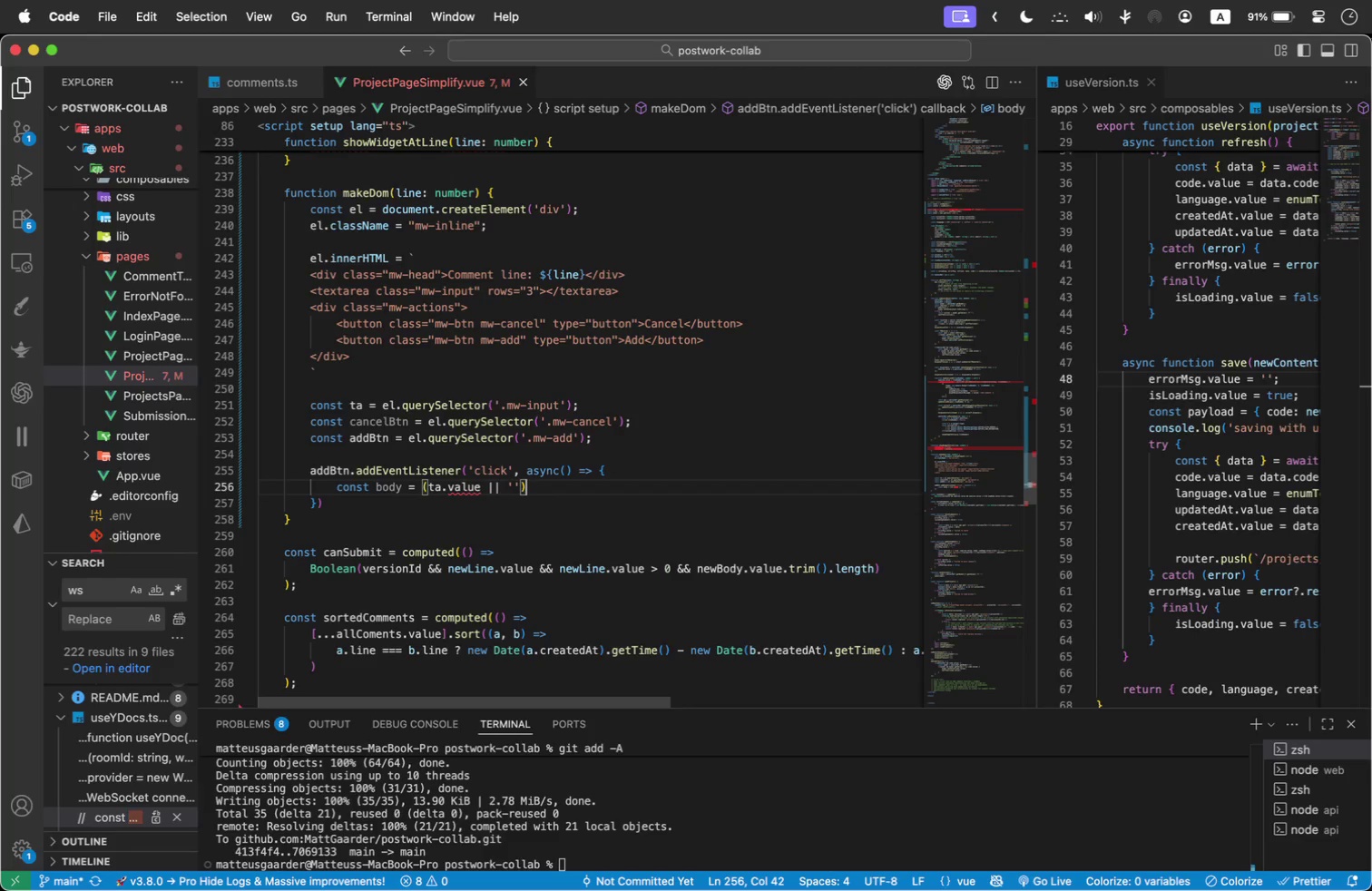 
key(ArrowRight)
 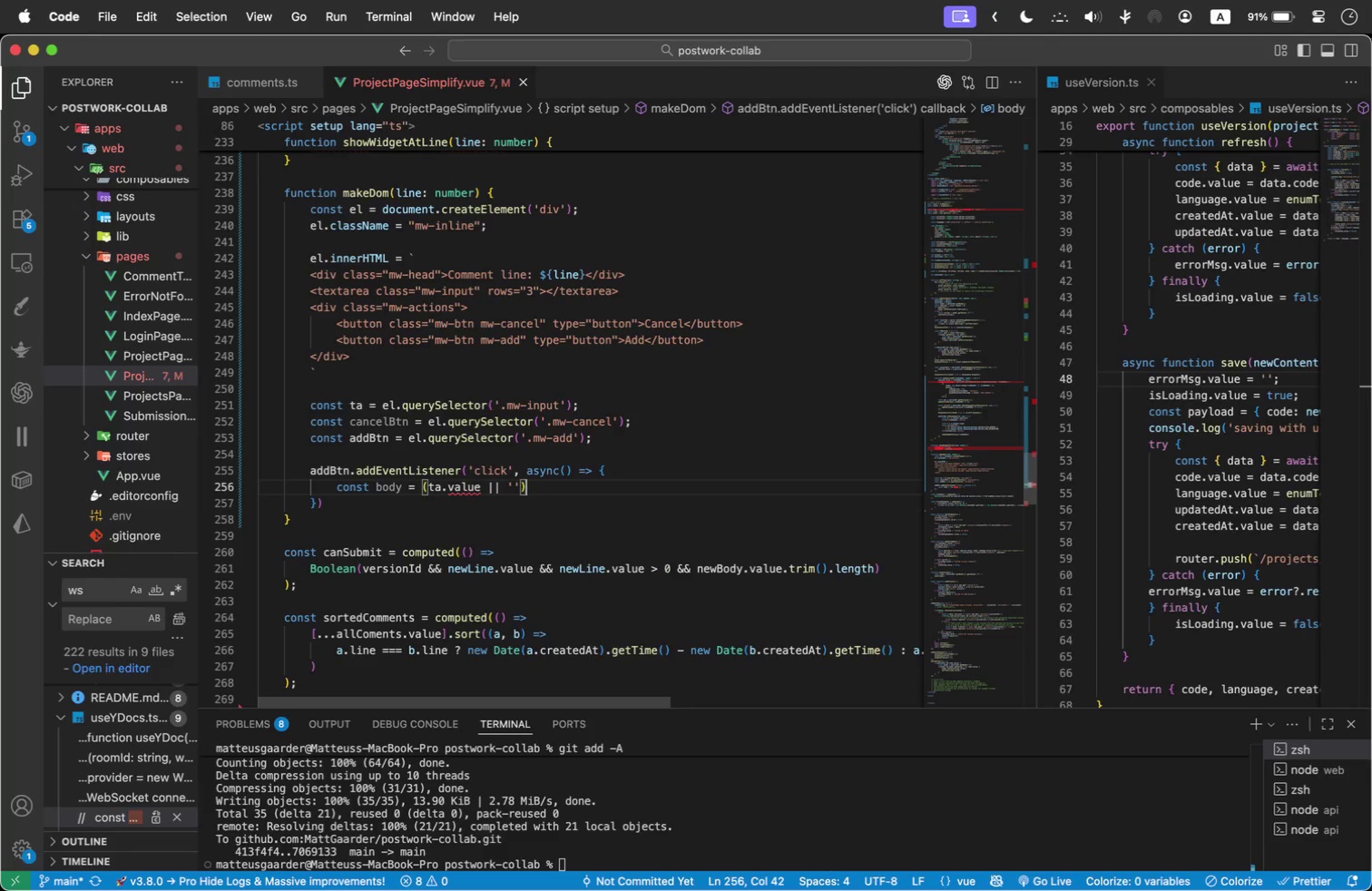 
type(.trim()
 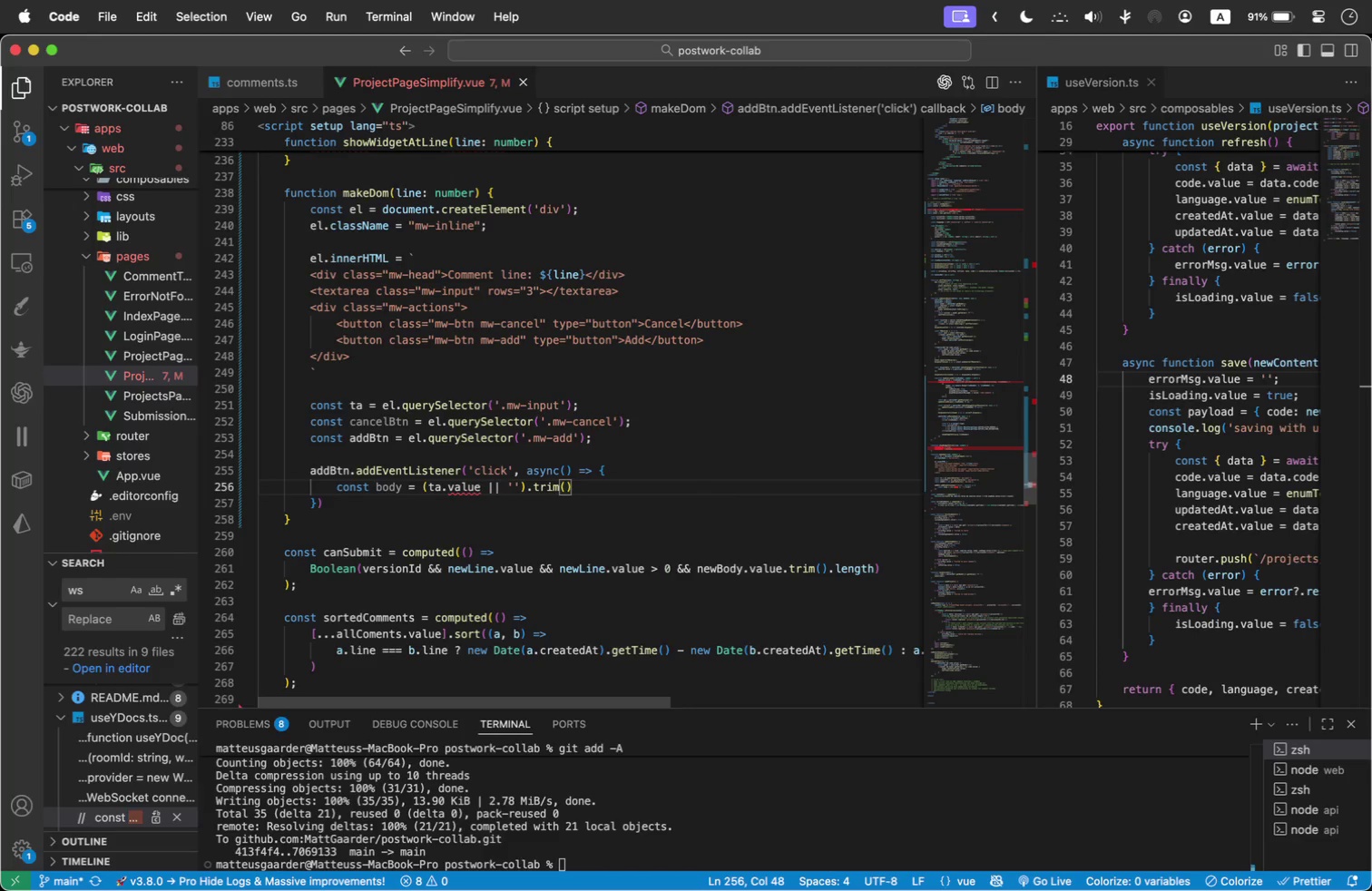 
key(ArrowRight)
 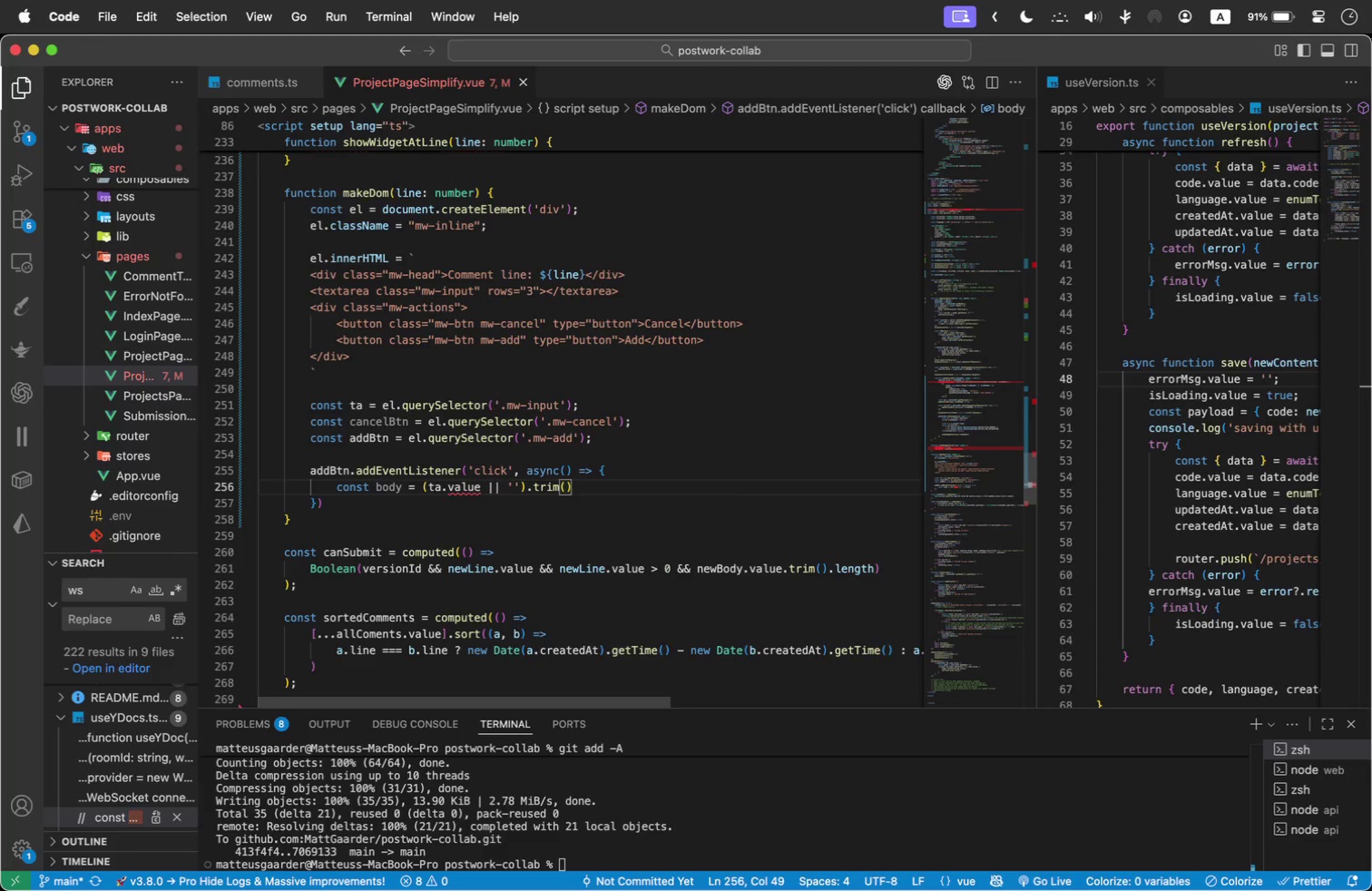 
key(Semicolon)
 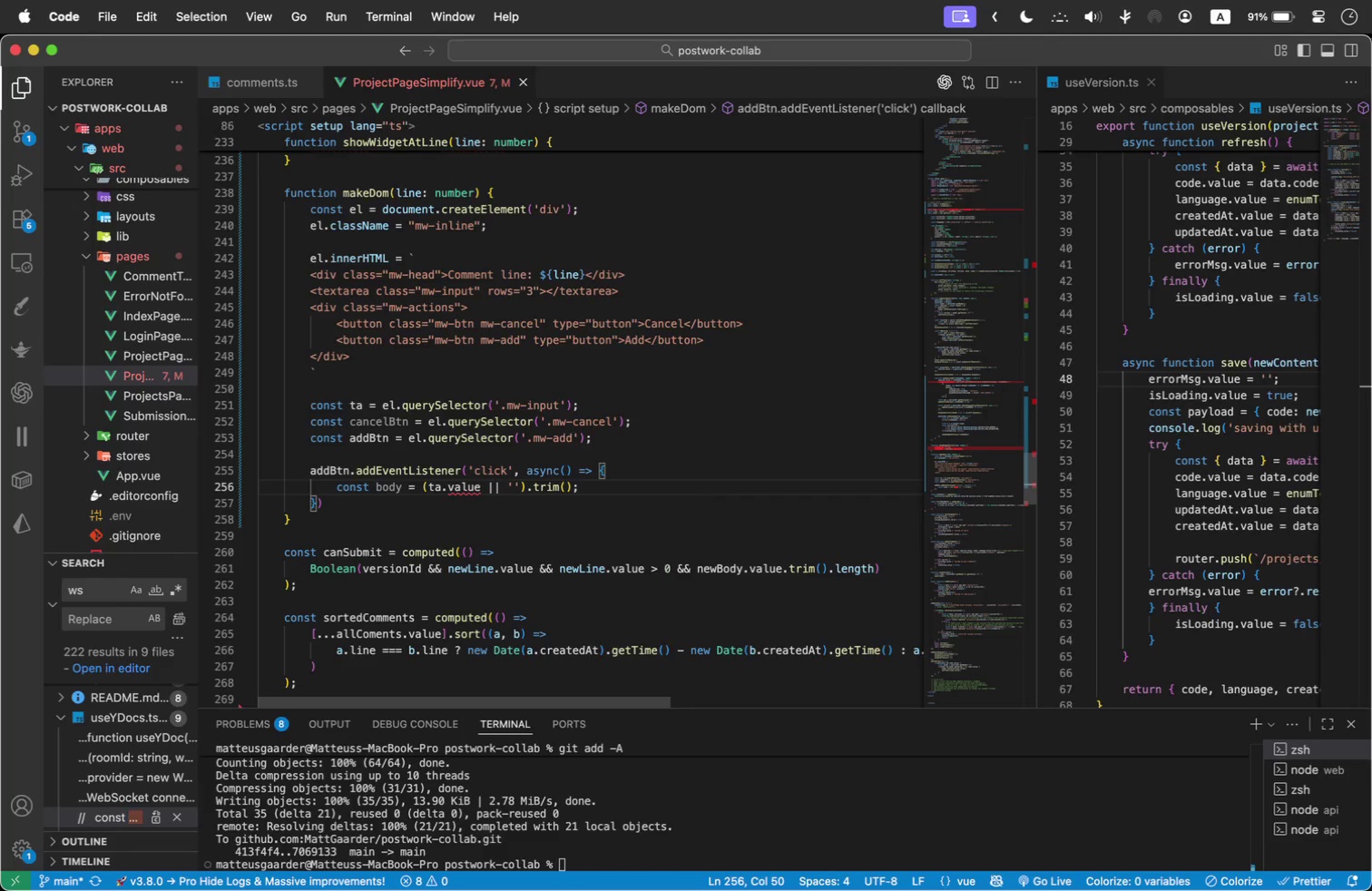 
key(Enter)
 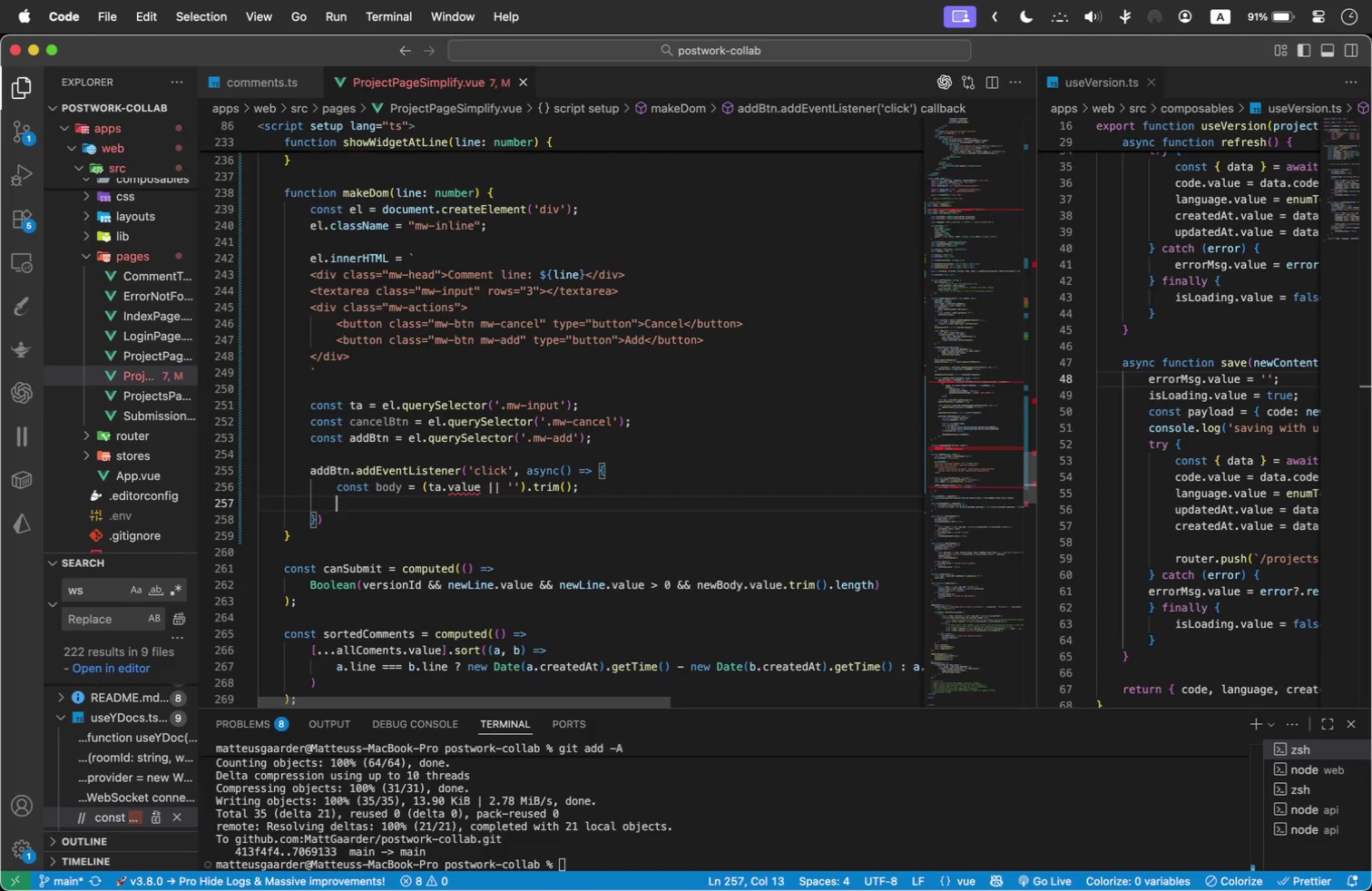 
type(if(!body)
 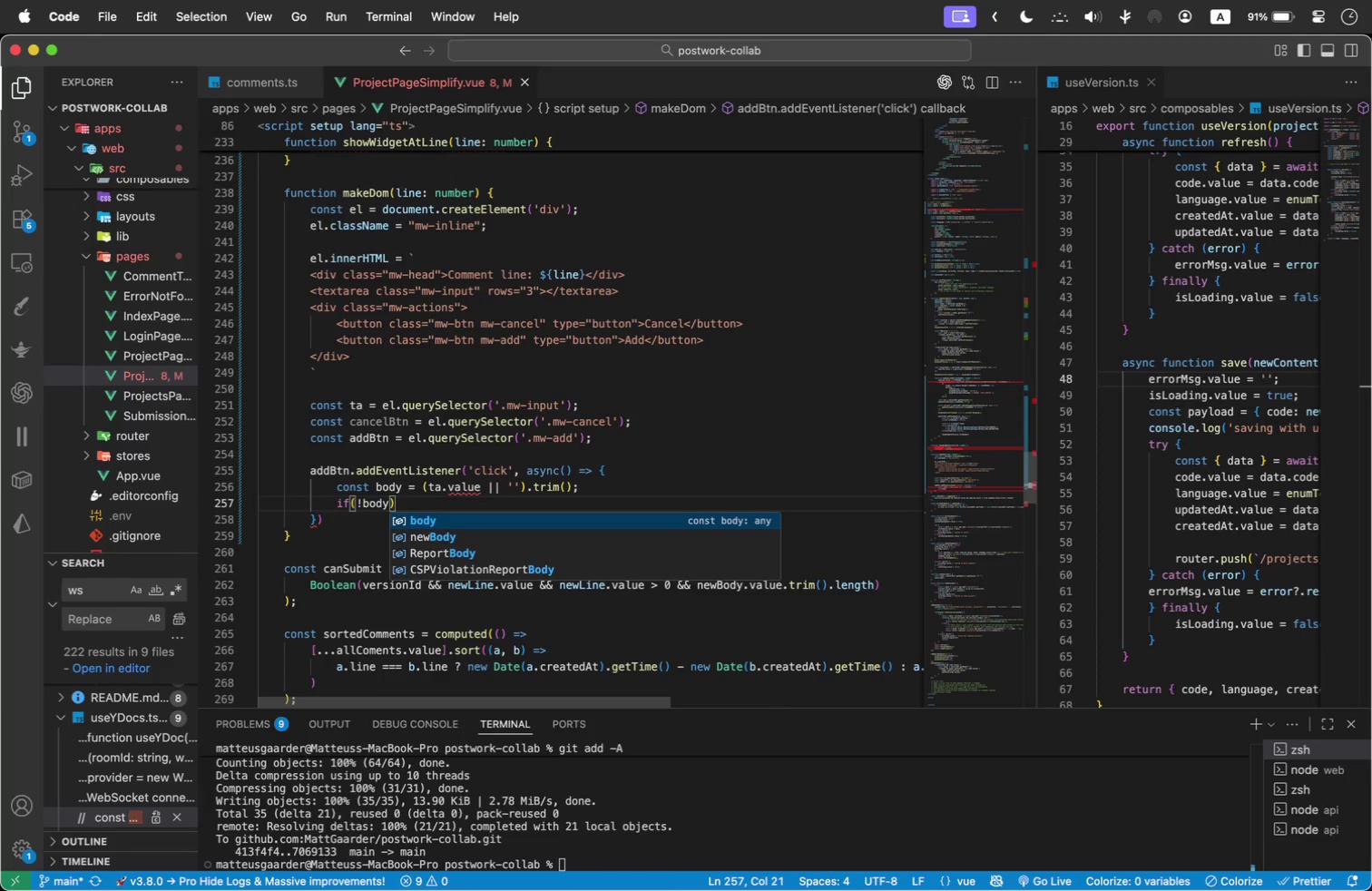 
key(ArrowRight)
 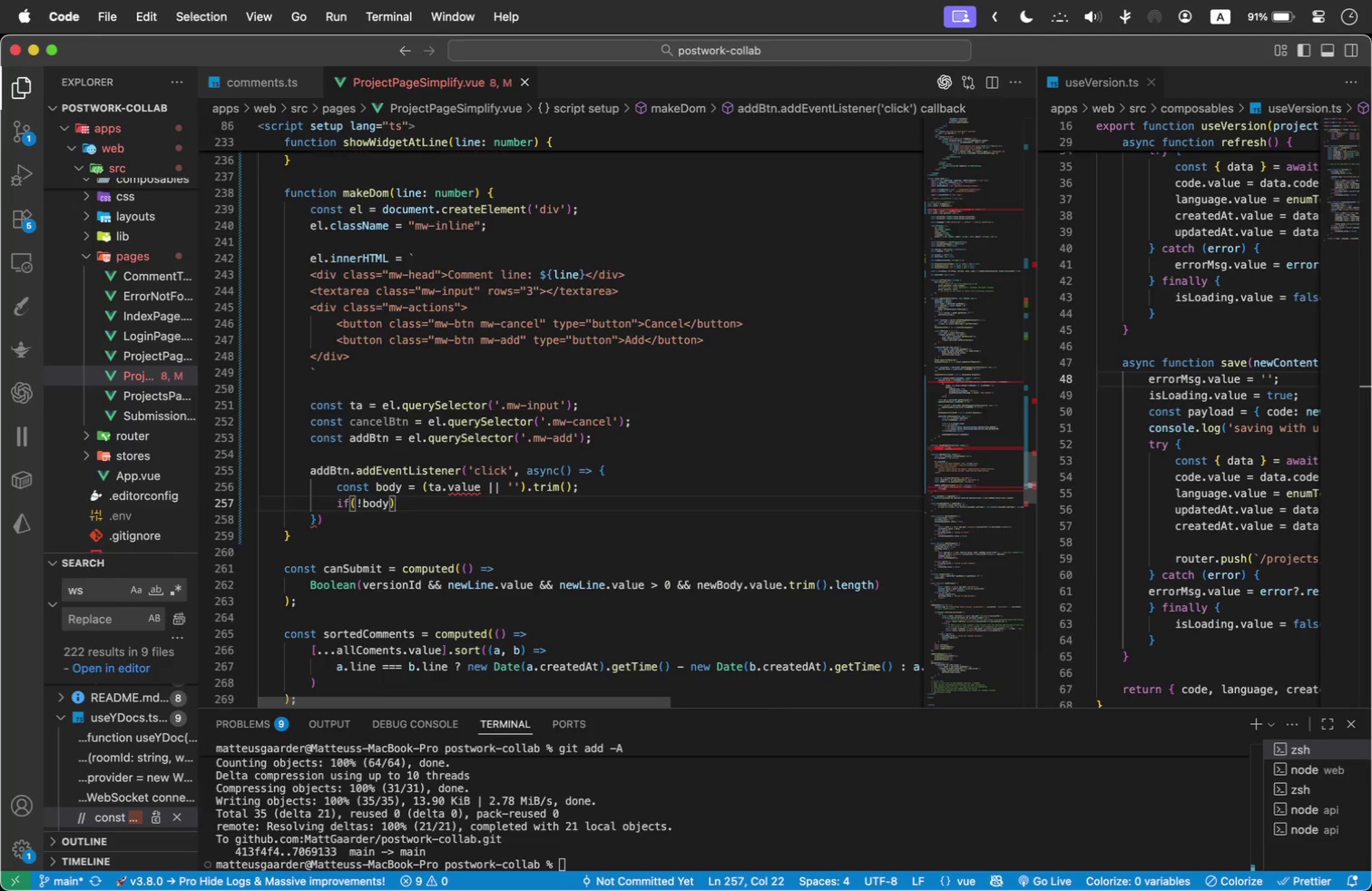 
type( return;)
 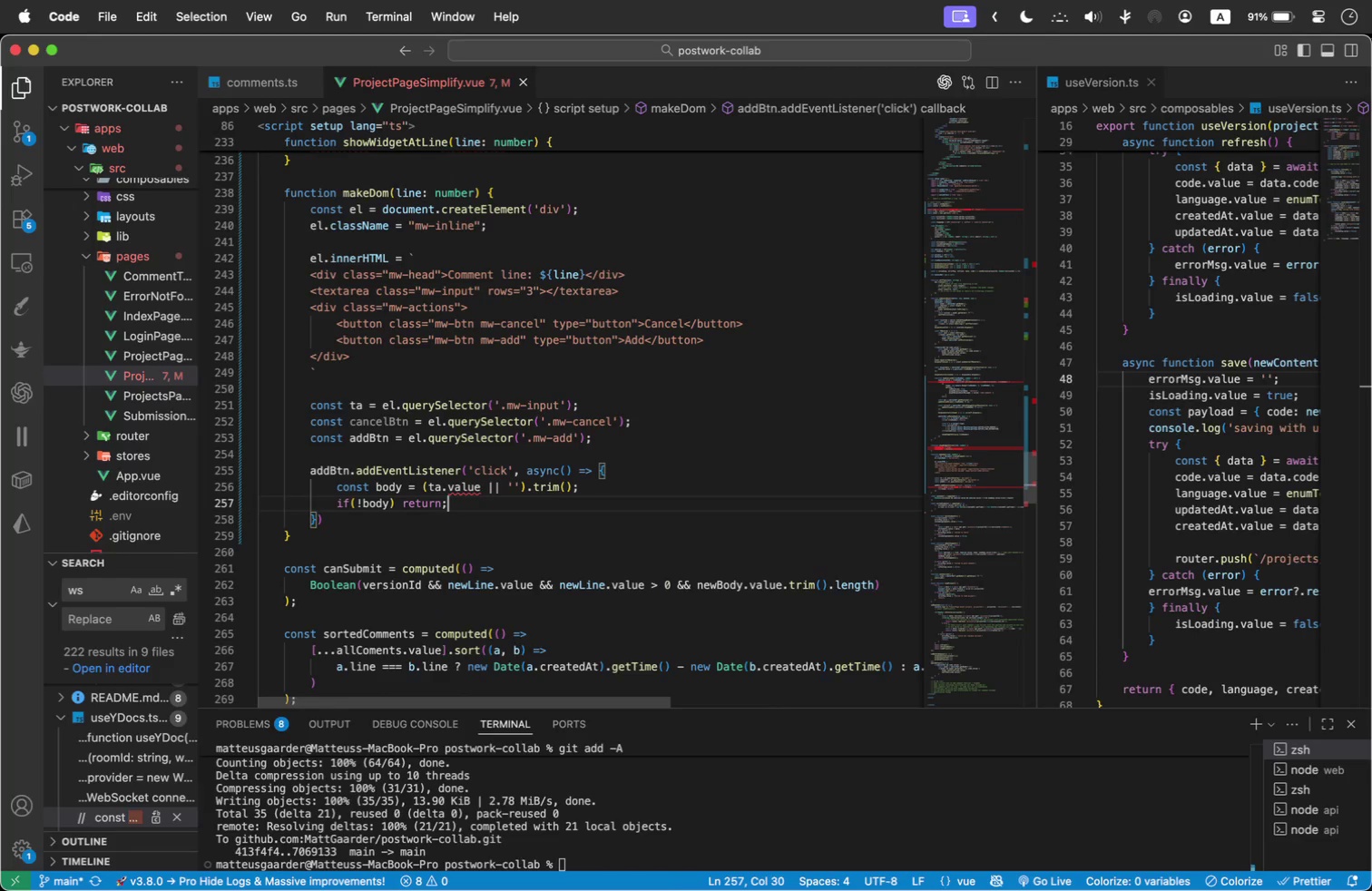 
key(Enter)
 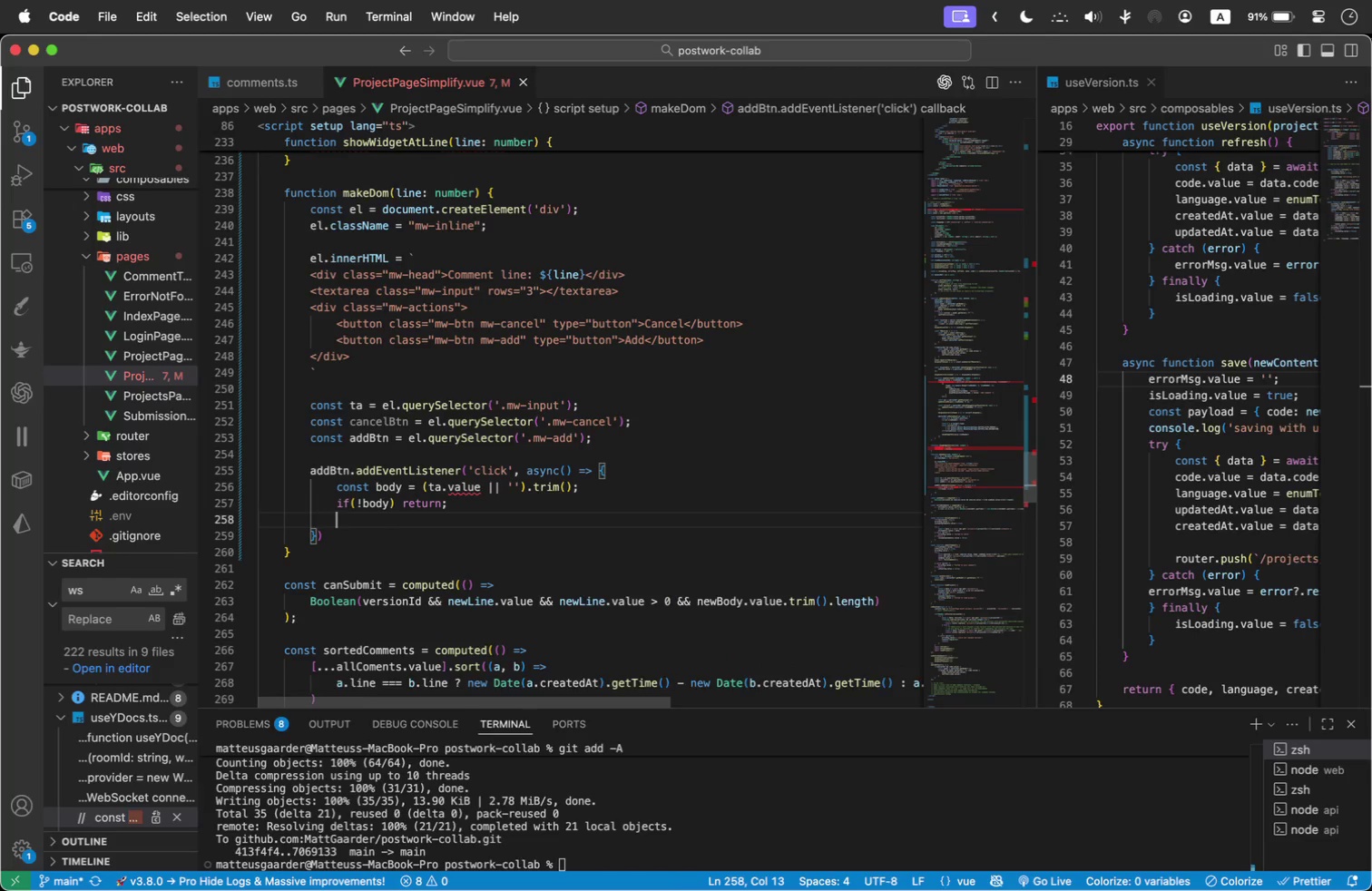 
key(Enter)
 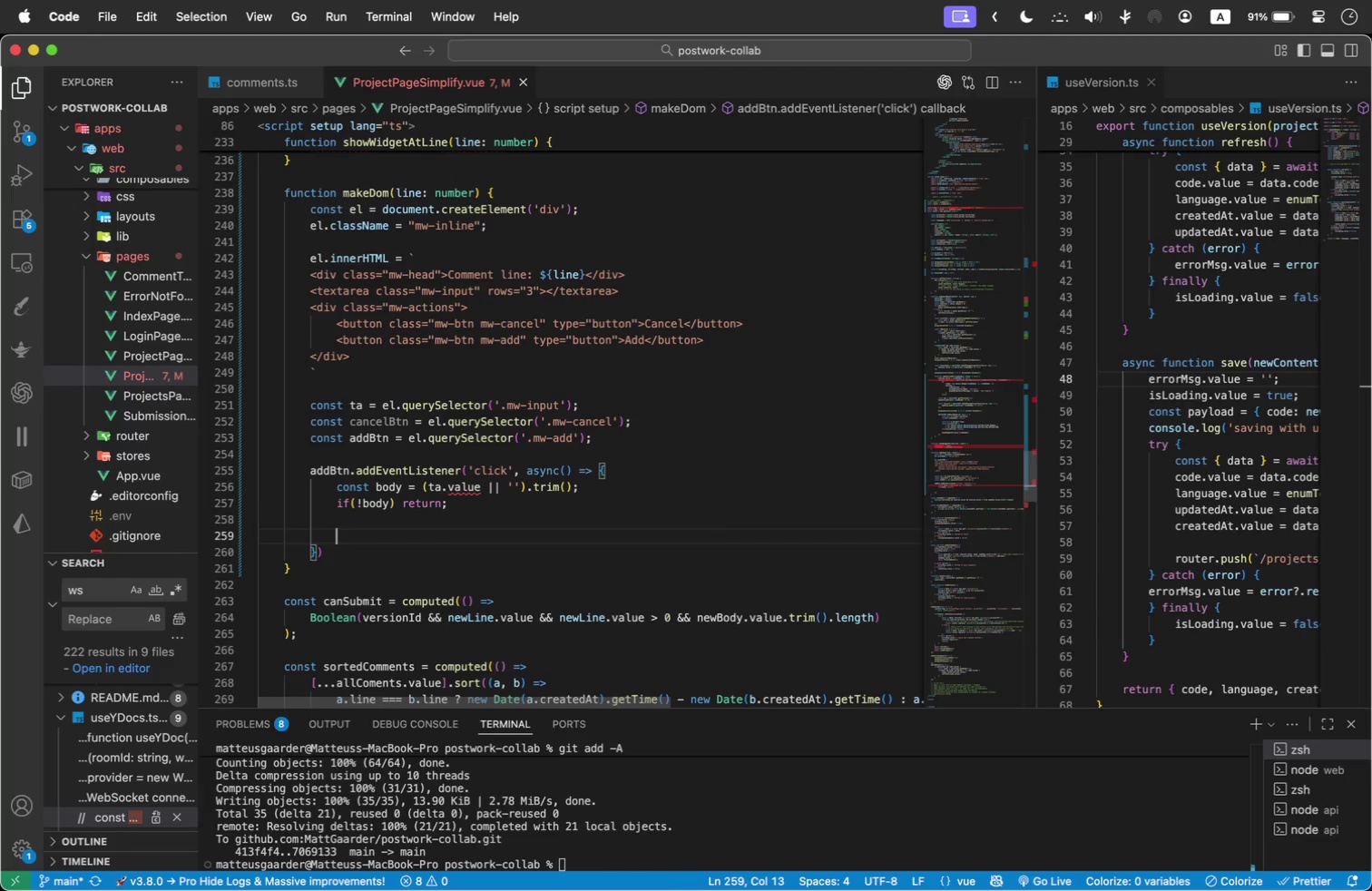 
type(try)
 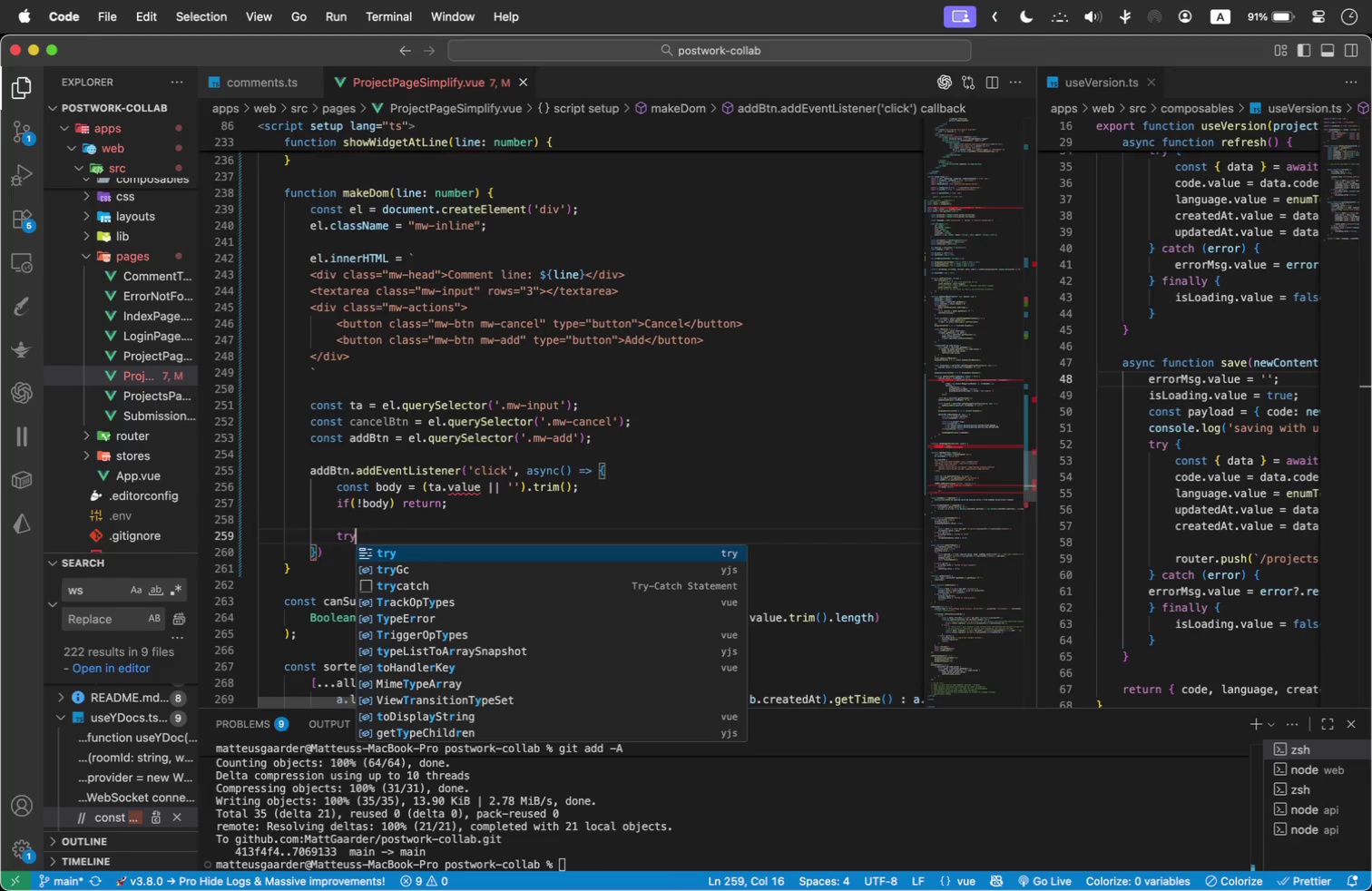 
key(ArrowDown)
 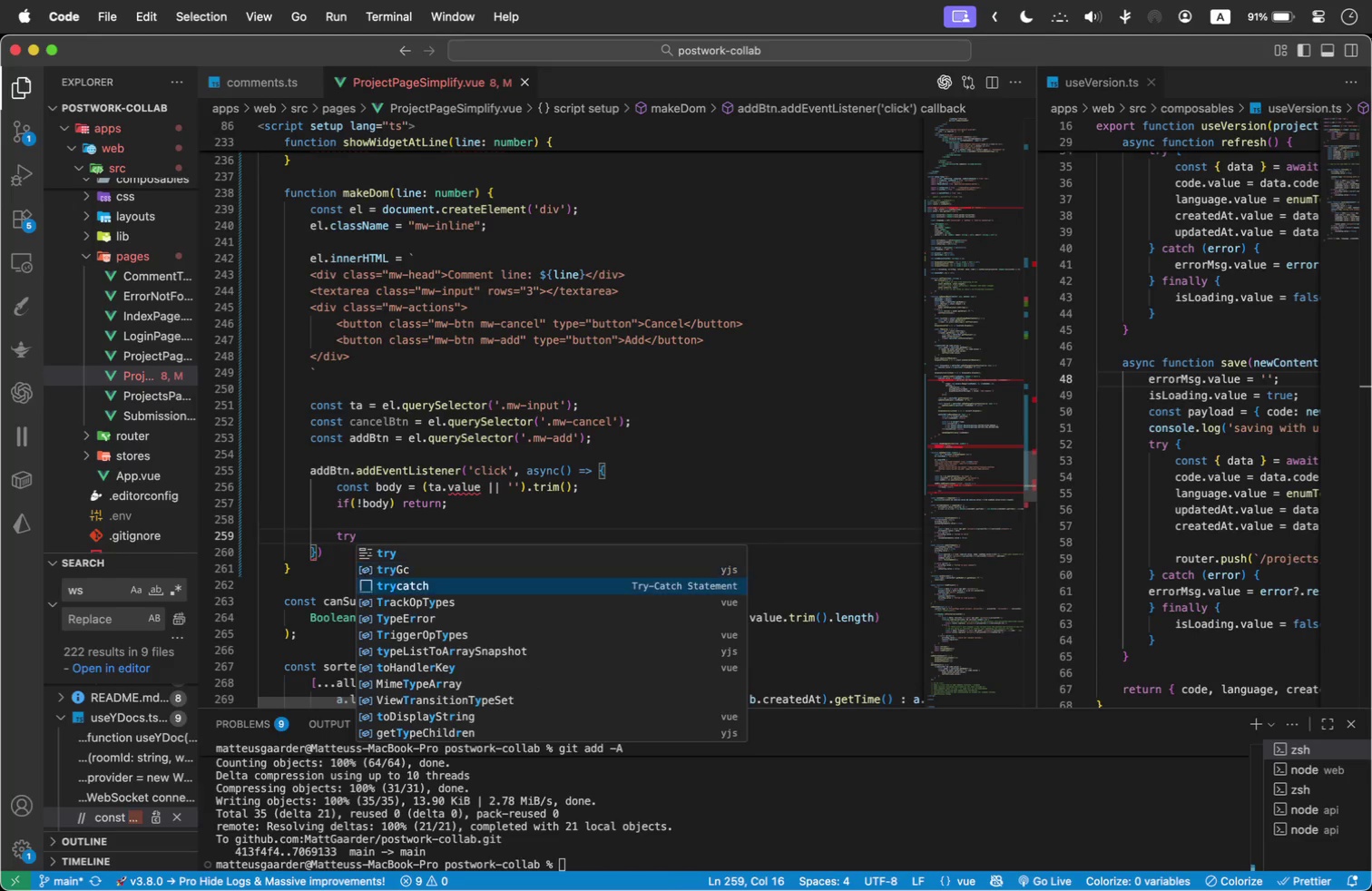 
key(ArrowDown)
 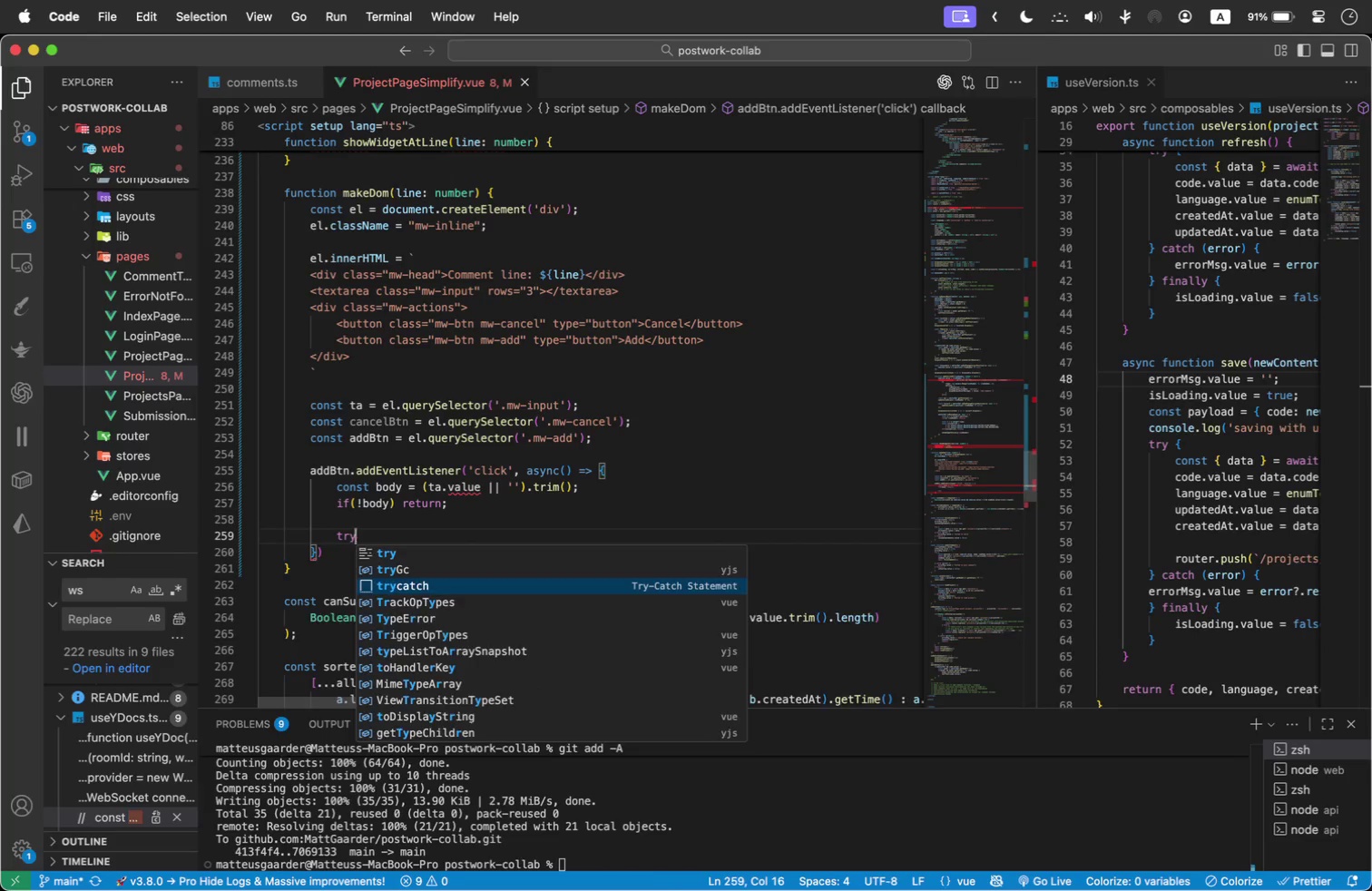 
key(Enter)
 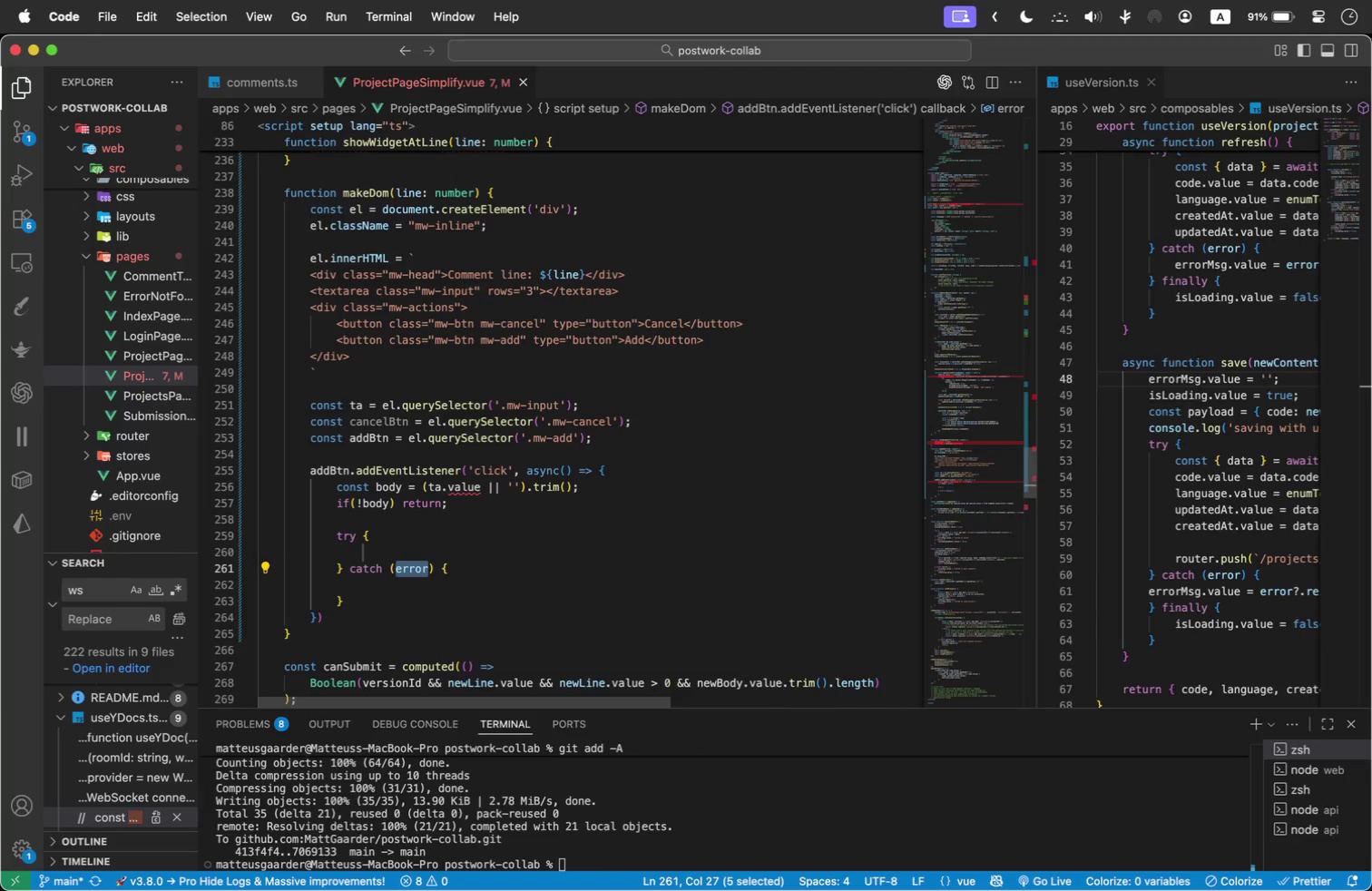 
type(a)
key(Backspace)
type(error)
 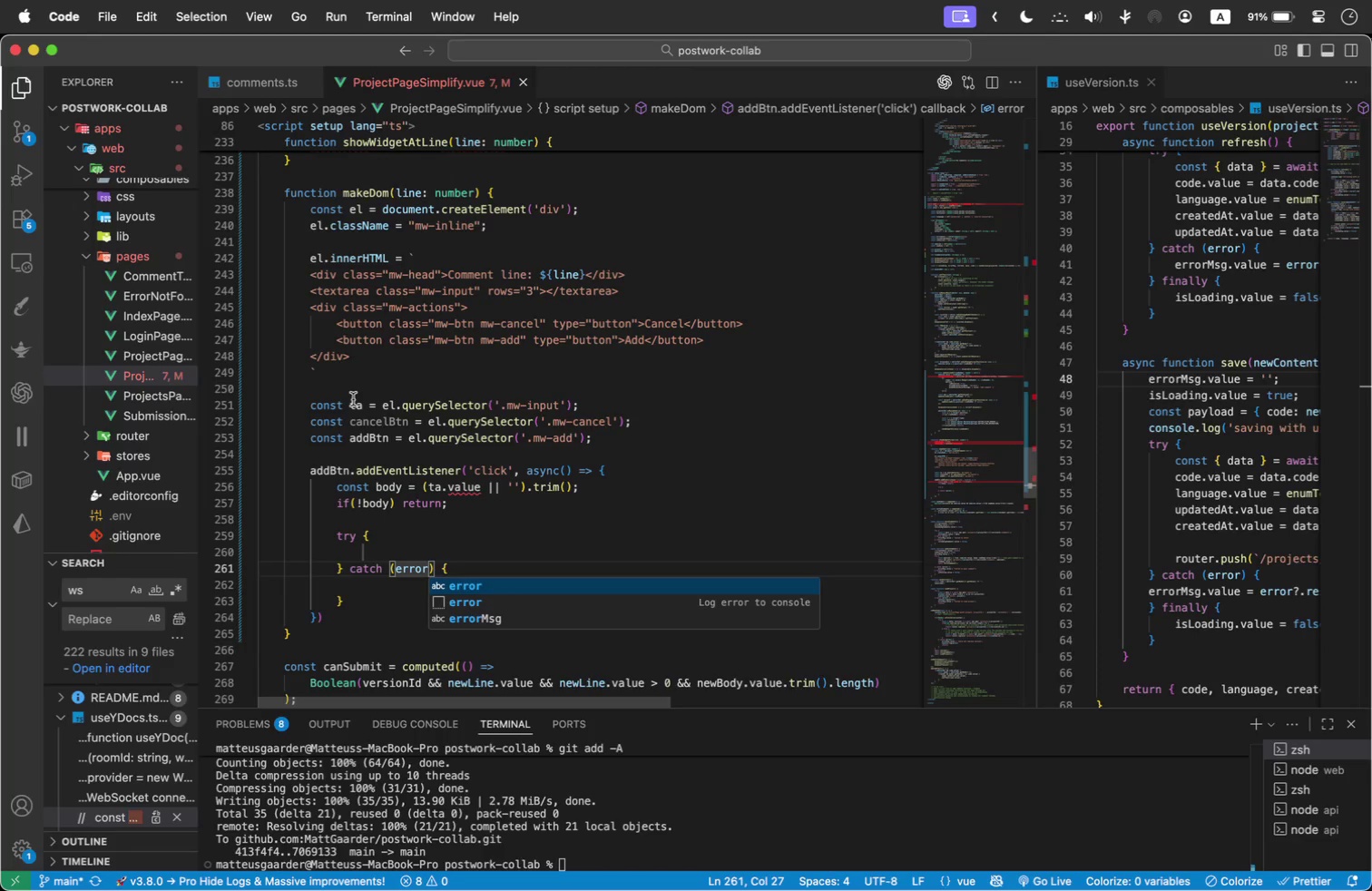 
left_click([409, 546])
 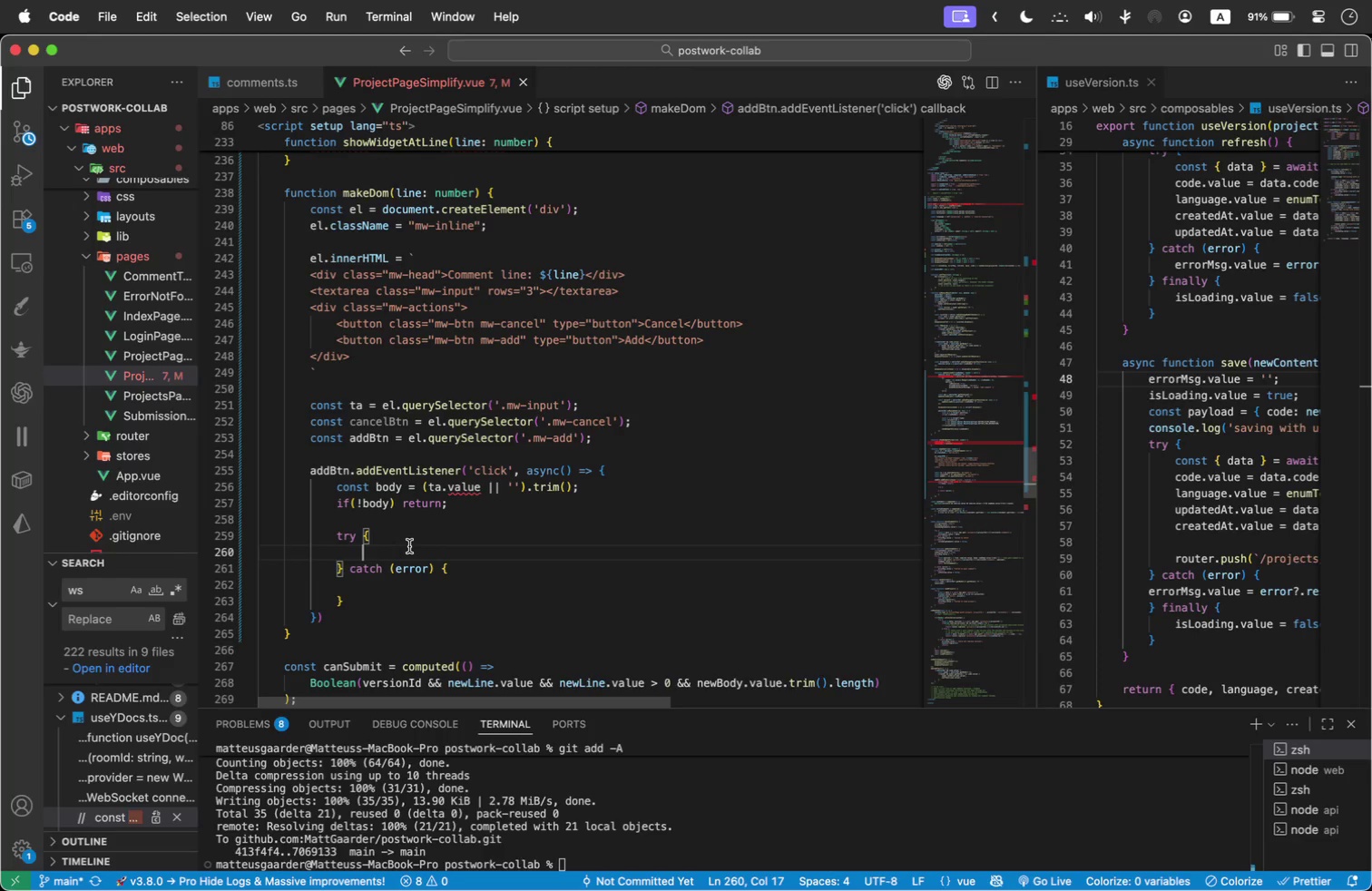 
type(await api.post('/)
key(Backspace)
key(Backspace)
type(`projects)
 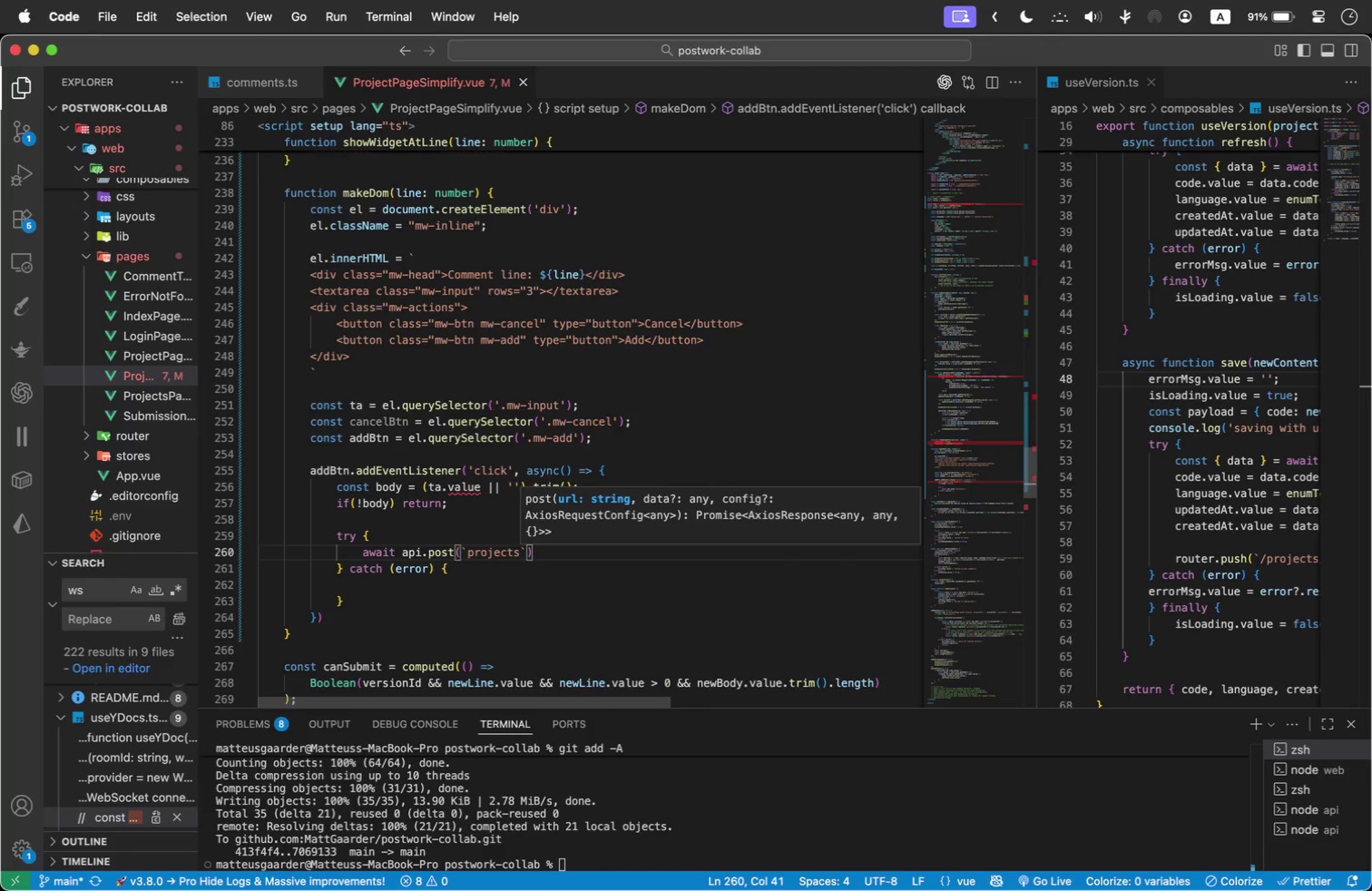 
wait(18.36)
 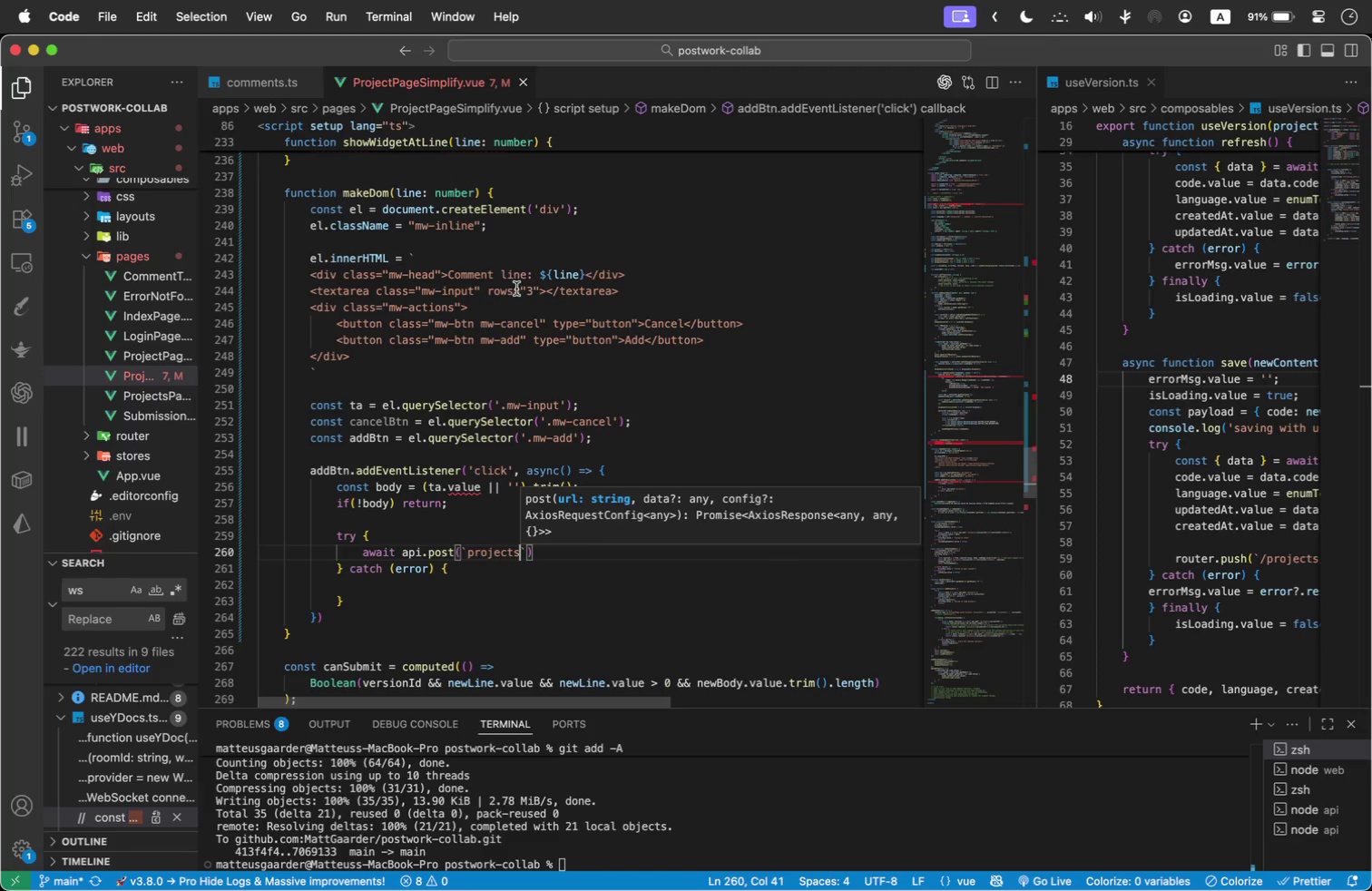 
left_click([446, 459])
 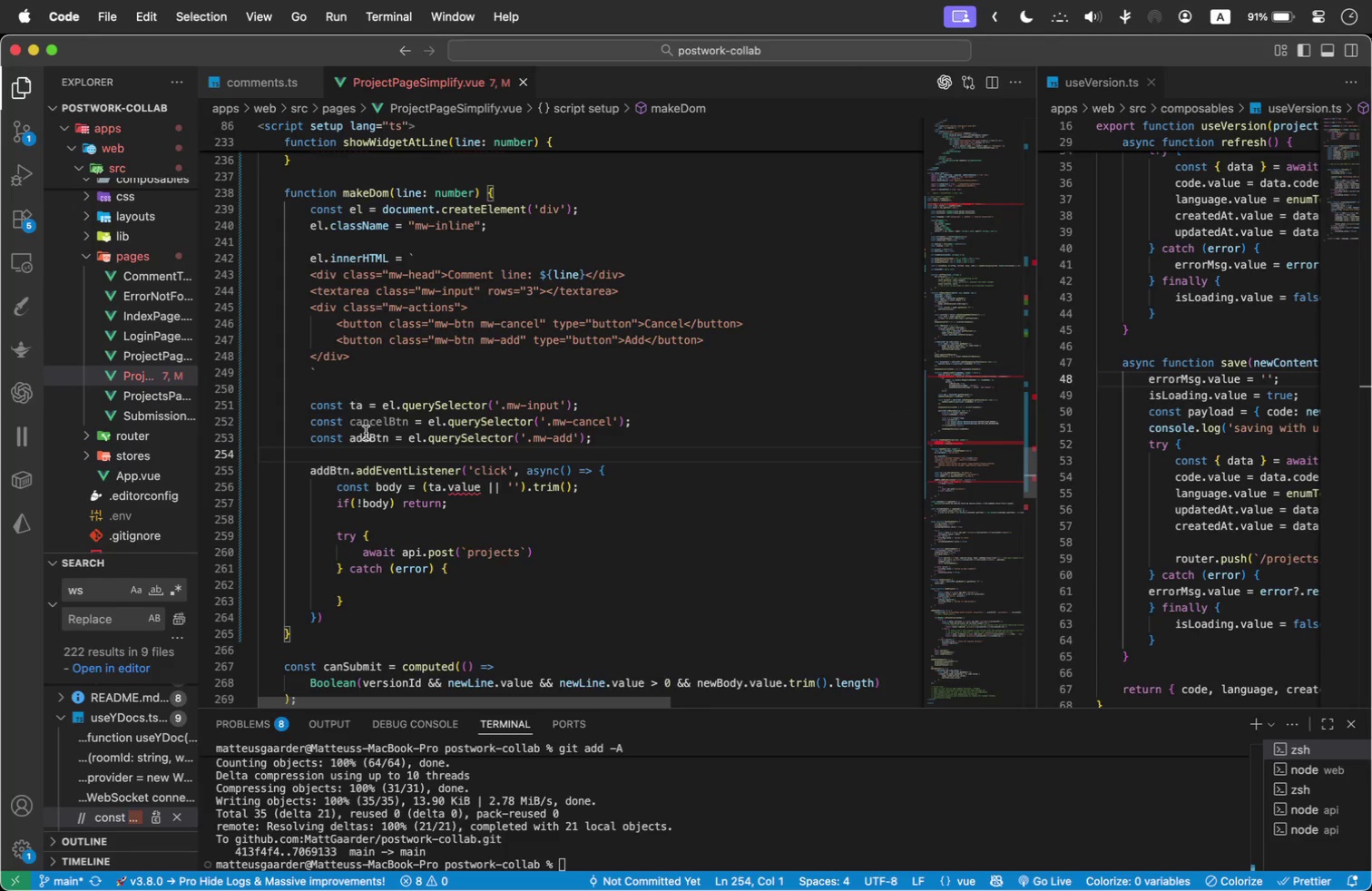 
left_click([347, 394])
 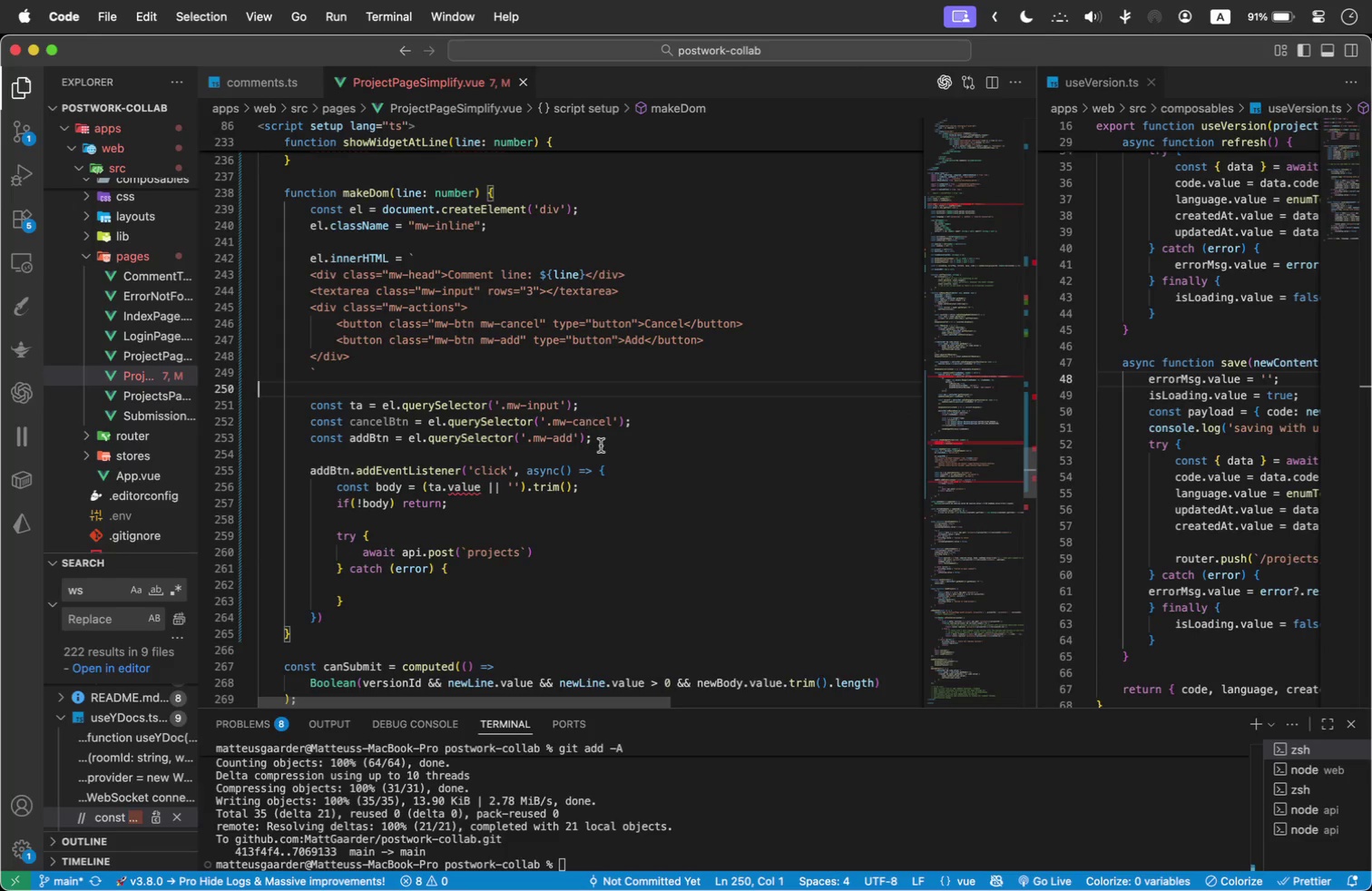 
left_click([601, 446])
 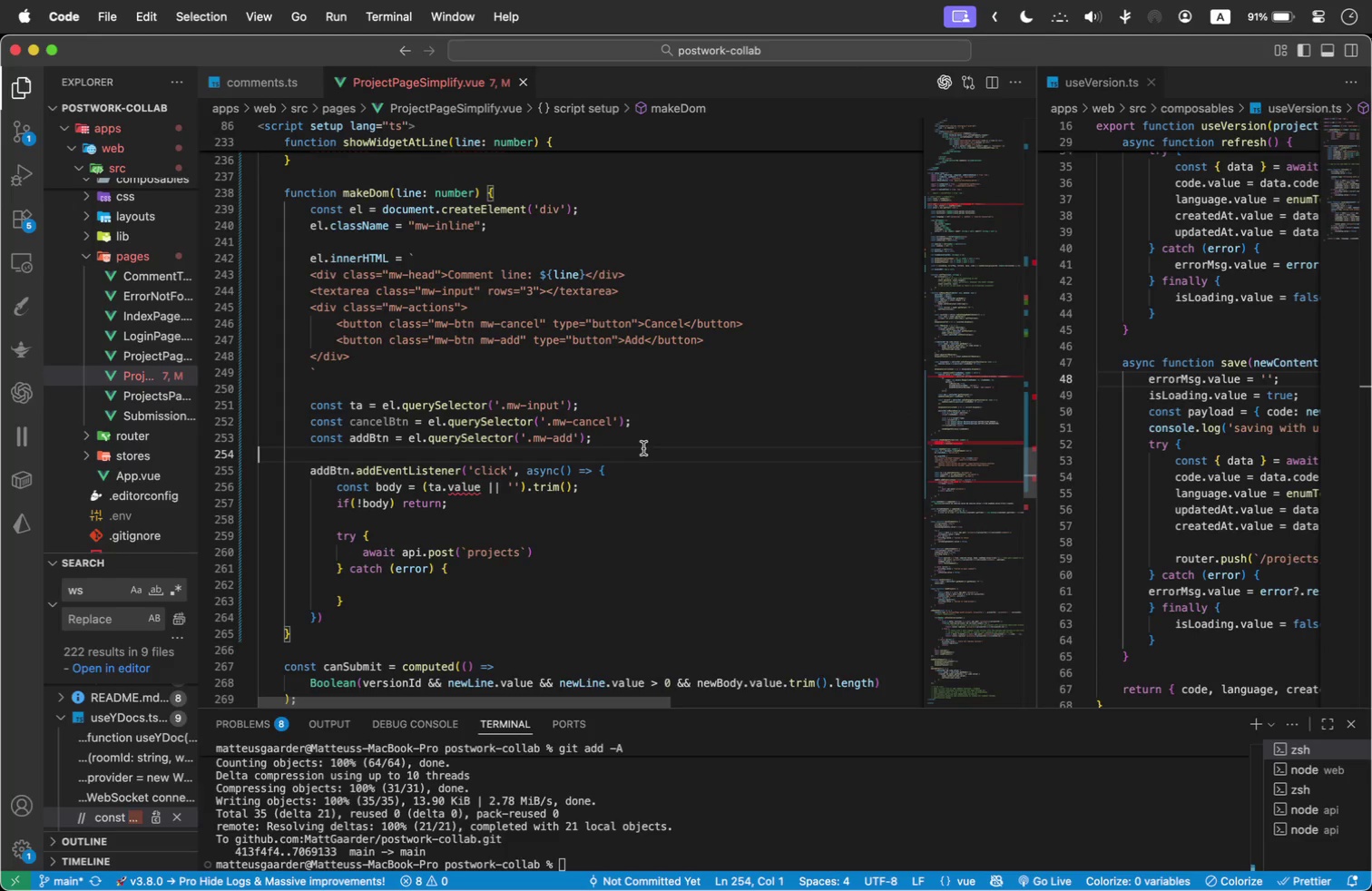 
key(Enter)
 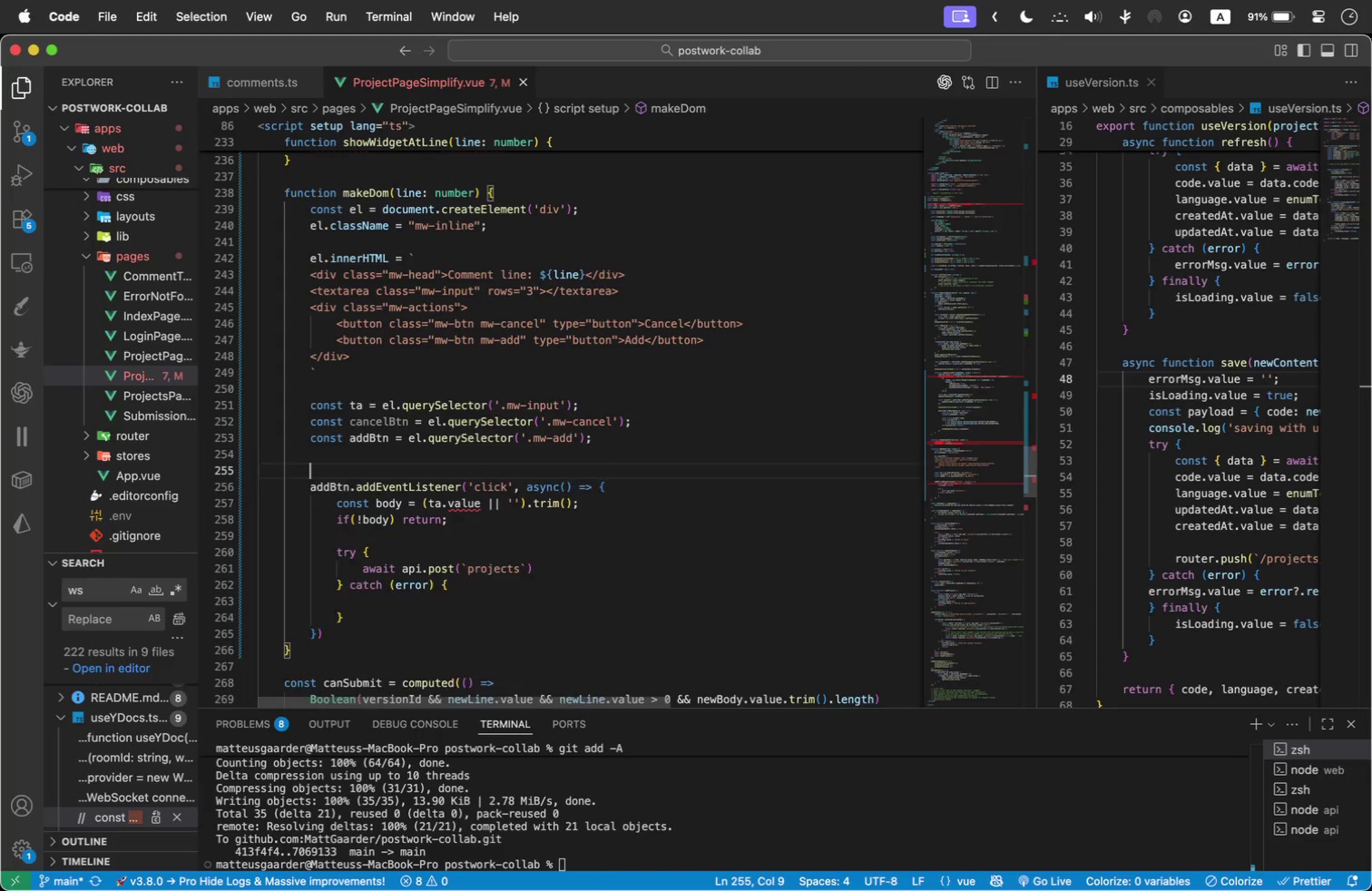 
key(Enter)
 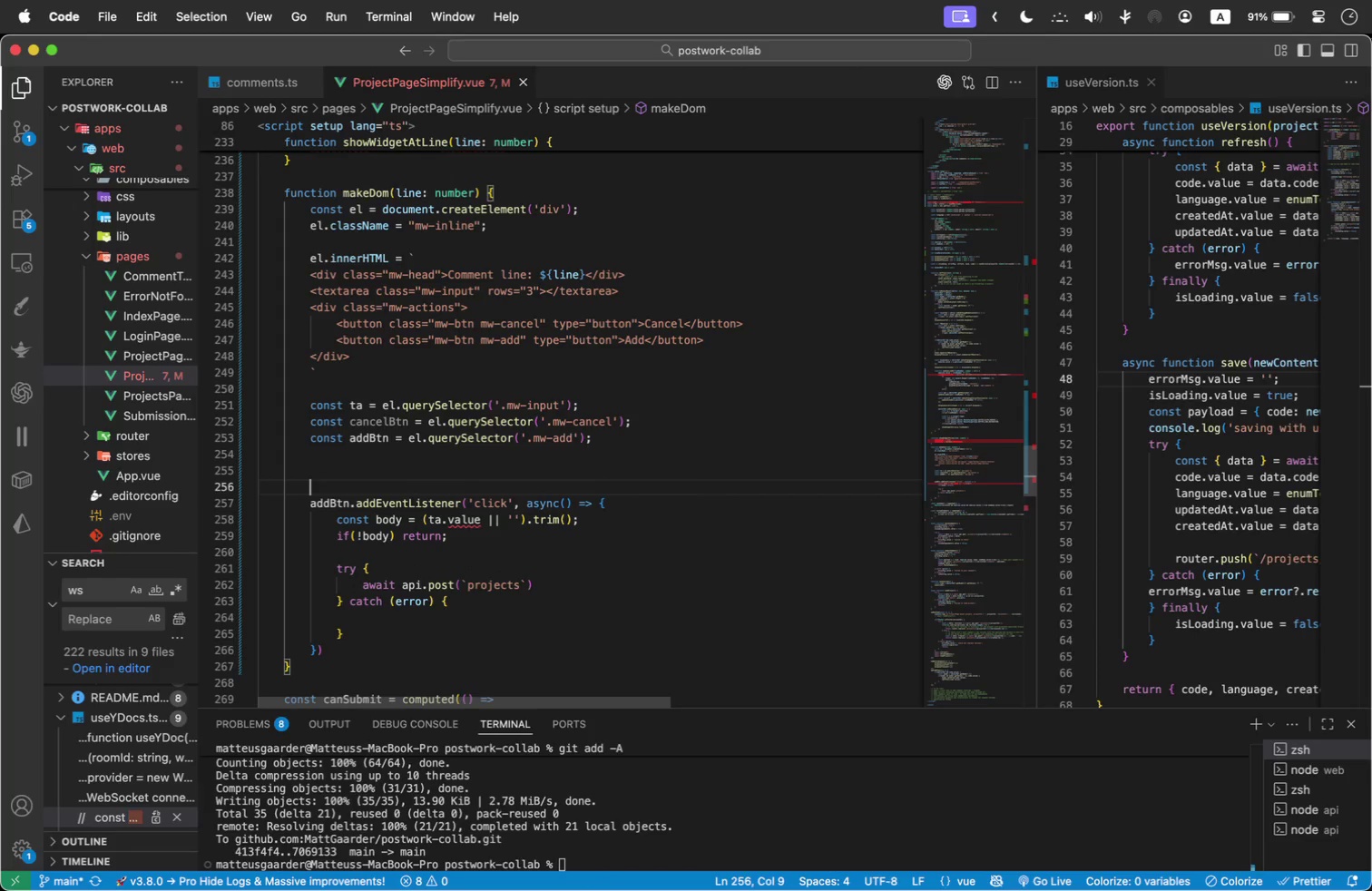 
key(ArrowUp)
 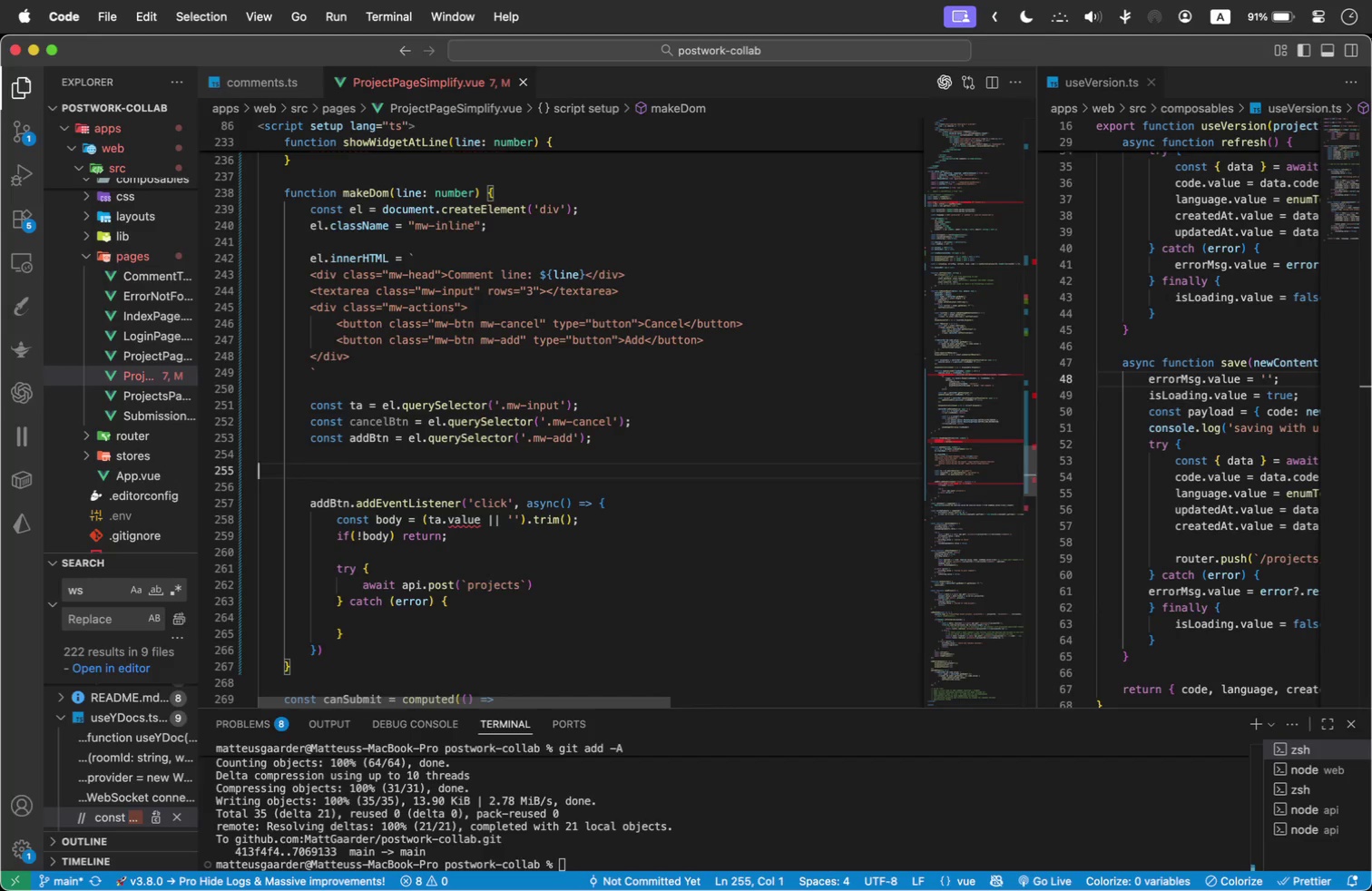 
key(Tab)
 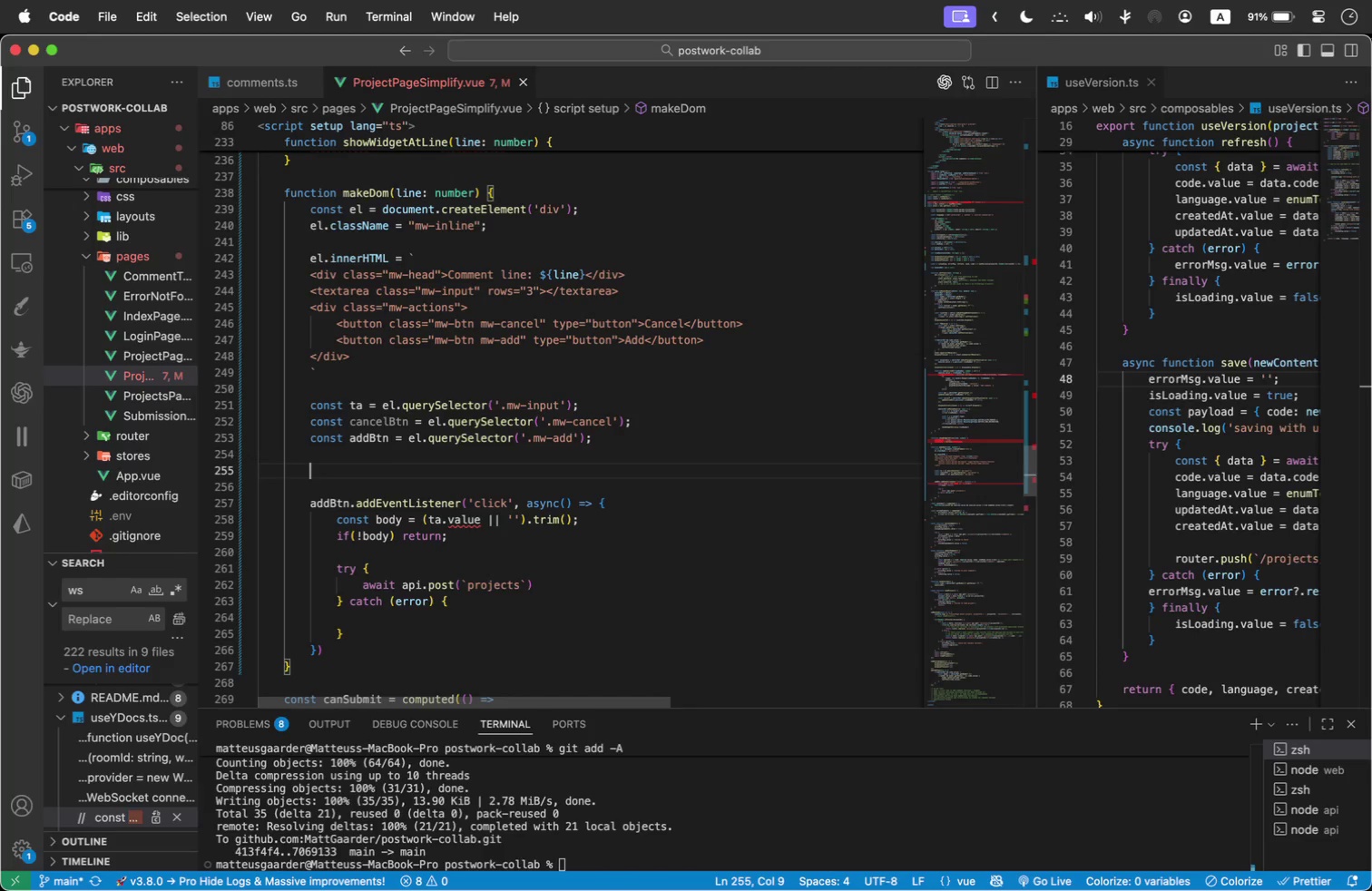 
type(ta?.focus()
 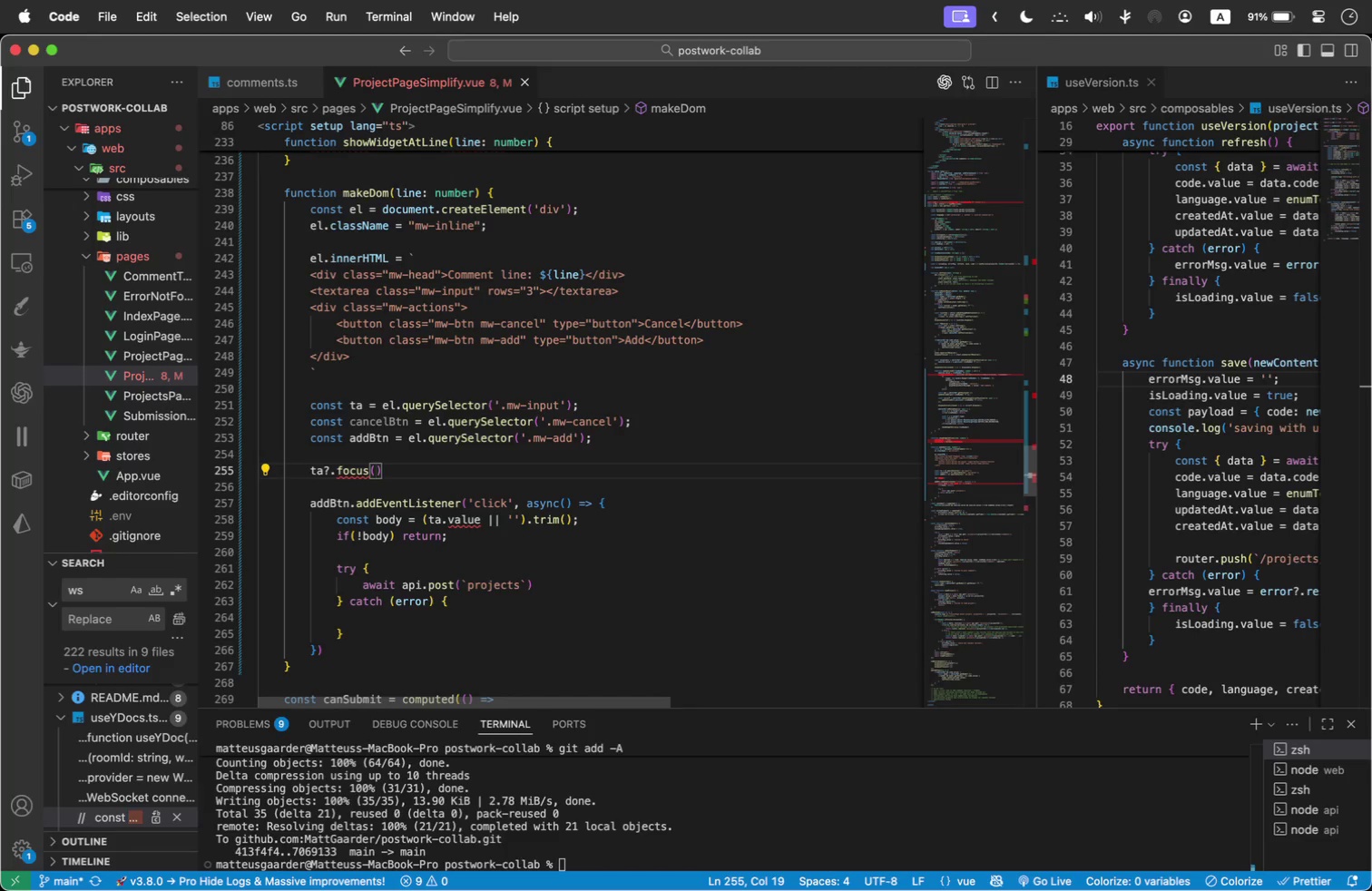 
key(ArrowRight)
 